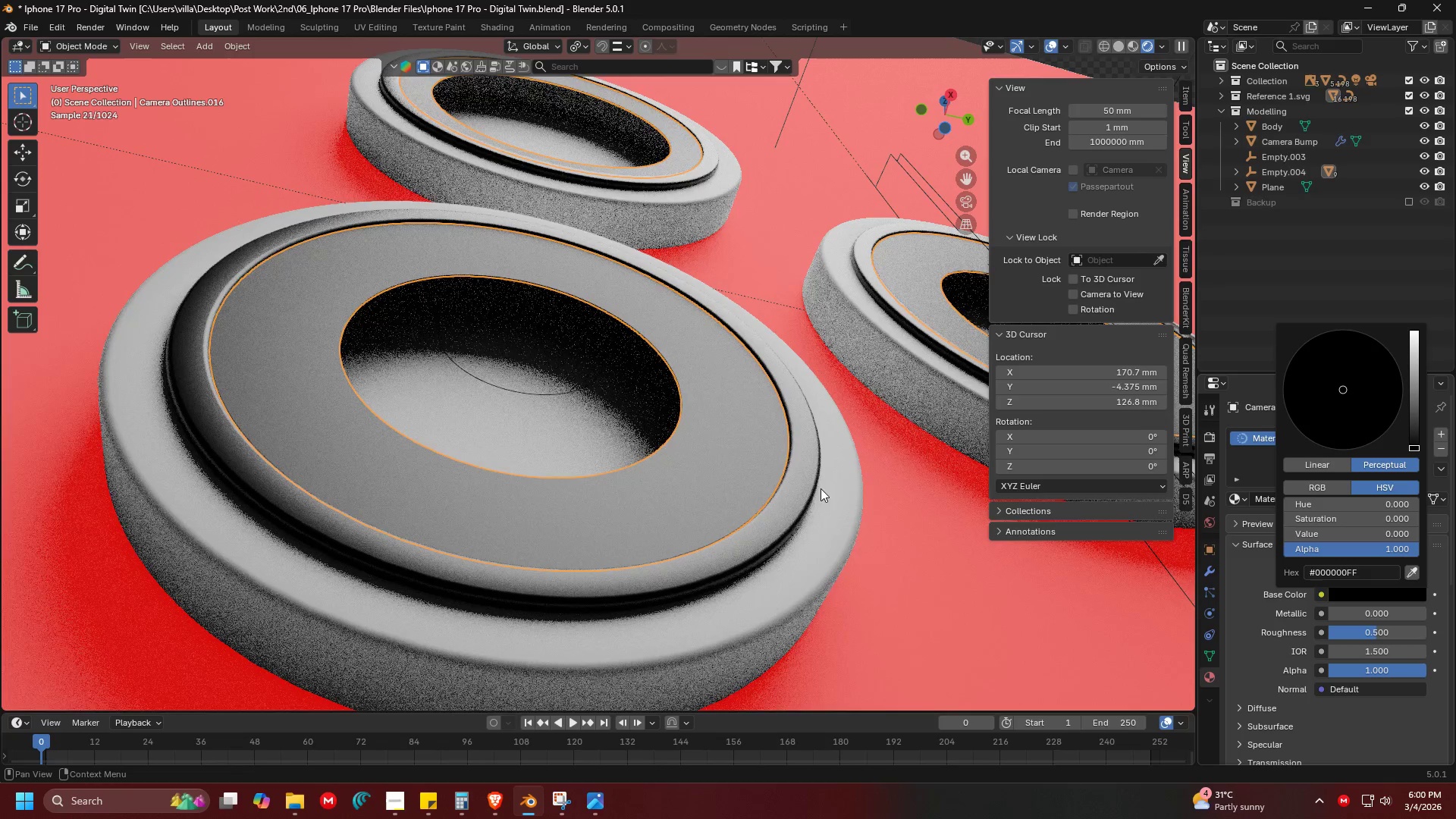 
key(Alt+AltLeft)
 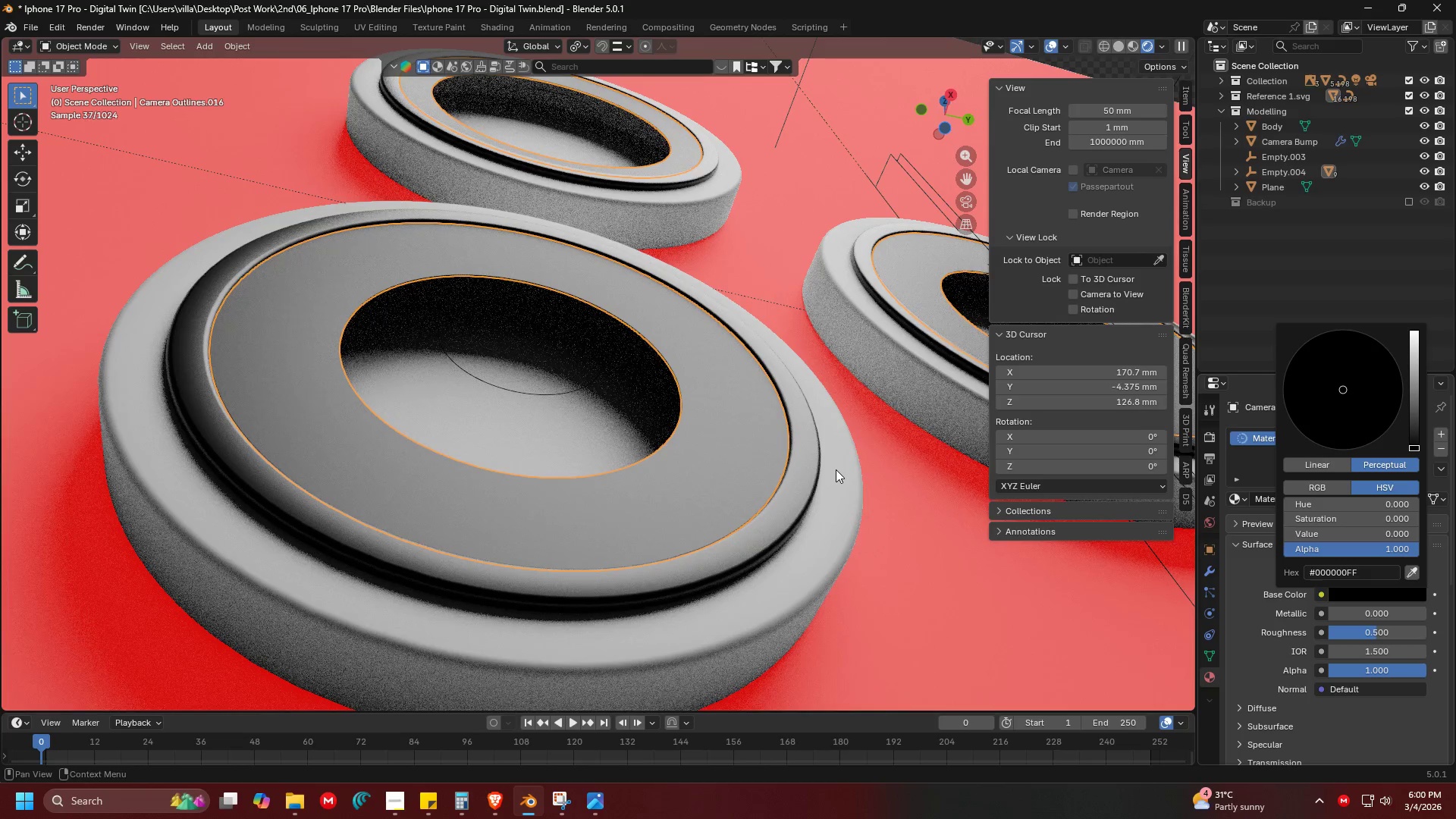 
key(Alt+Tab)
 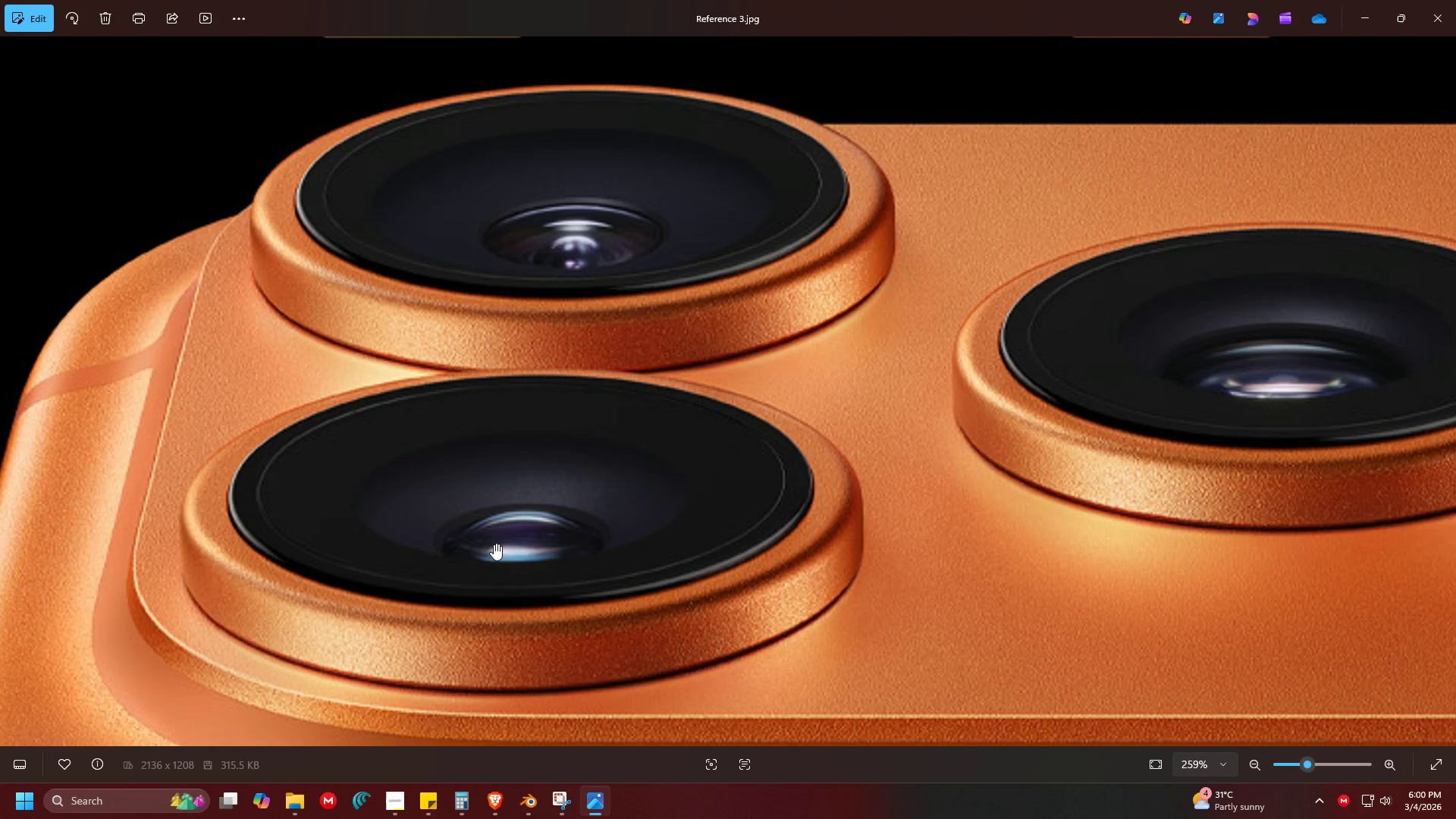 
key(Alt+AltLeft)
 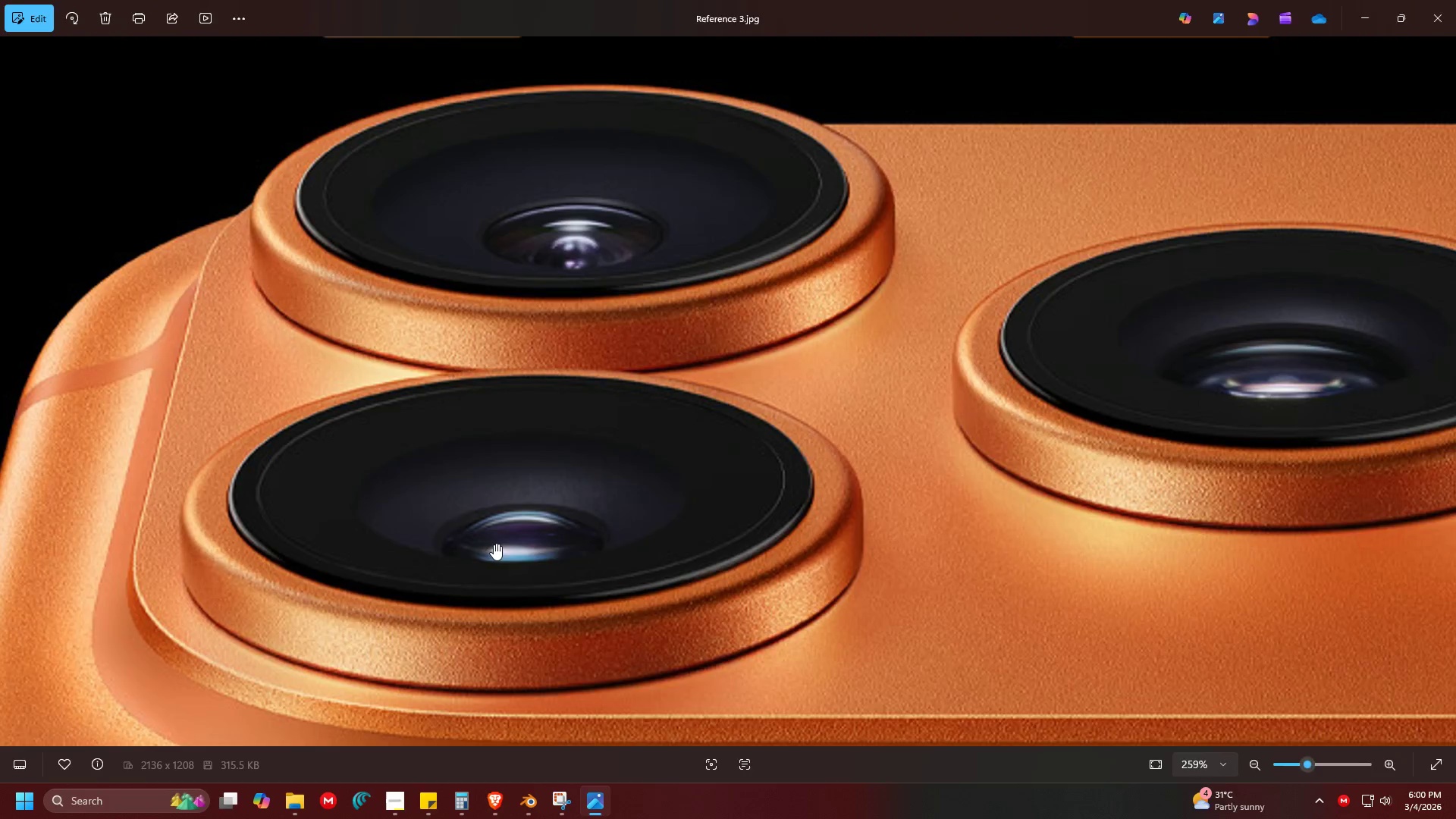 
key(Alt+Tab)
 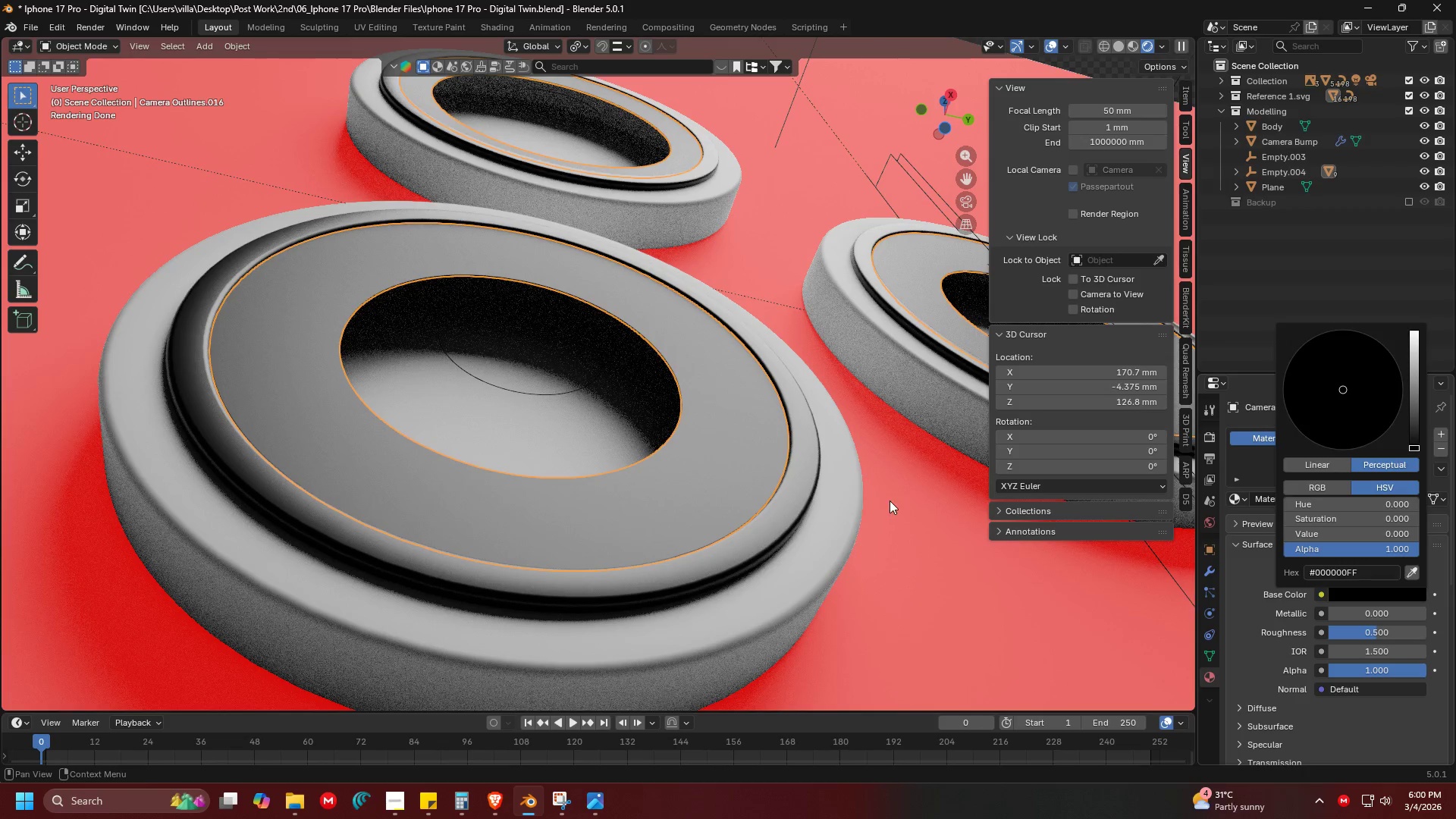 
scroll: coordinate [810, 507], scroll_direction: up, amount: 2.0
 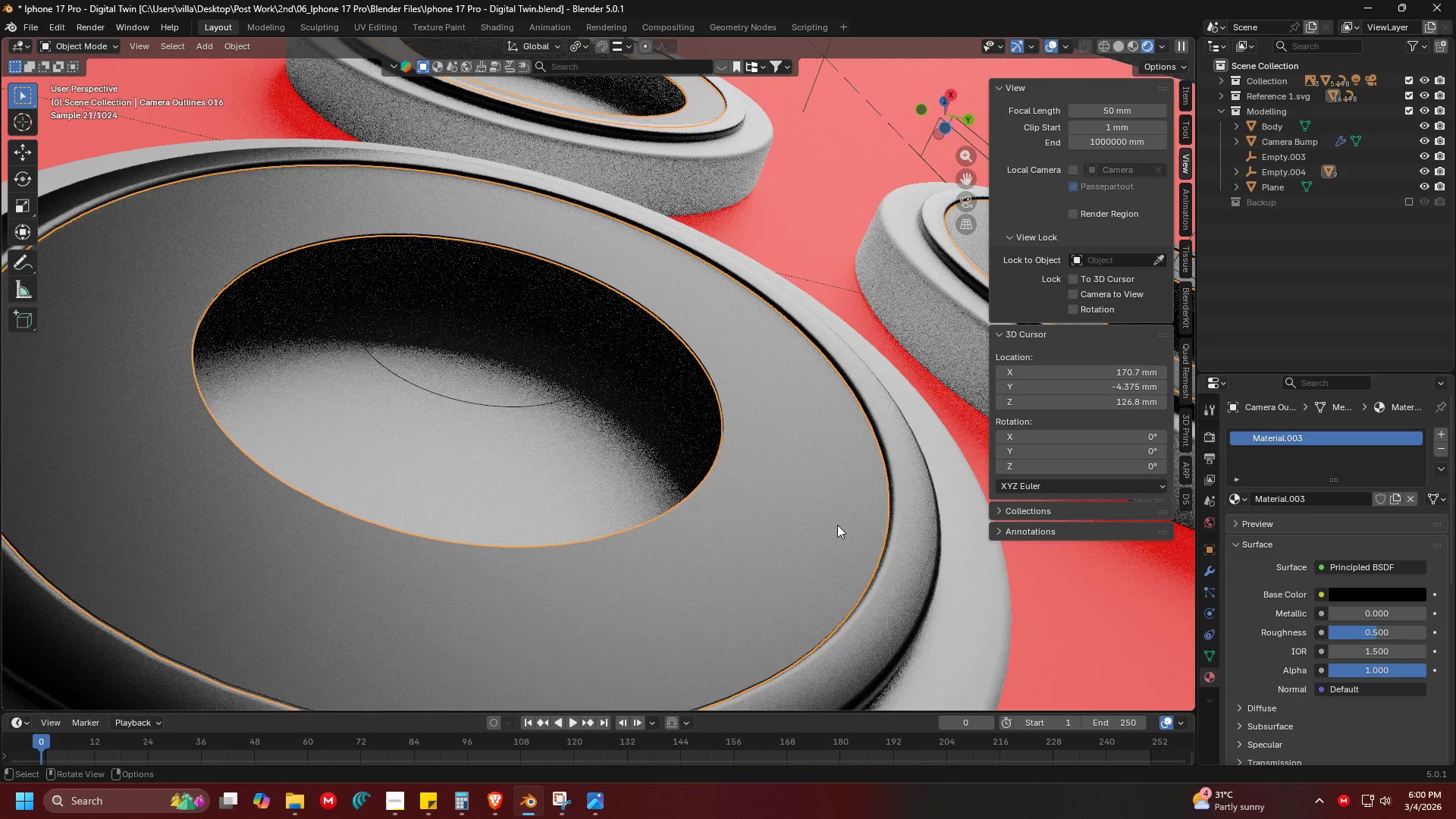 
left_click([1018, 560])
 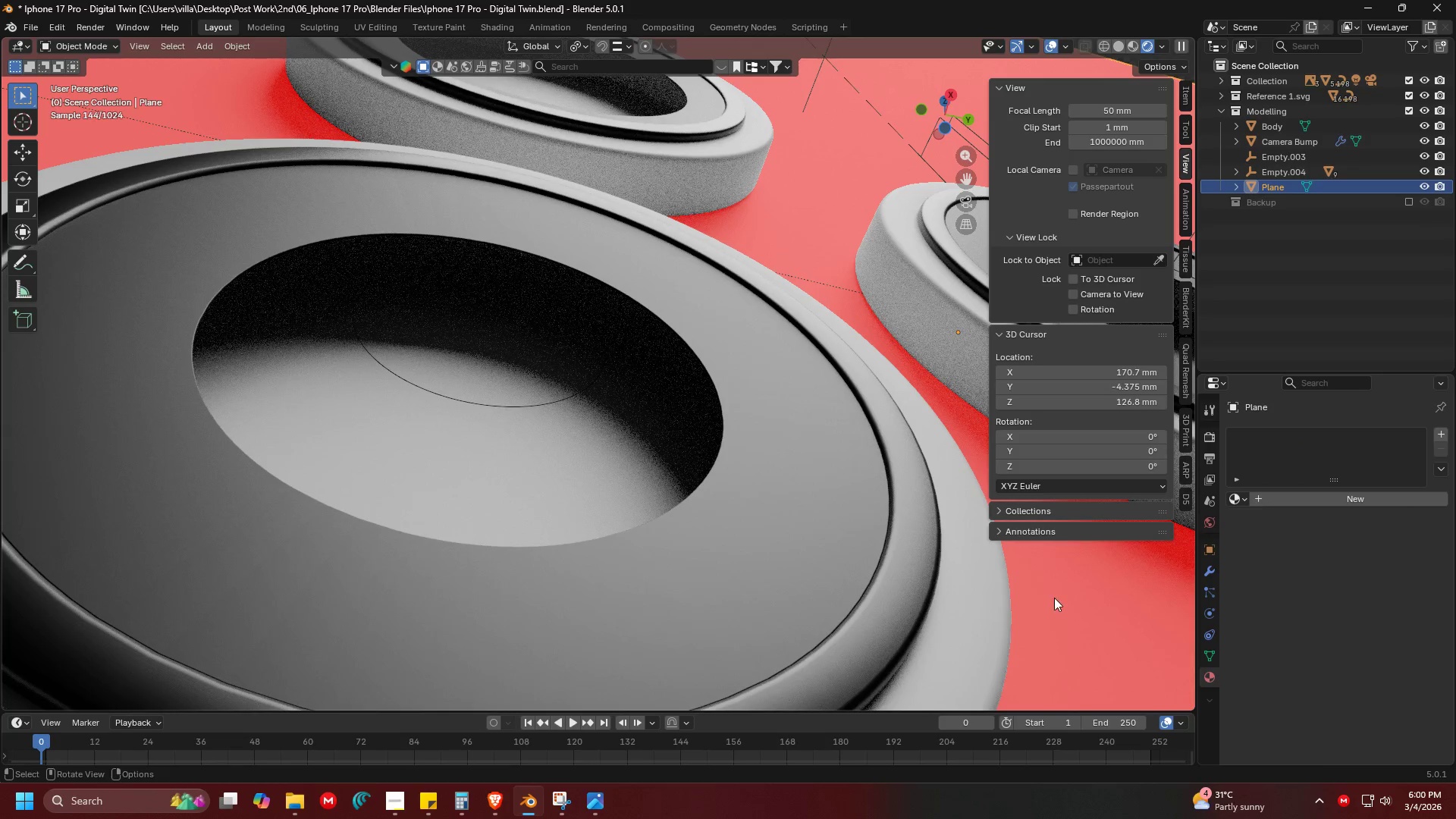 
key(Alt+H)
 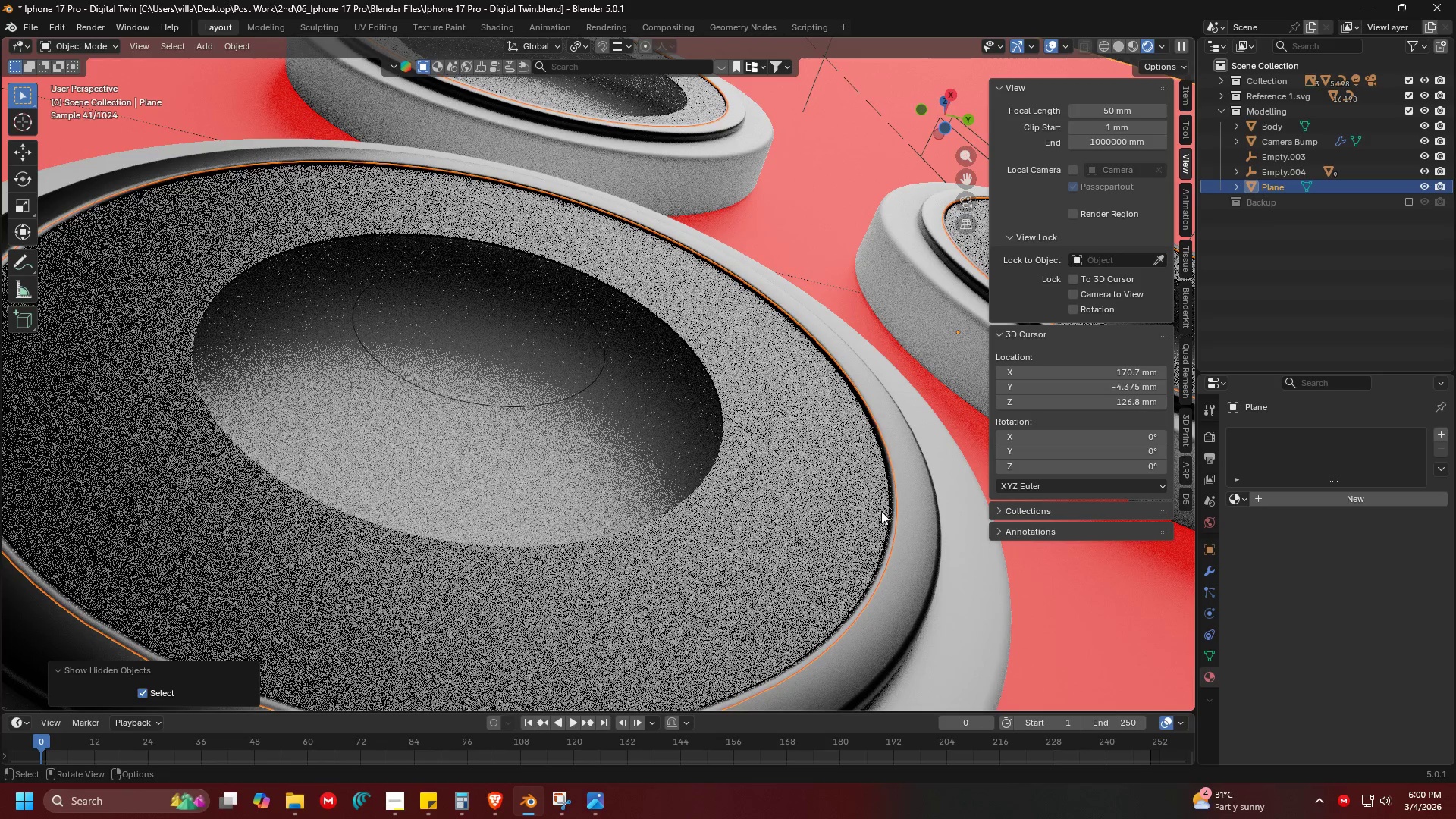 
left_click([918, 572])
 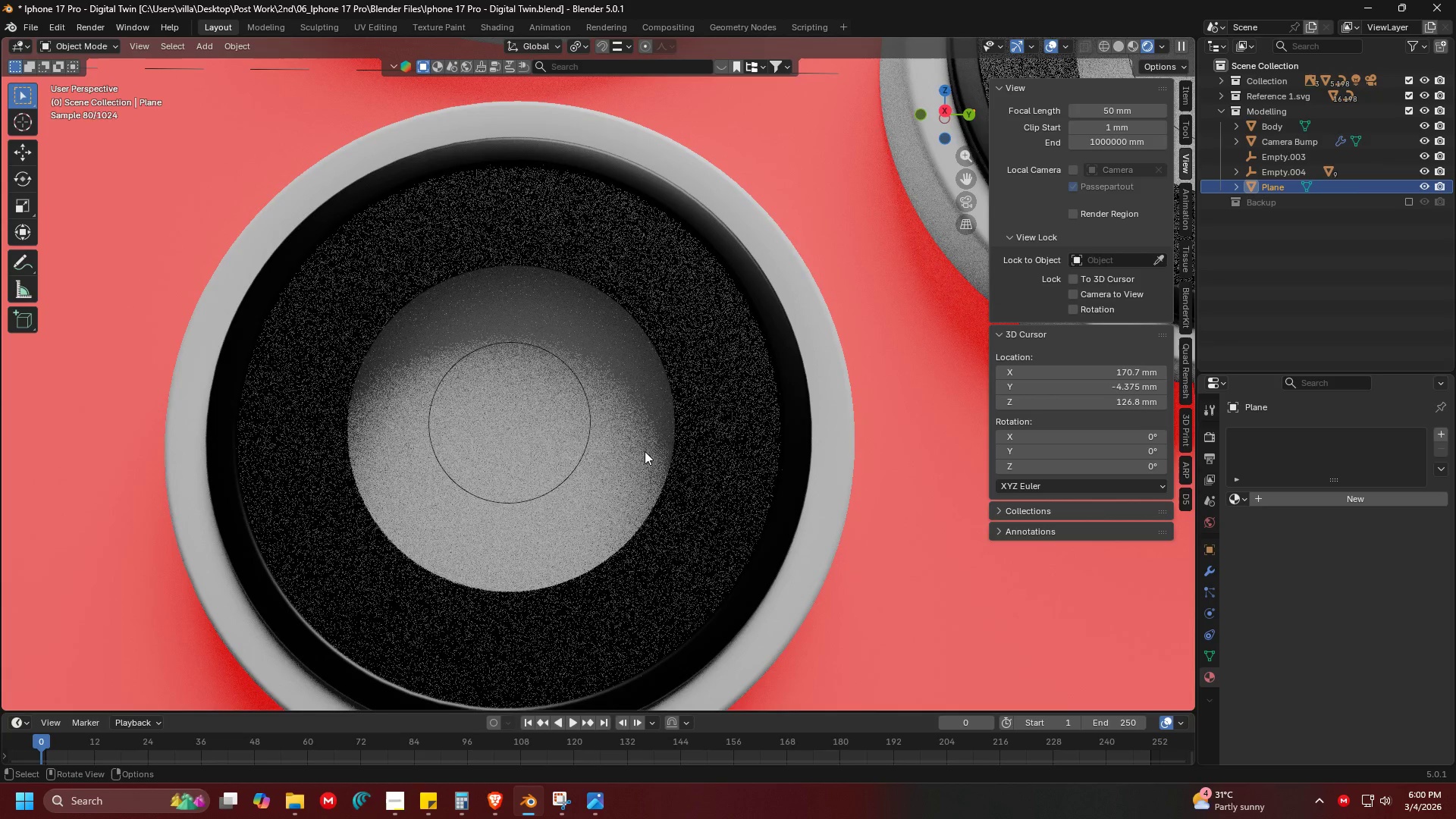 
scroll: coordinate [843, 583], scroll_direction: down, amount: 2.0
 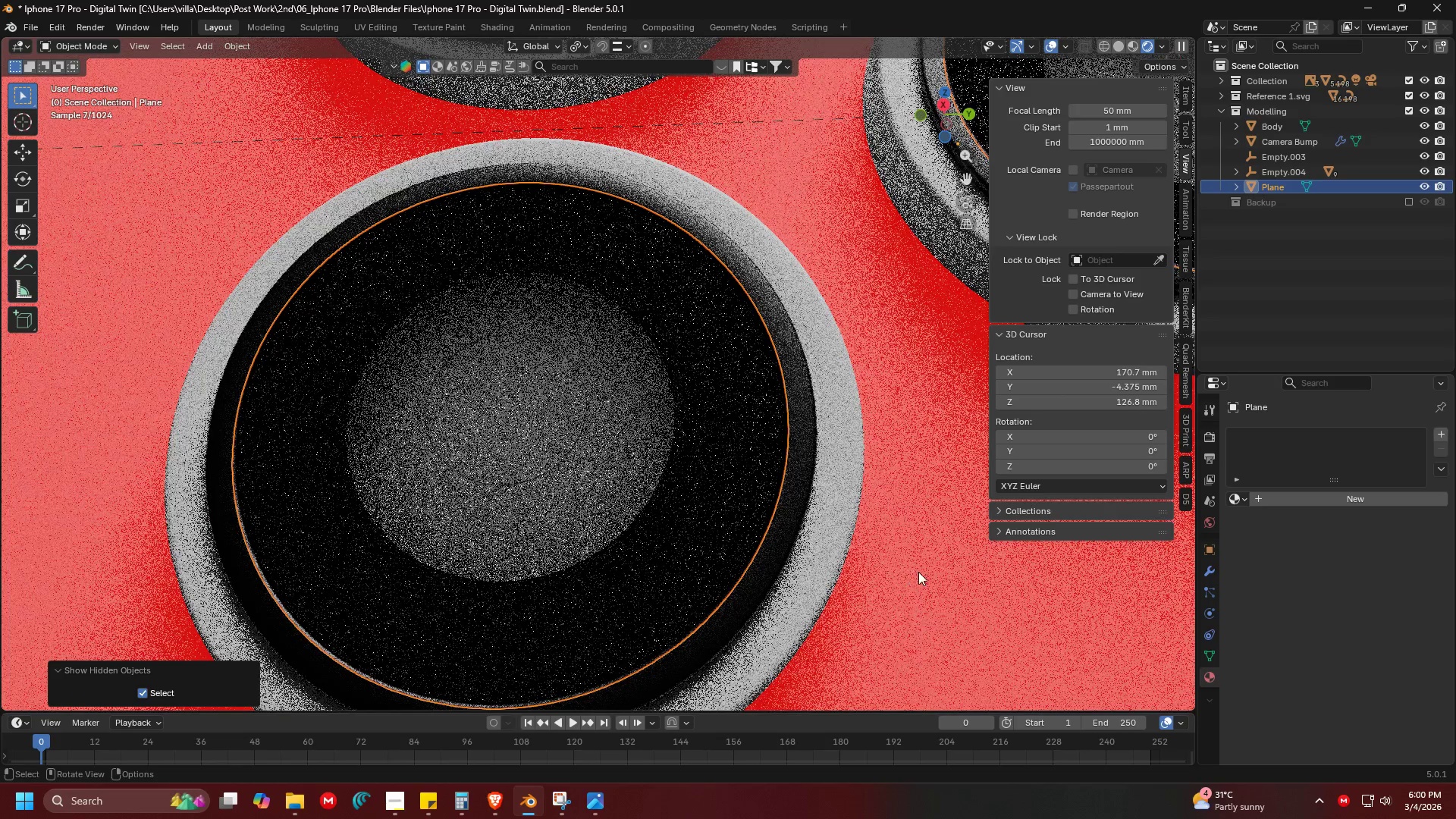 
key(Shift+ShiftLeft)
 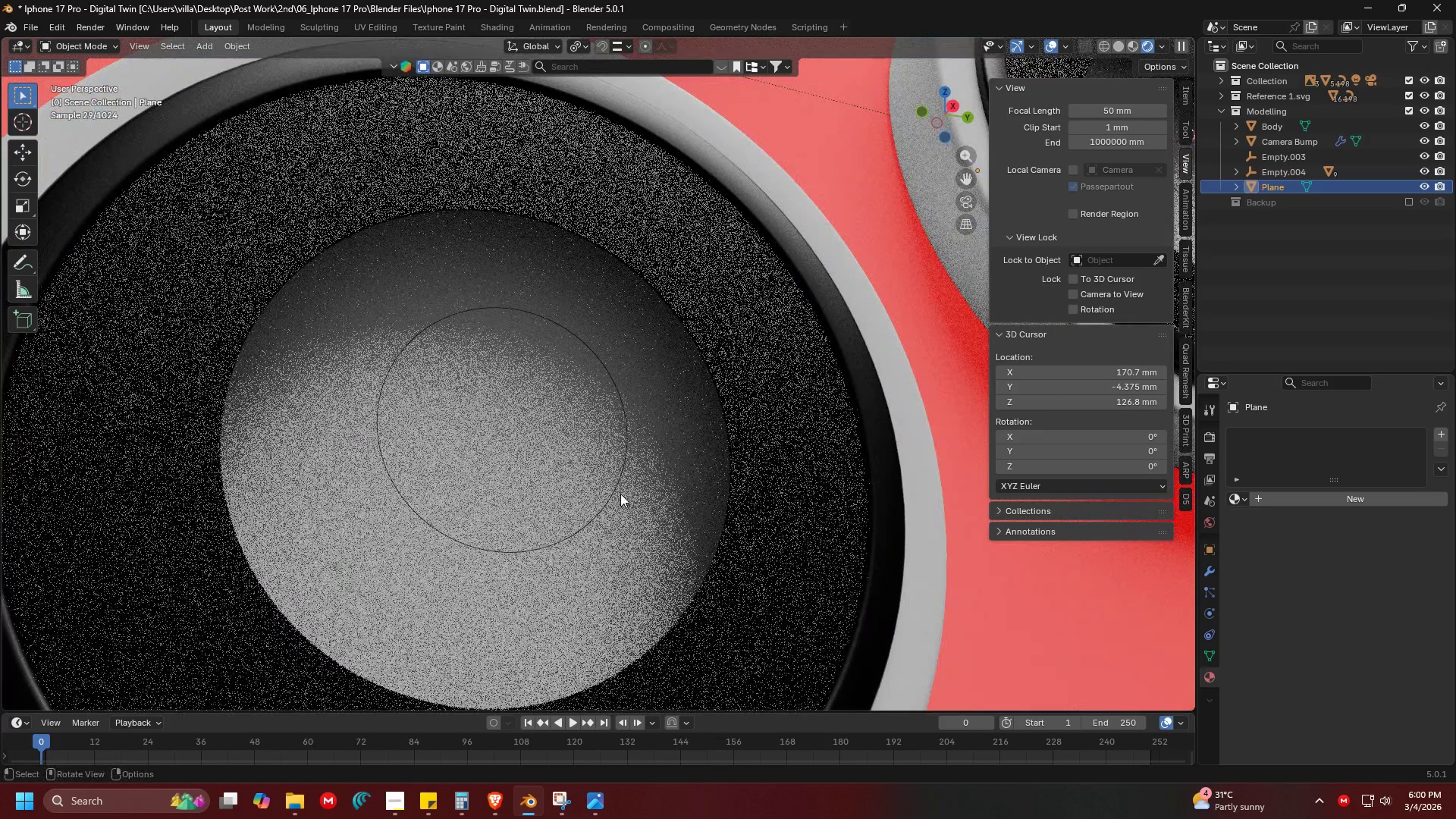 
scroll: coordinate [679, 444], scroll_direction: up, amount: 2.0
 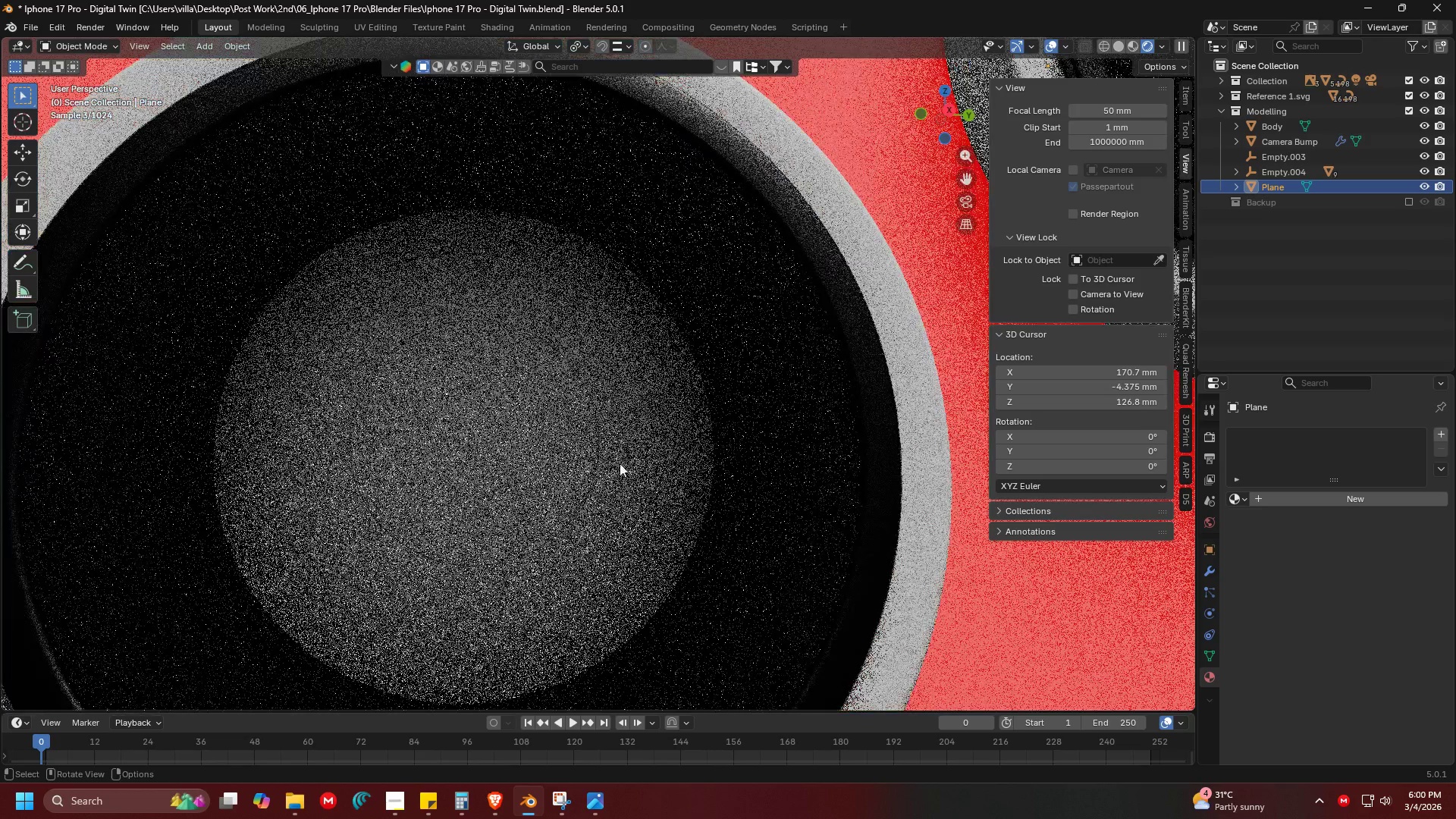 
double_click([619, 492])
 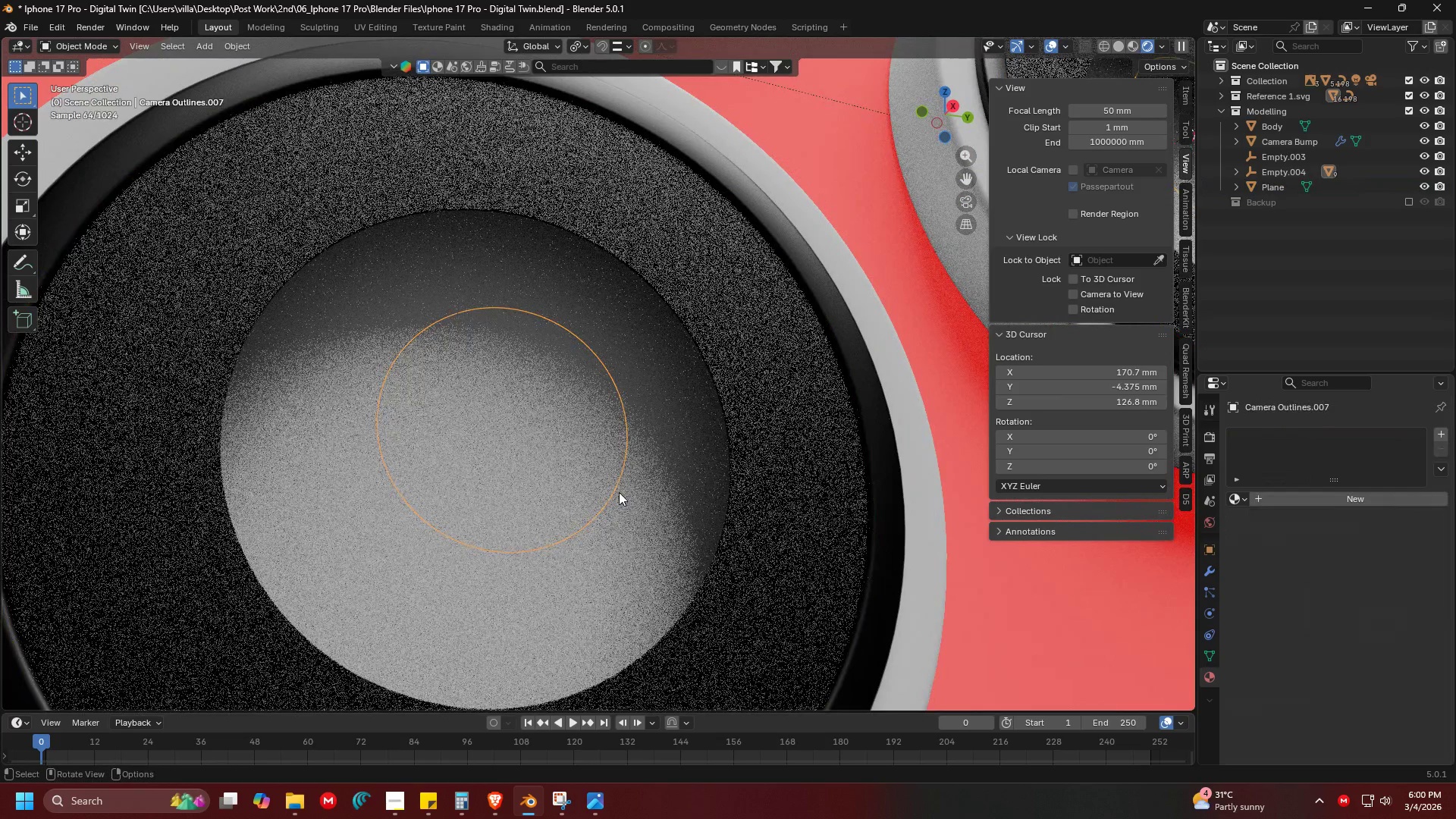 
key(Alt+AltLeft)
 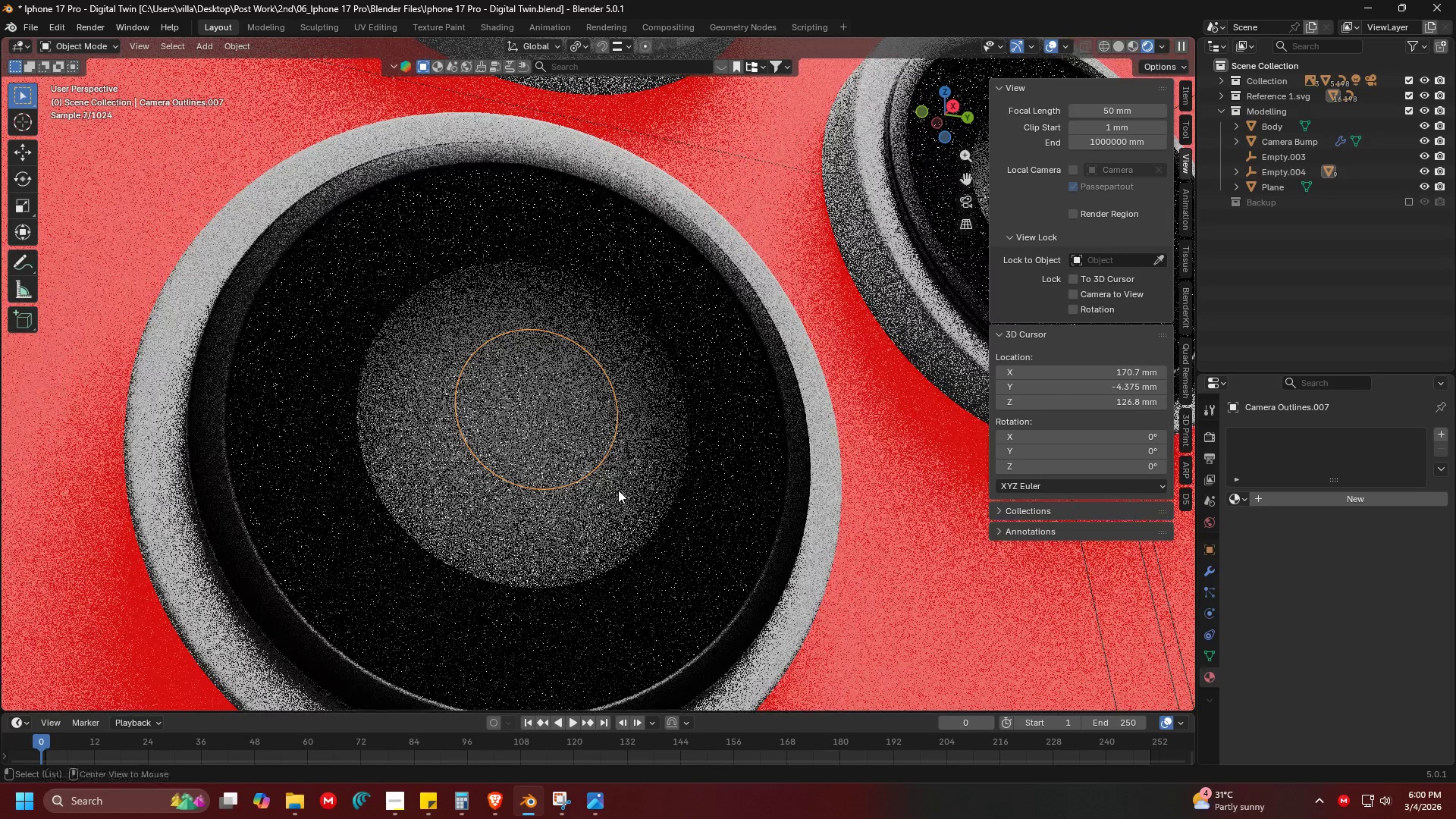 
key(Alt+Tab)
 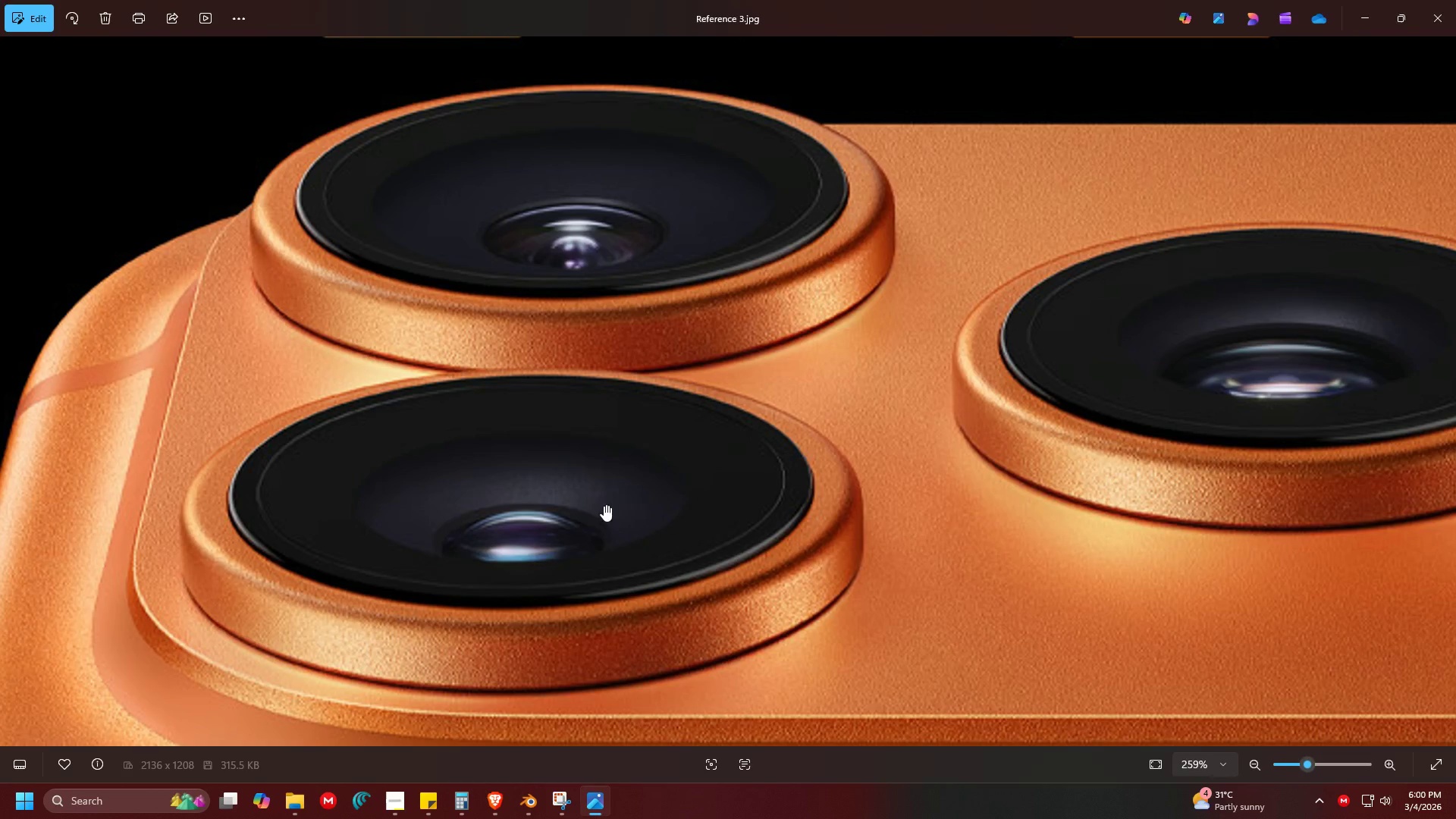 
scroll: coordinate [618, 490], scroll_direction: down, amount: 2.0
 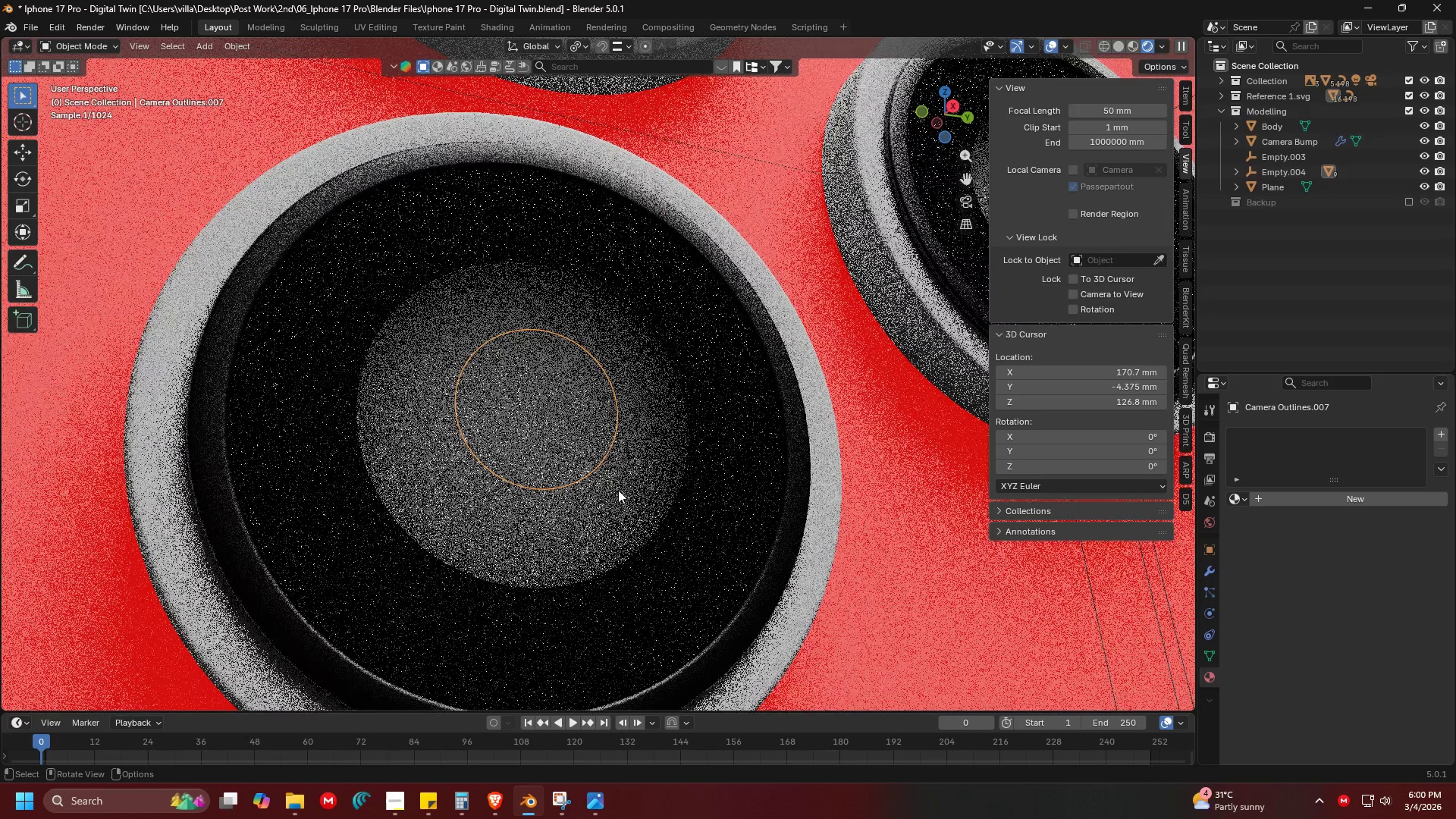 
key(Alt+AltLeft)
 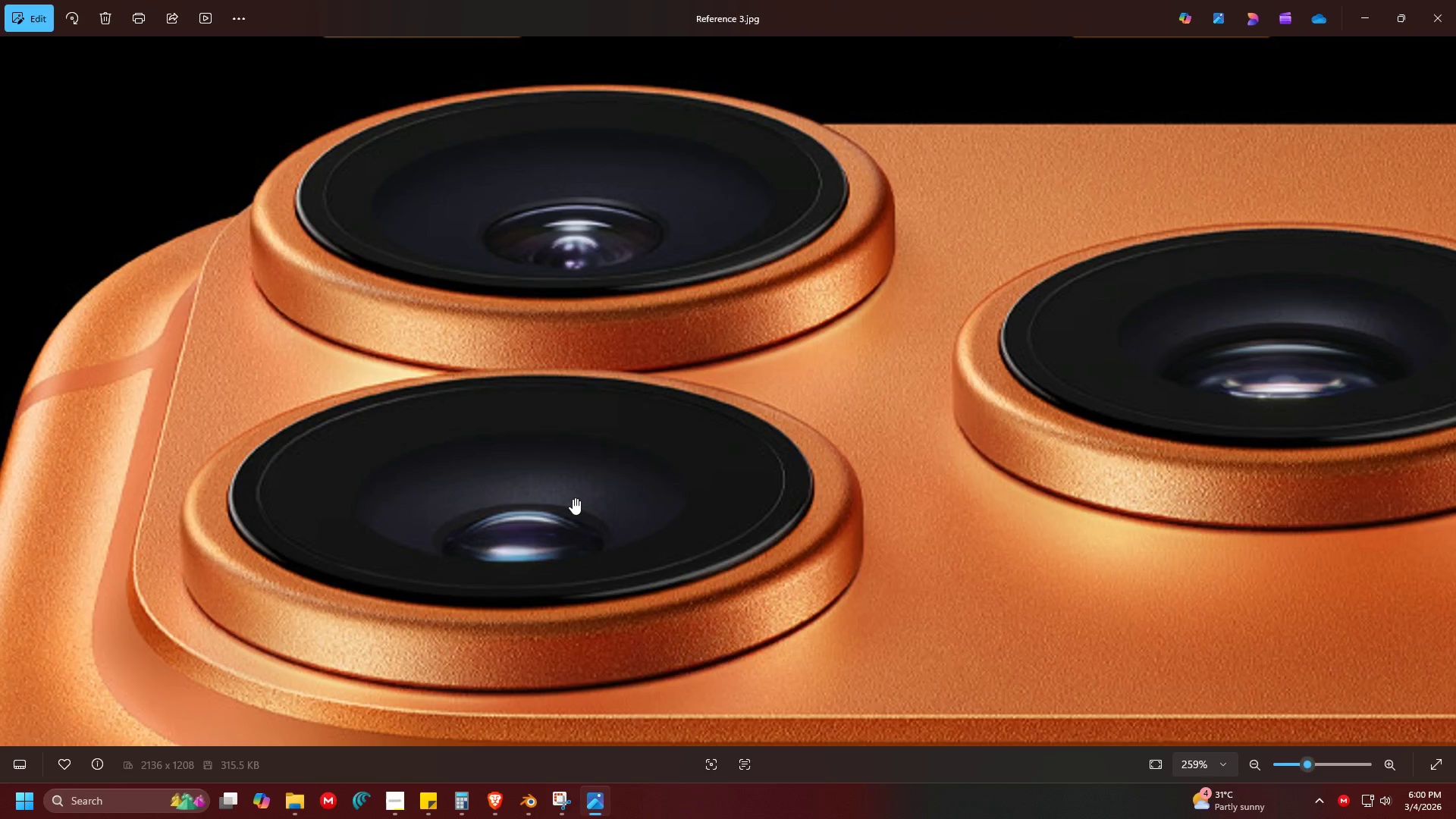 
key(Alt+Tab)
 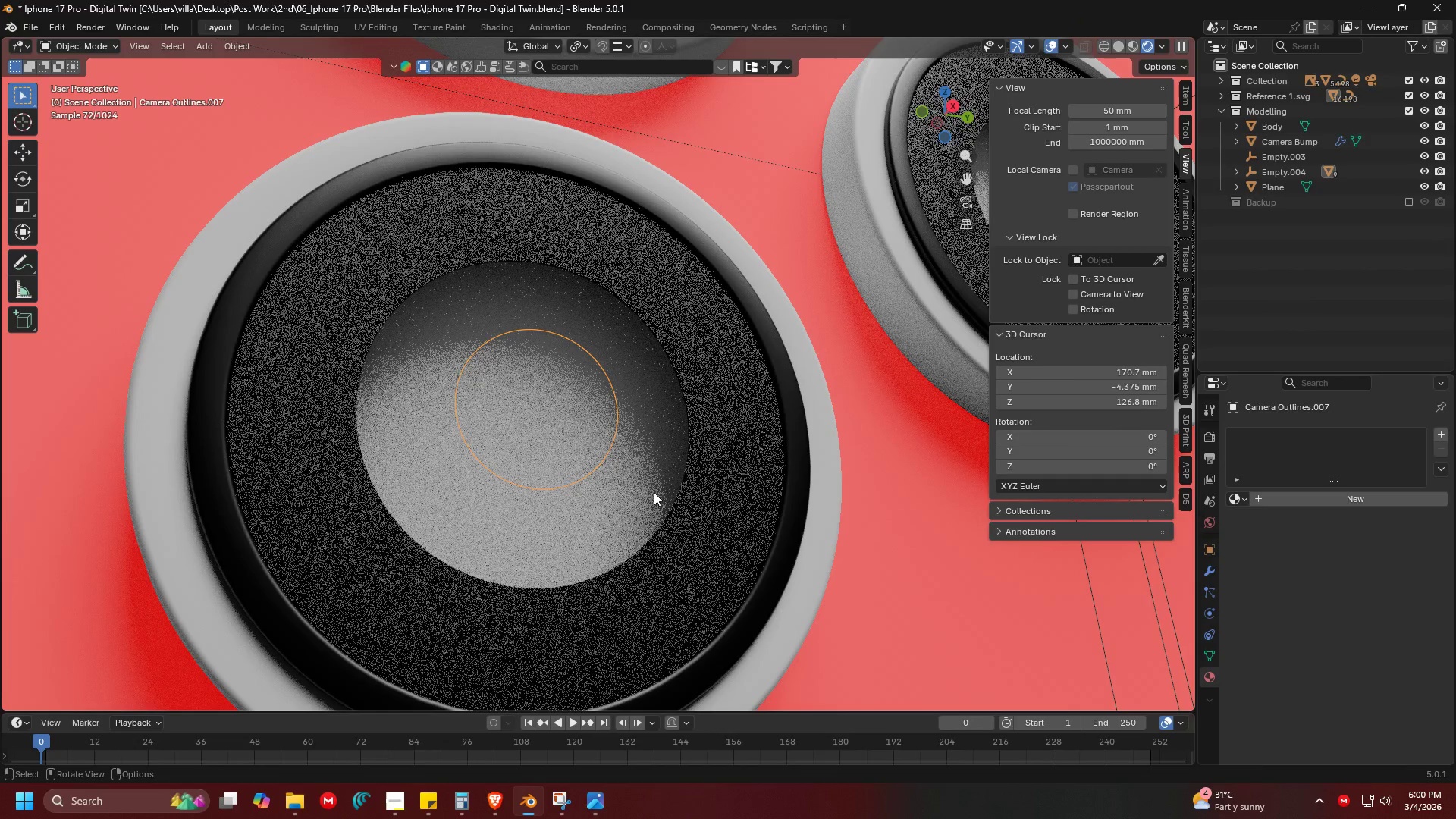 
left_click([655, 492])
 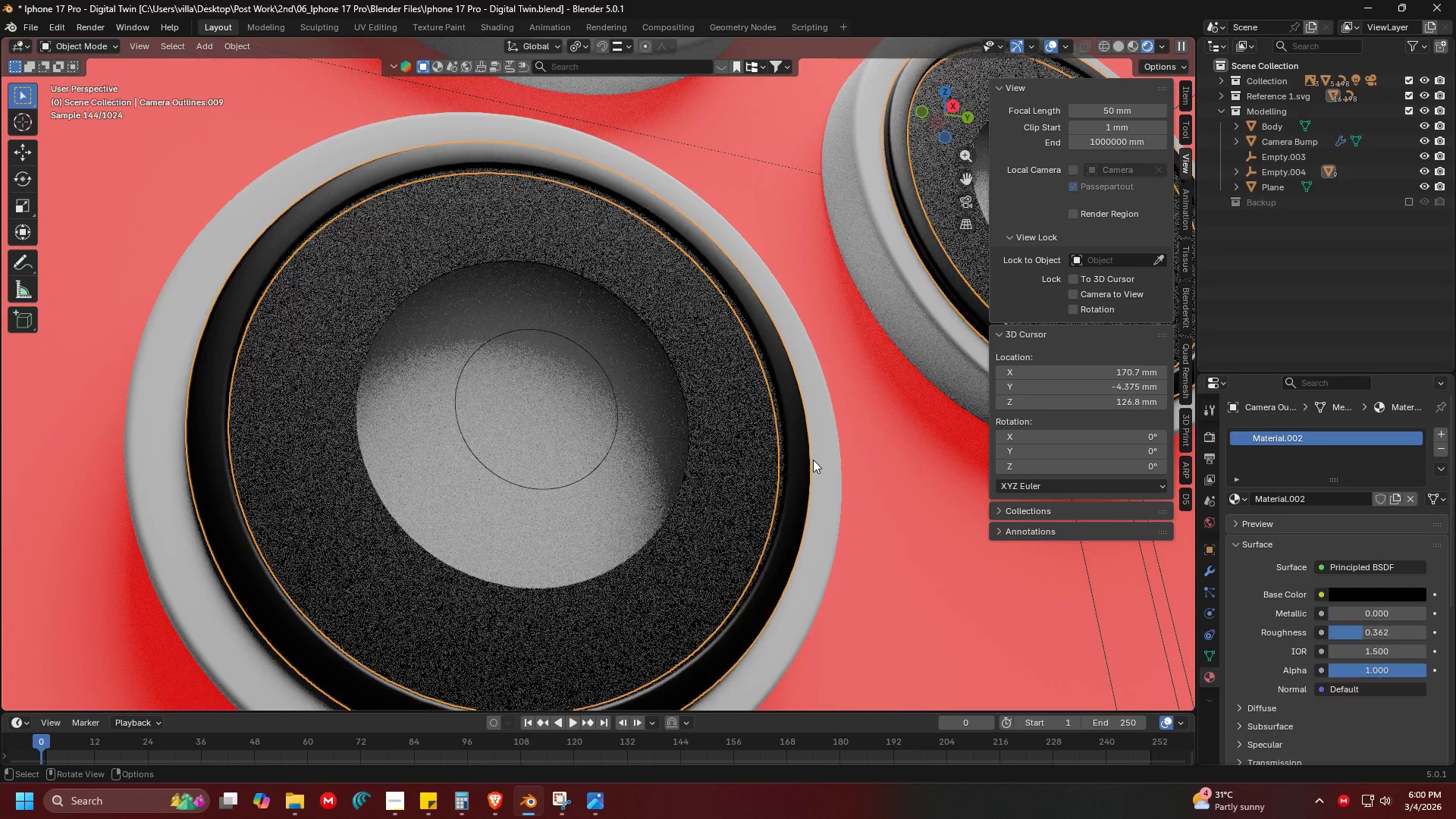 
double_click([827, 458])
 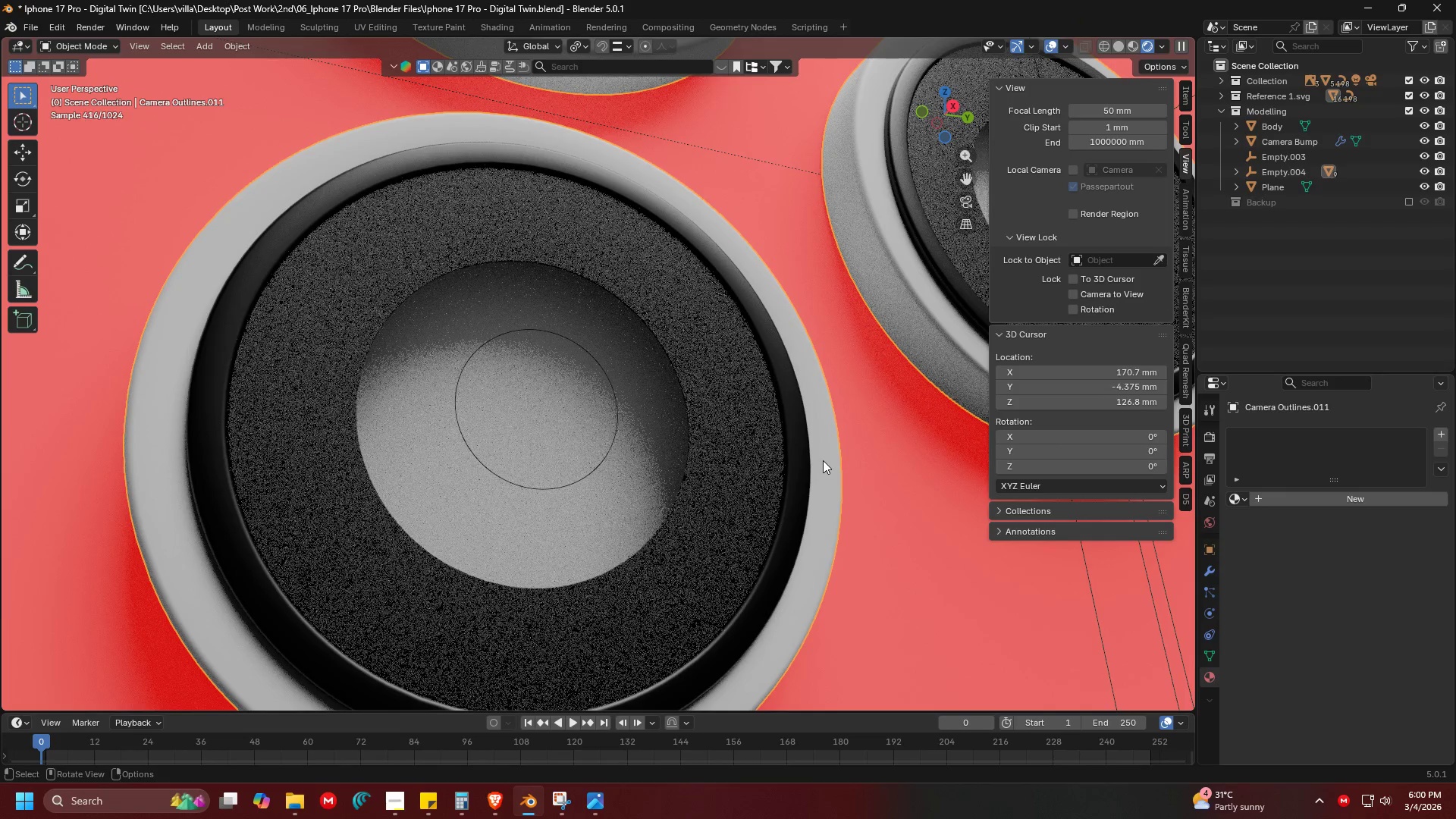 
key(Tab)
 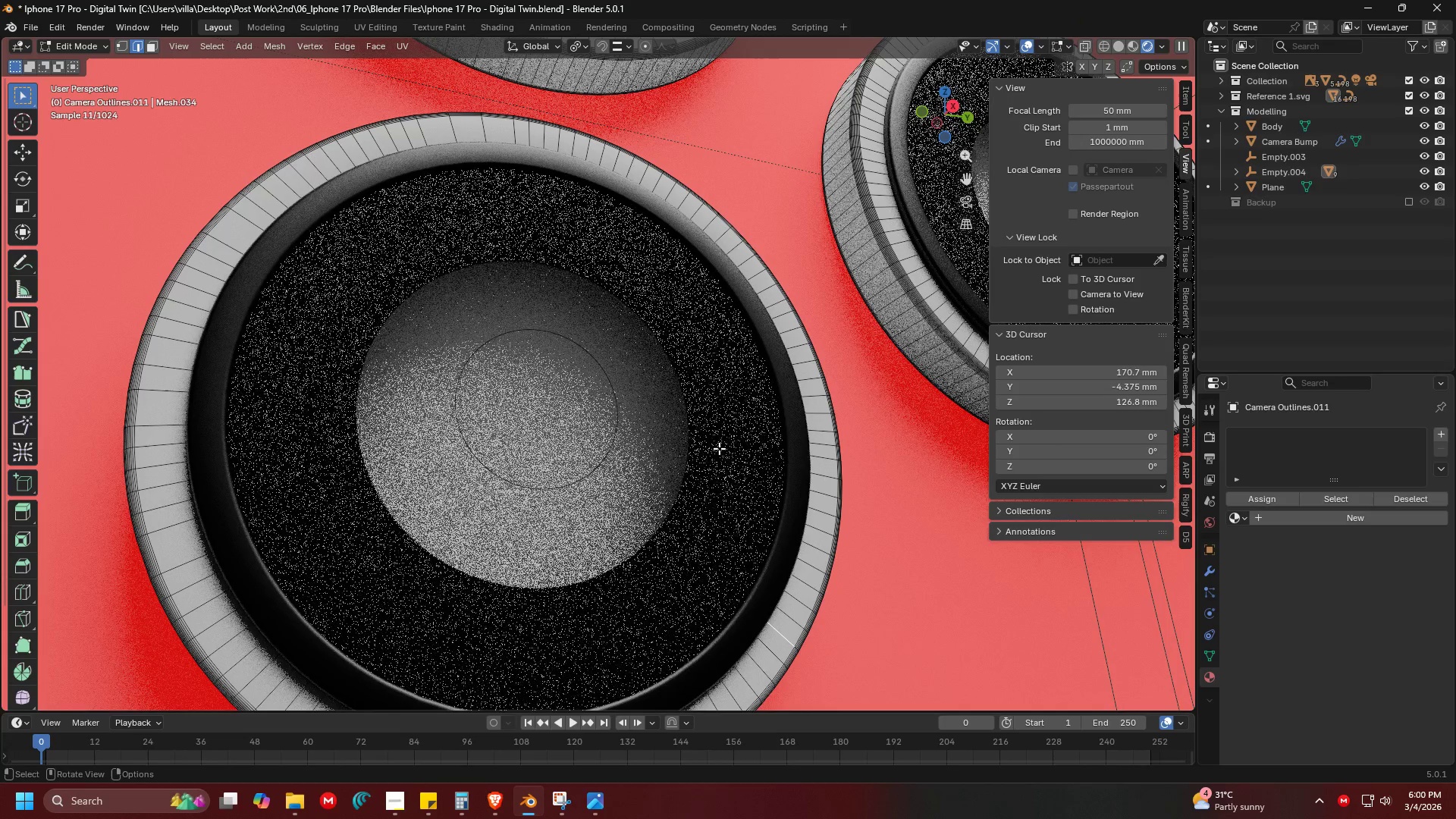 
left_click([618, 447])
 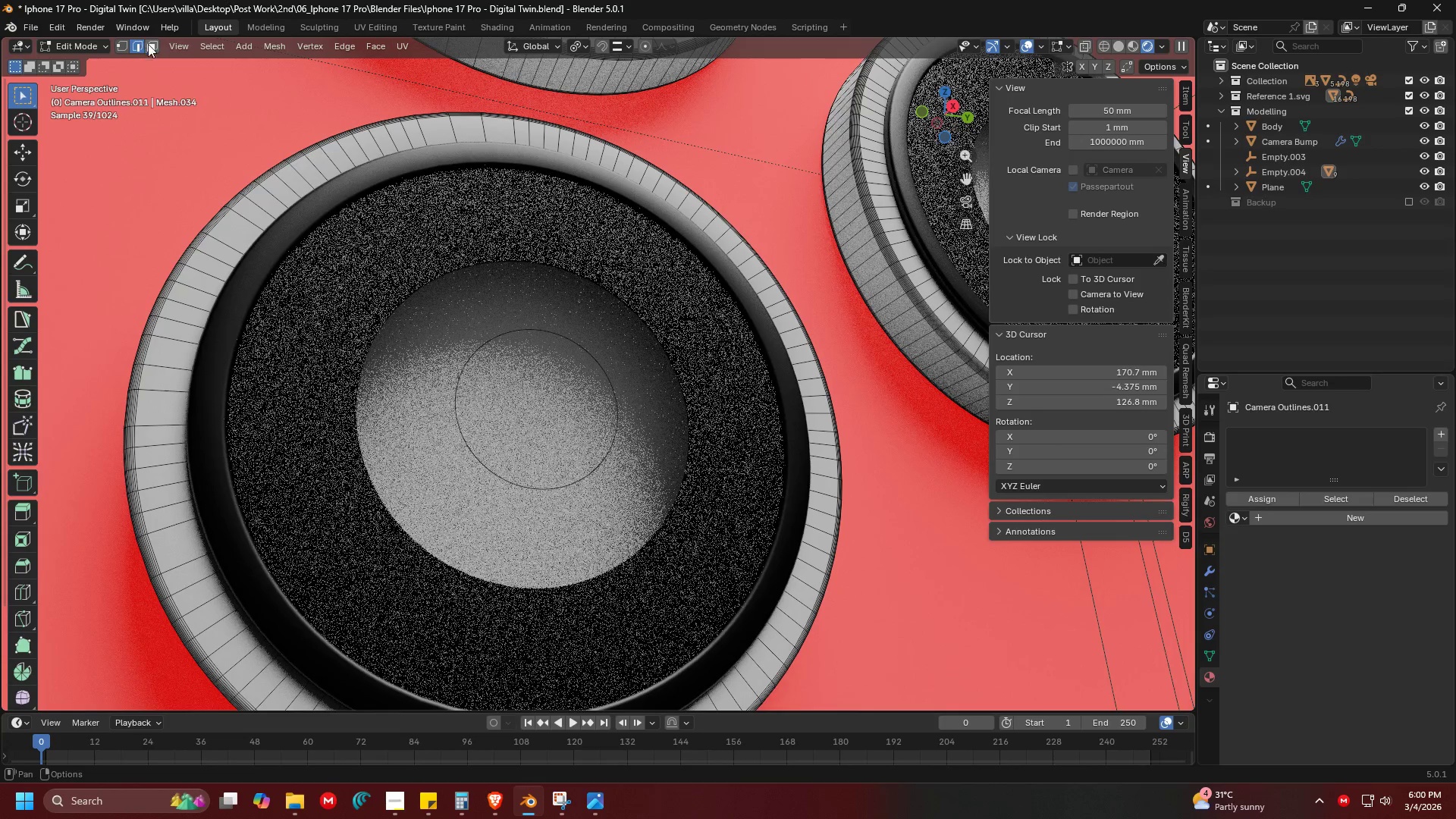 
double_click([405, 332])
 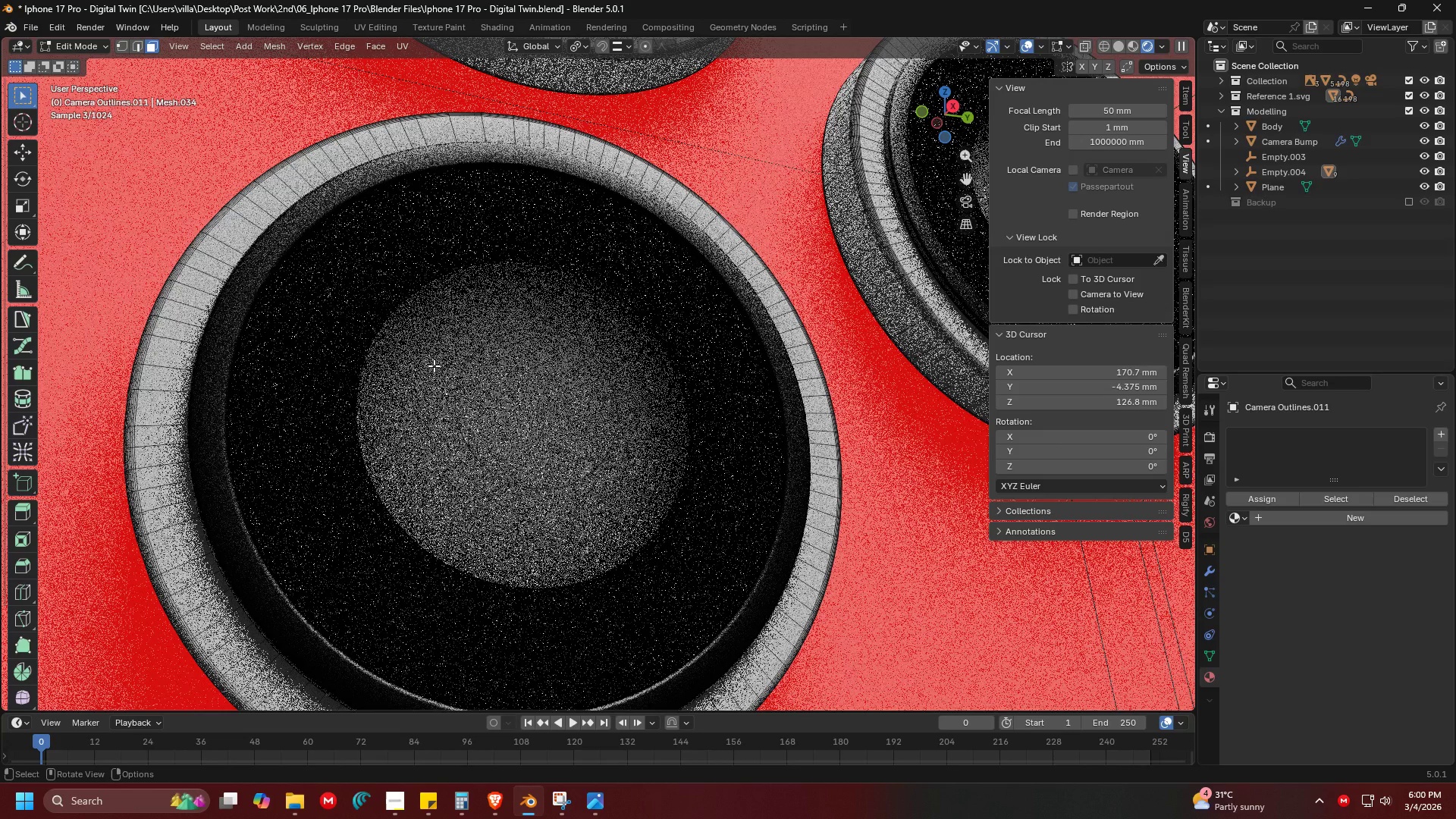 
triple_click([453, 382])
 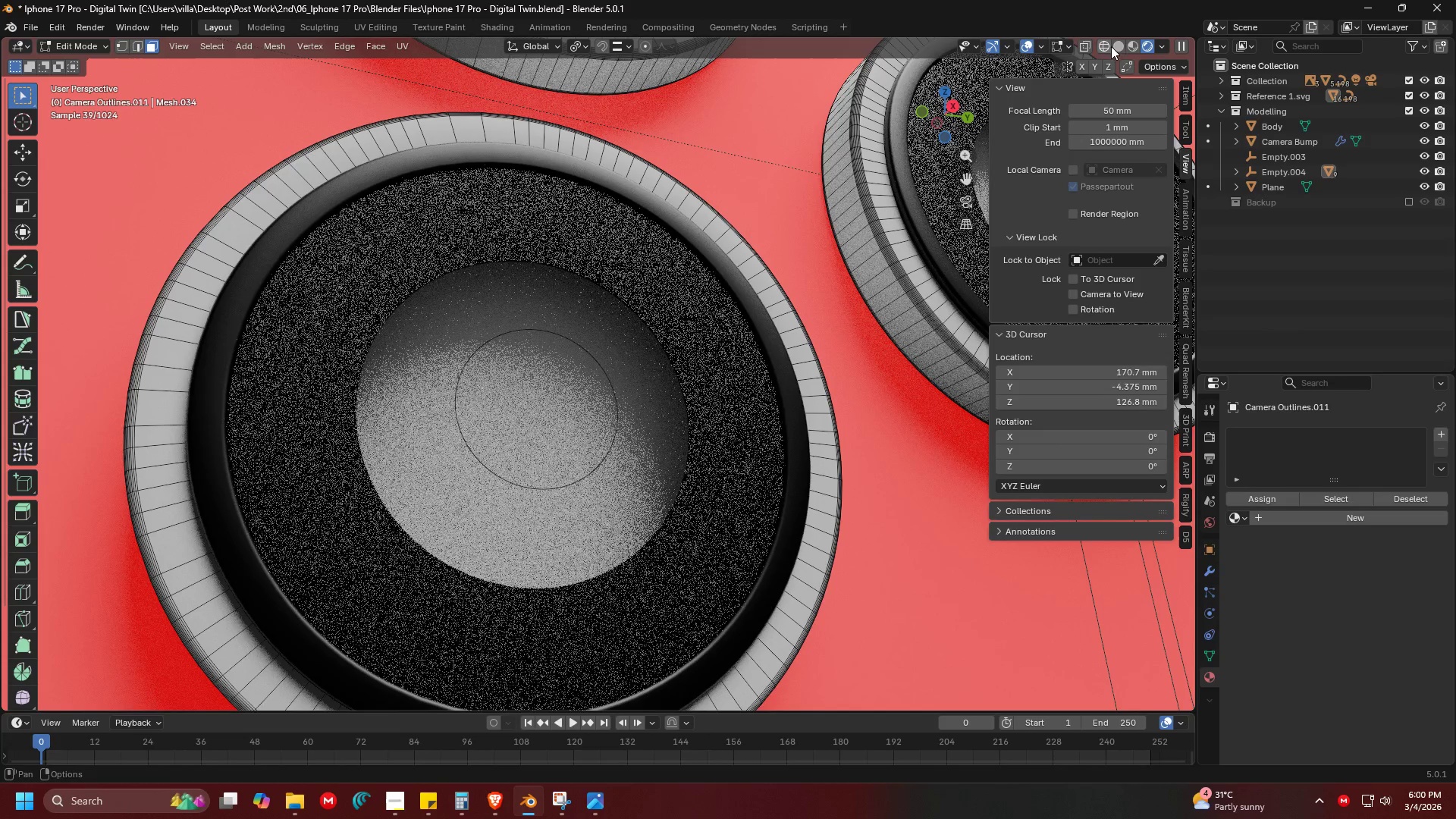 
left_click([1082, 45])
 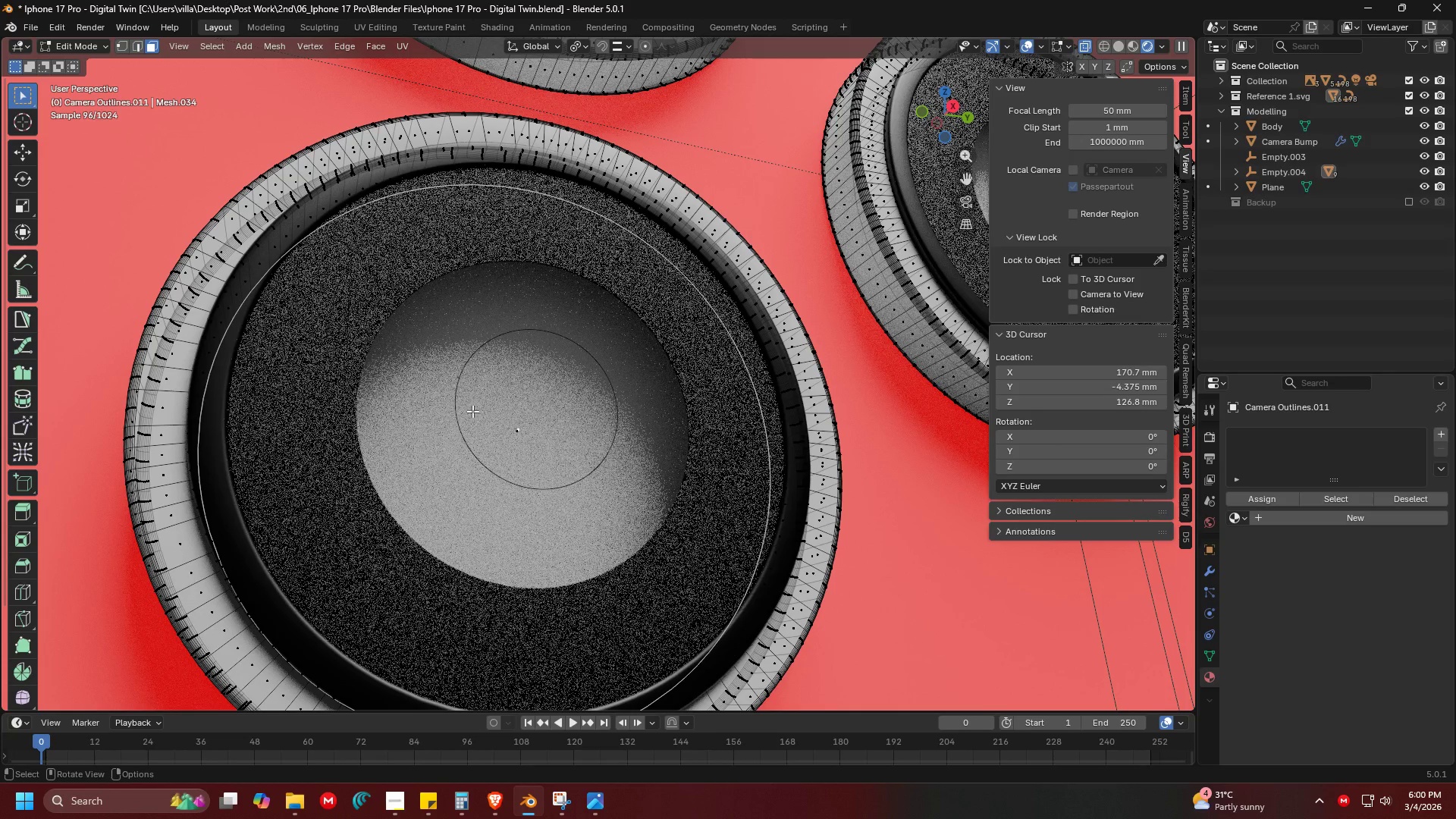 
left_click([529, 422])
 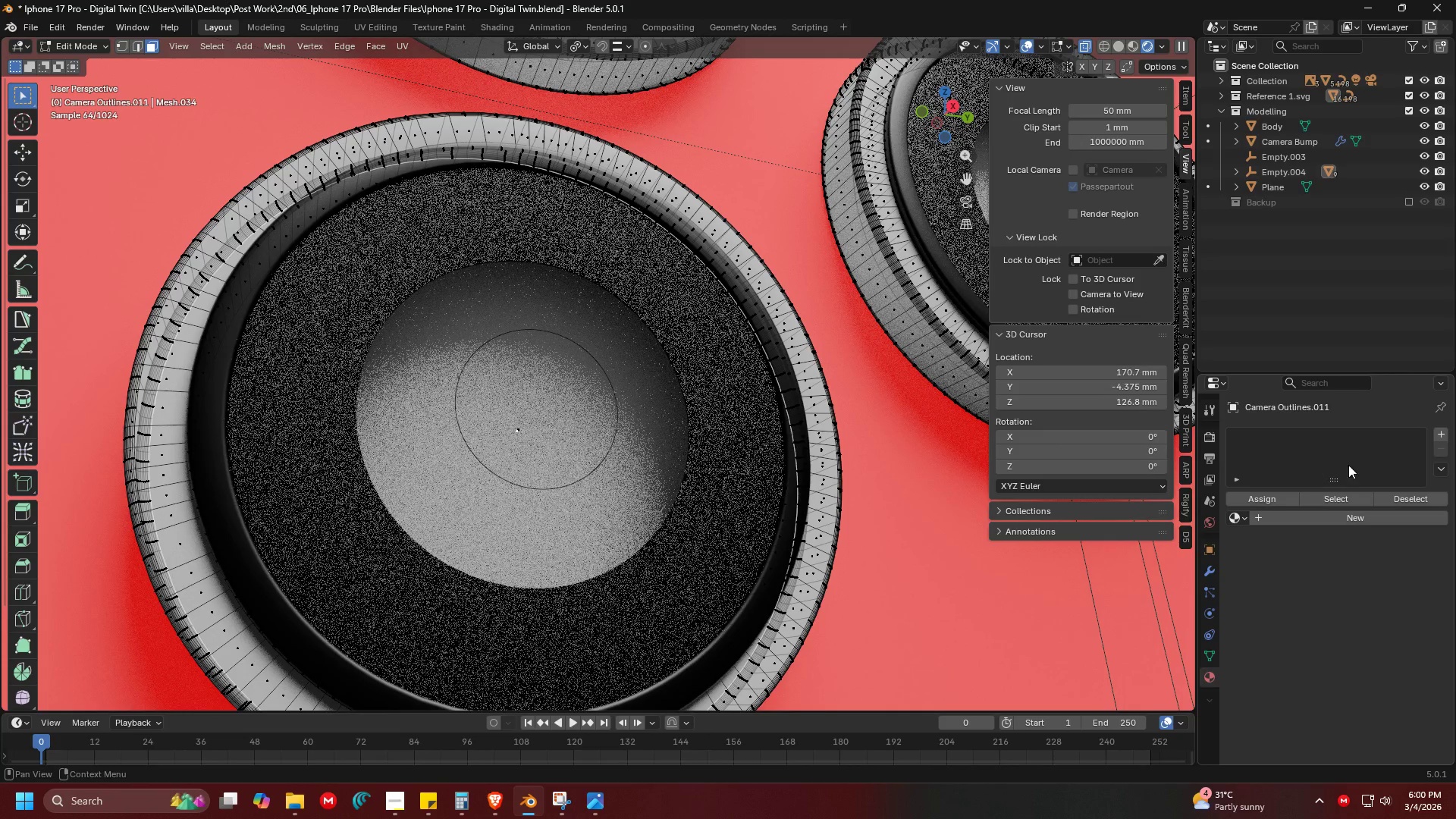 
left_click([1438, 435])
 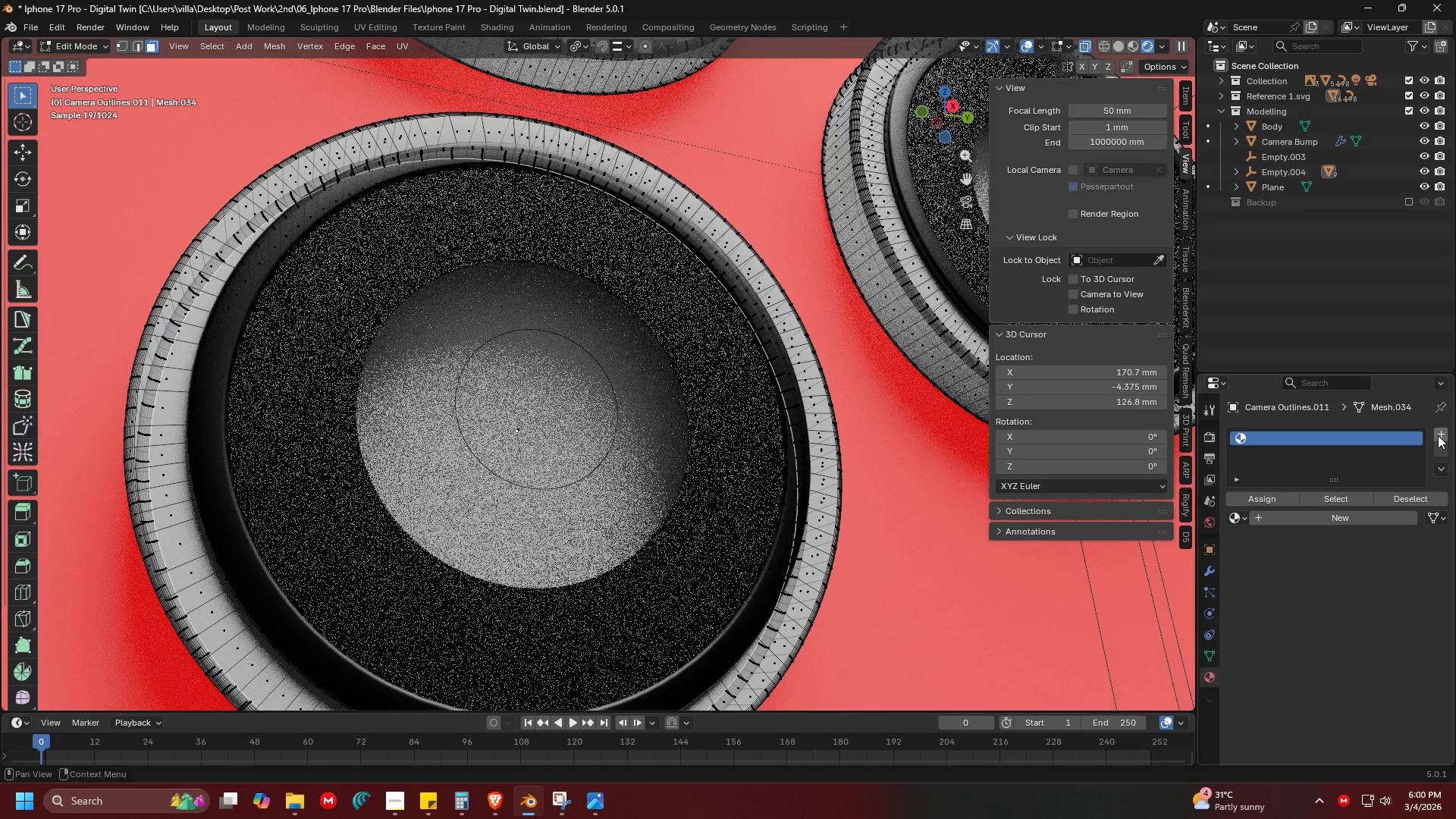 
left_click([1438, 435])
 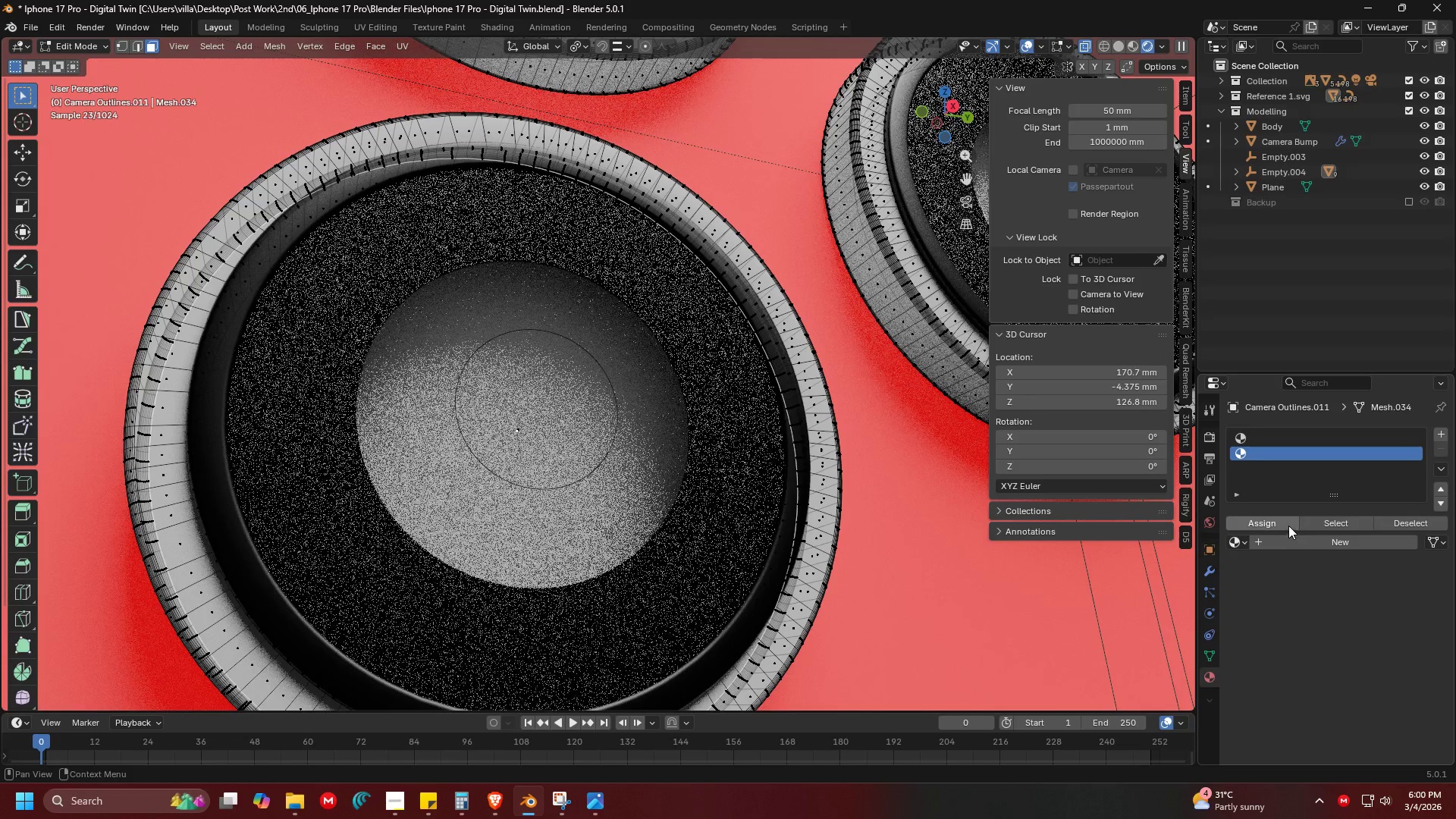 
double_click([1287, 525])
 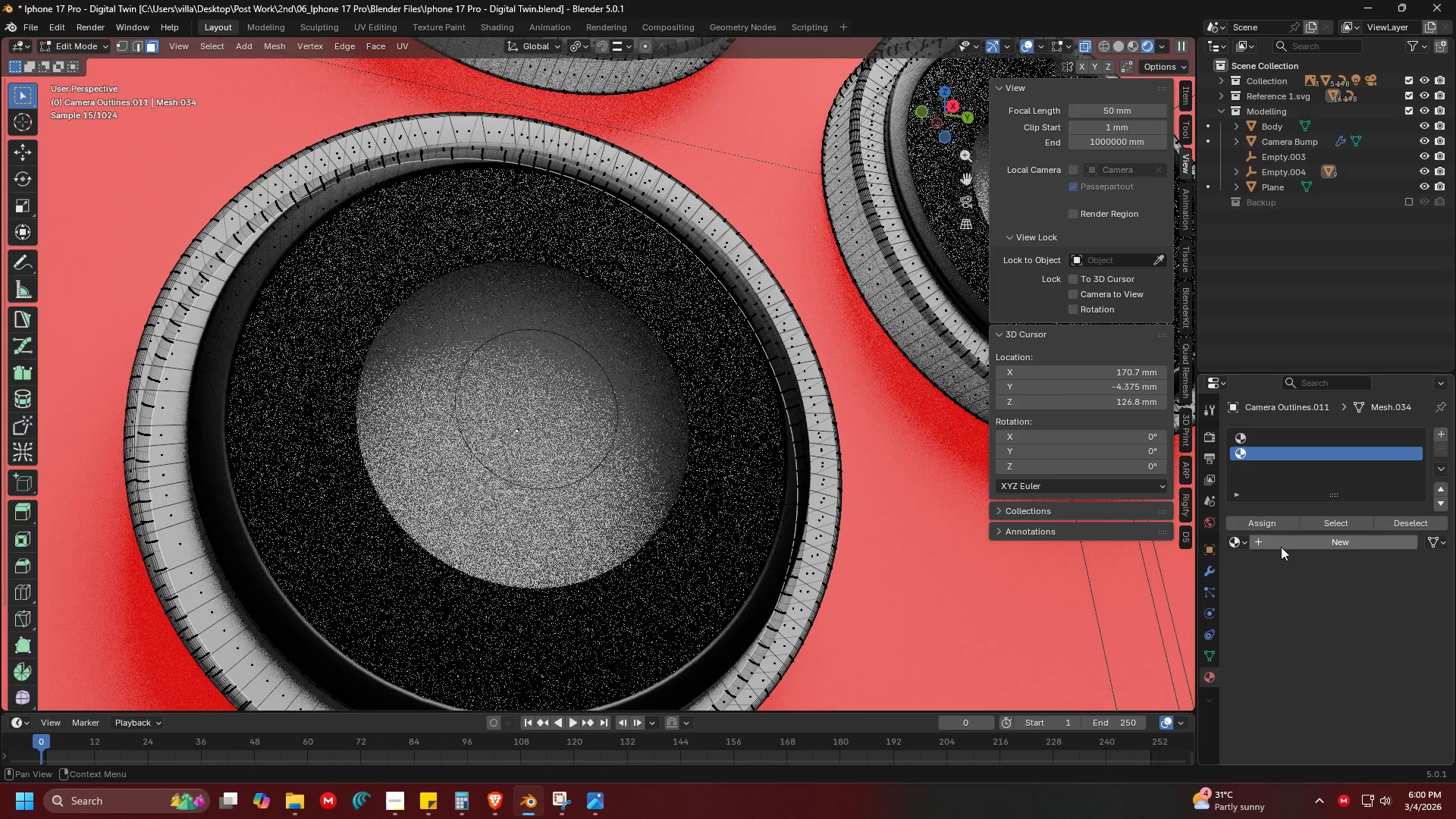 
left_click([1238, 544])
 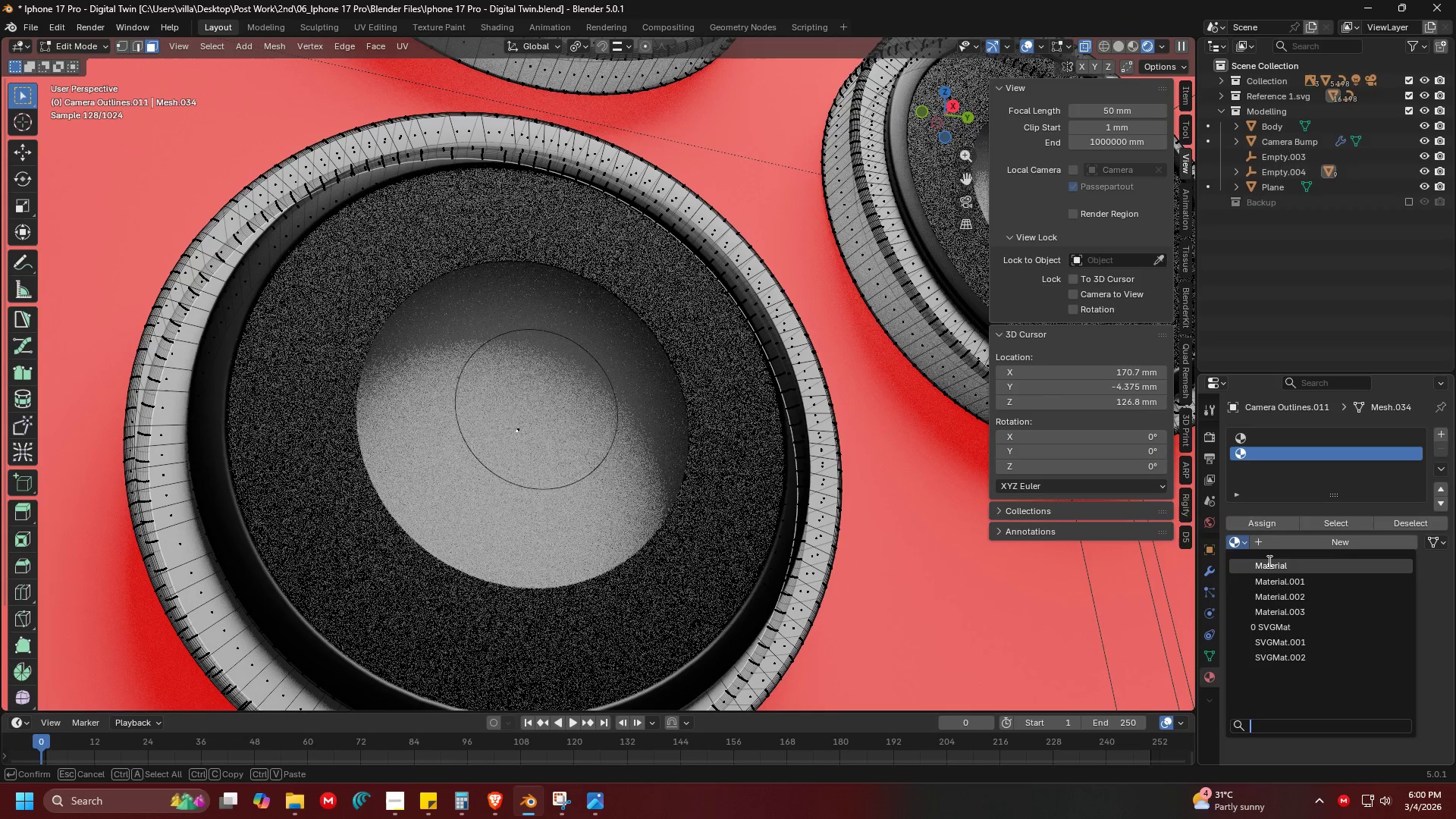 
left_click([1279, 593])
 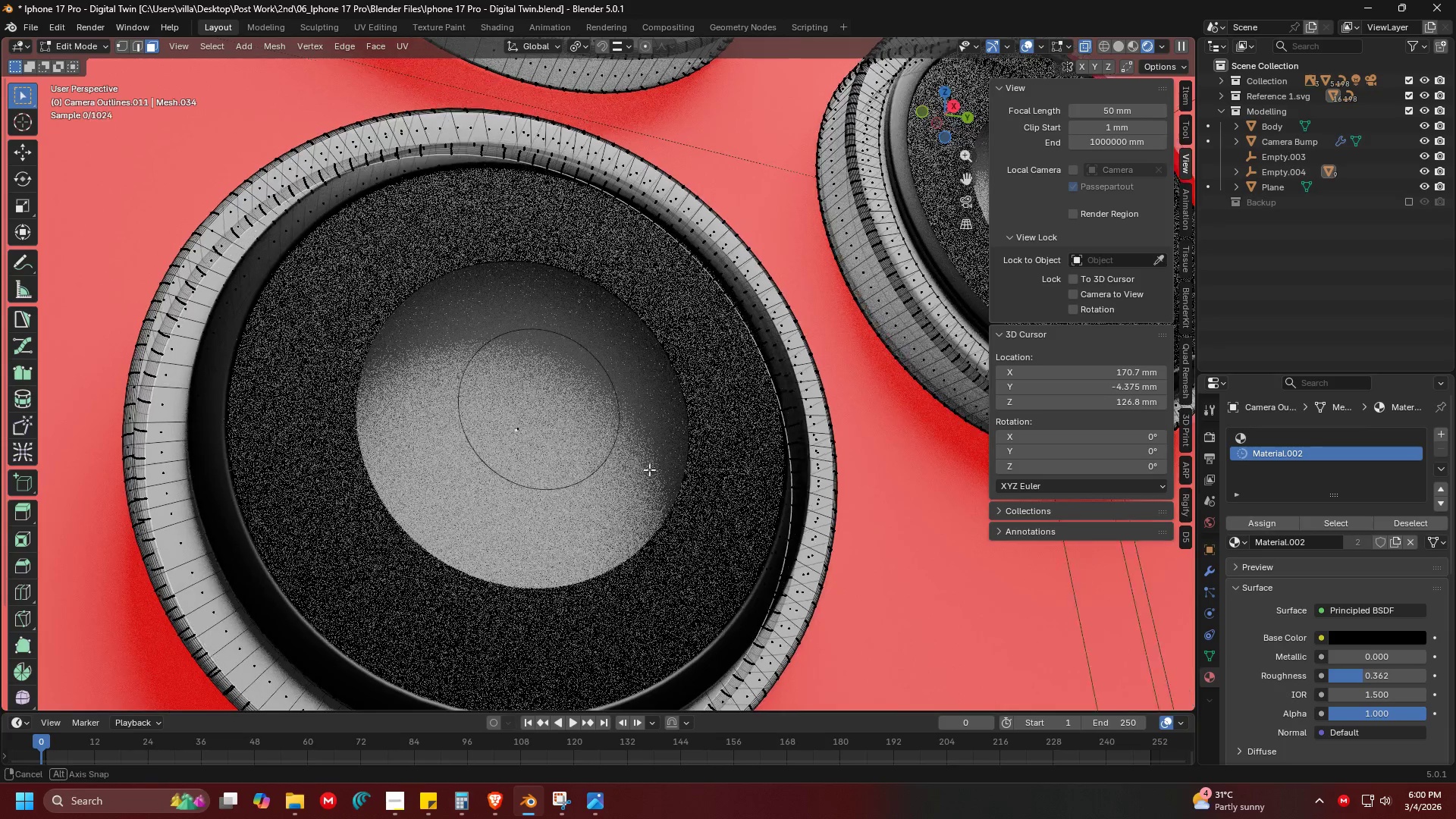 
key(Tab)
 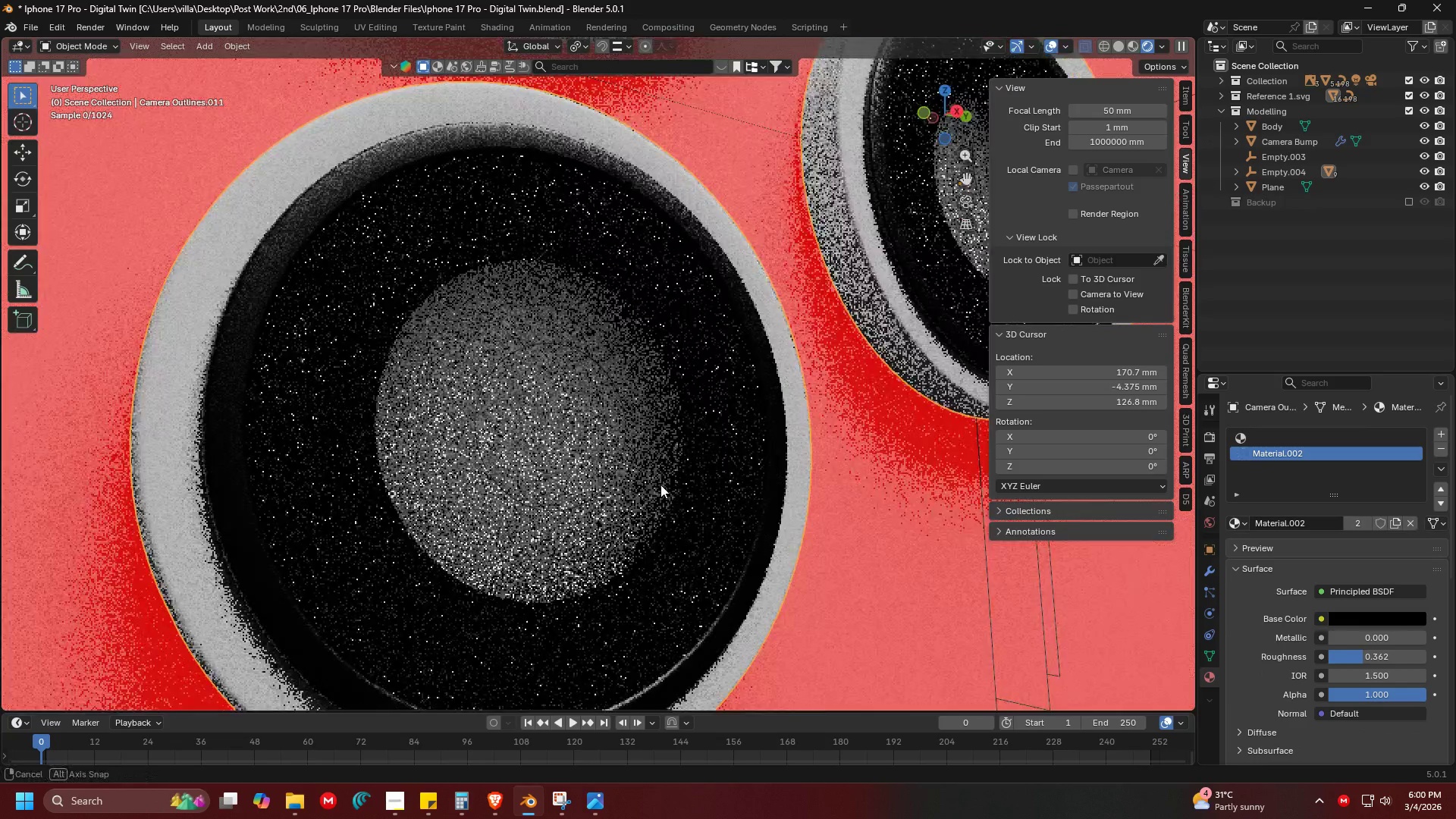 
key(Shift+H)
 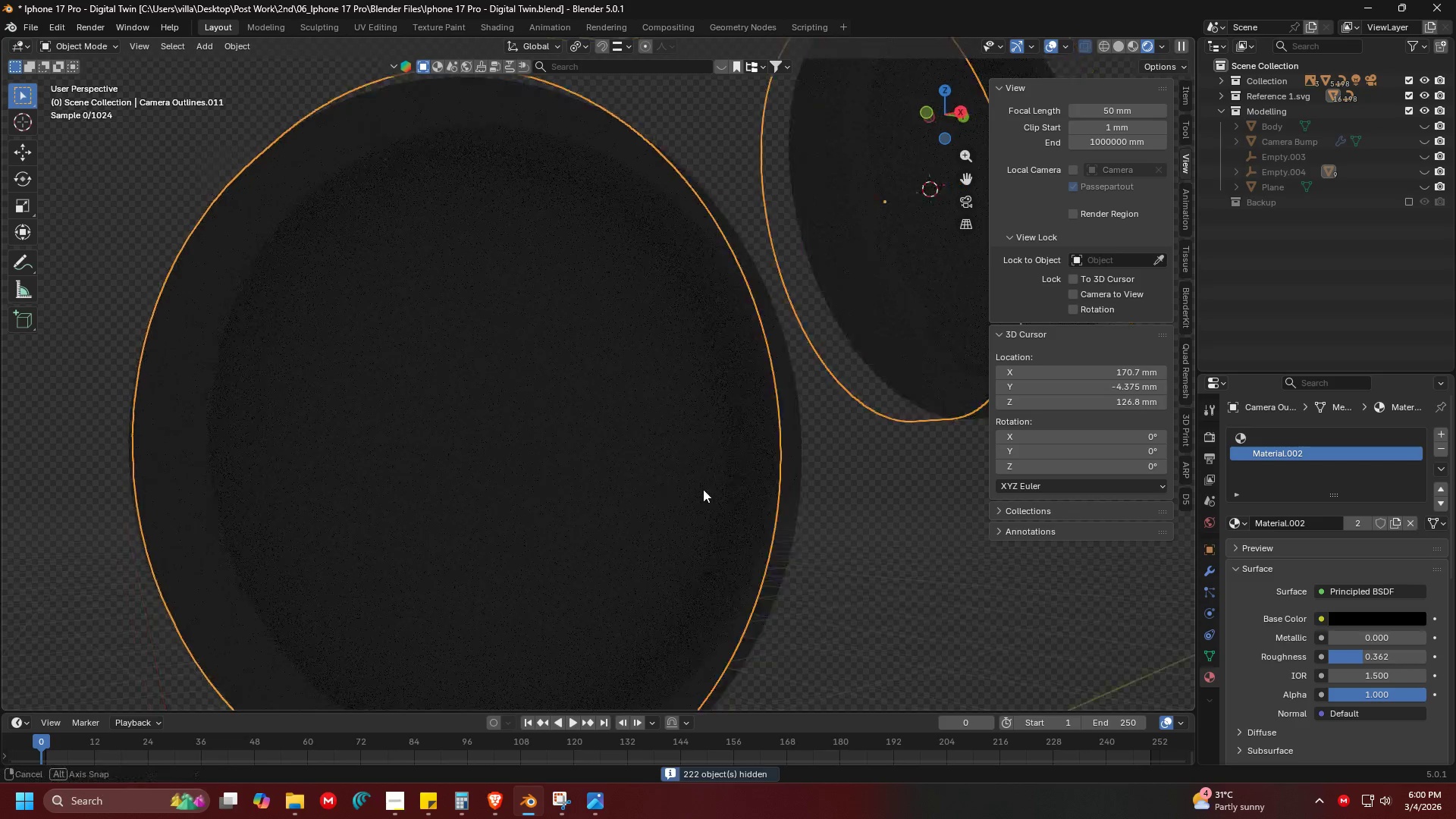 
key(Z)
 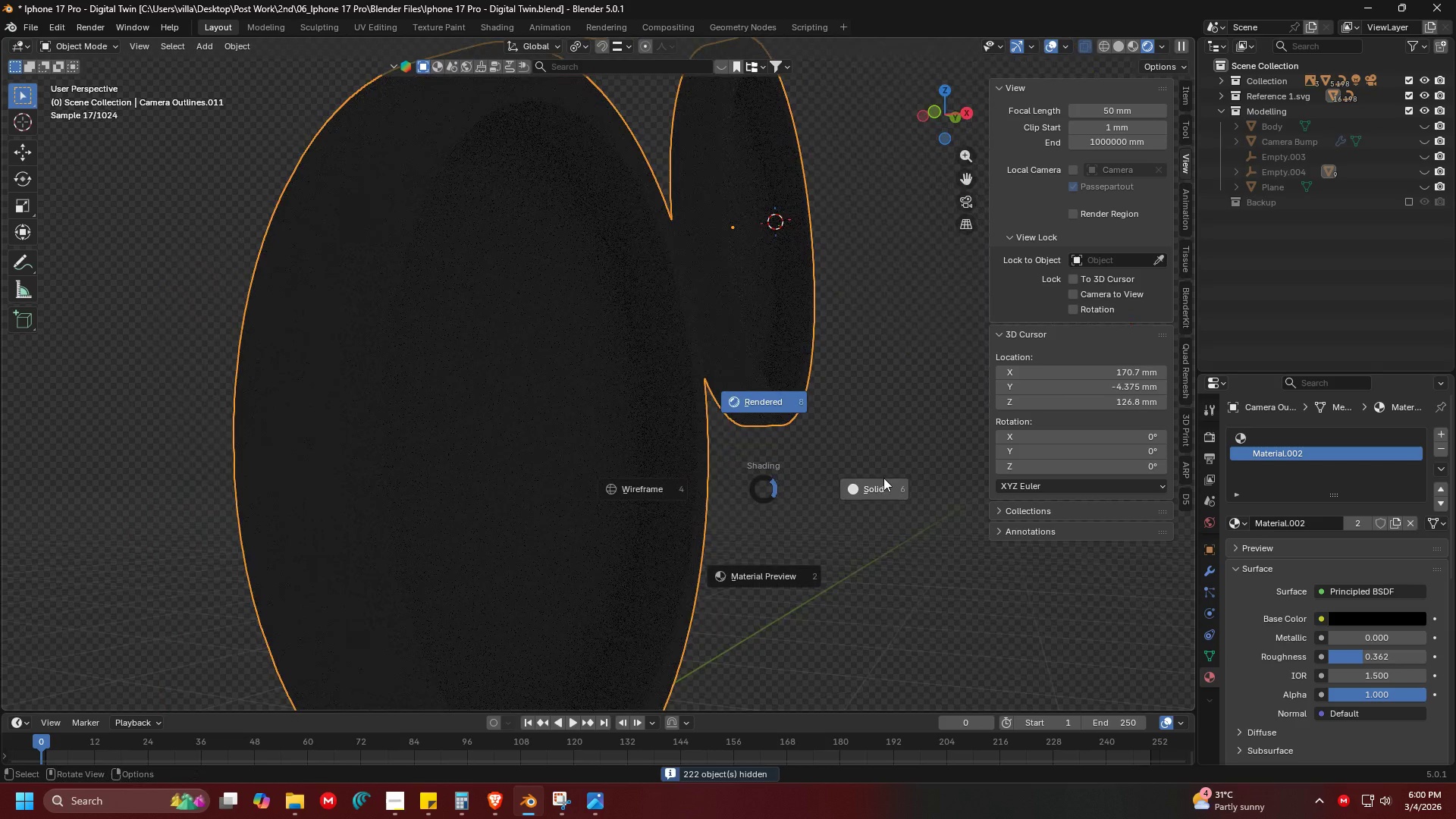 
left_click([921, 477])
 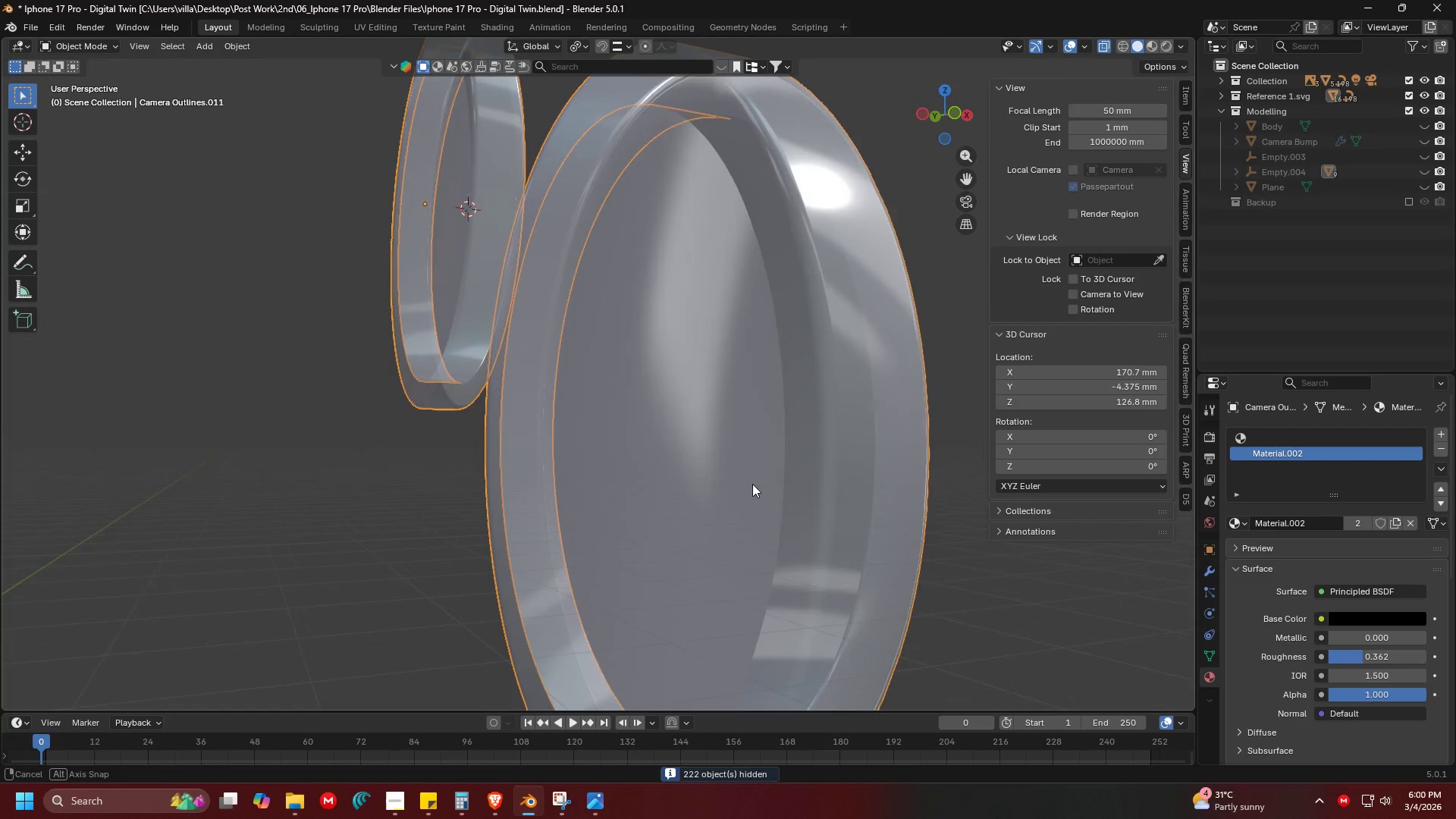 
scroll: coordinate [767, 476], scroll_direction: down, amount: 3.0
 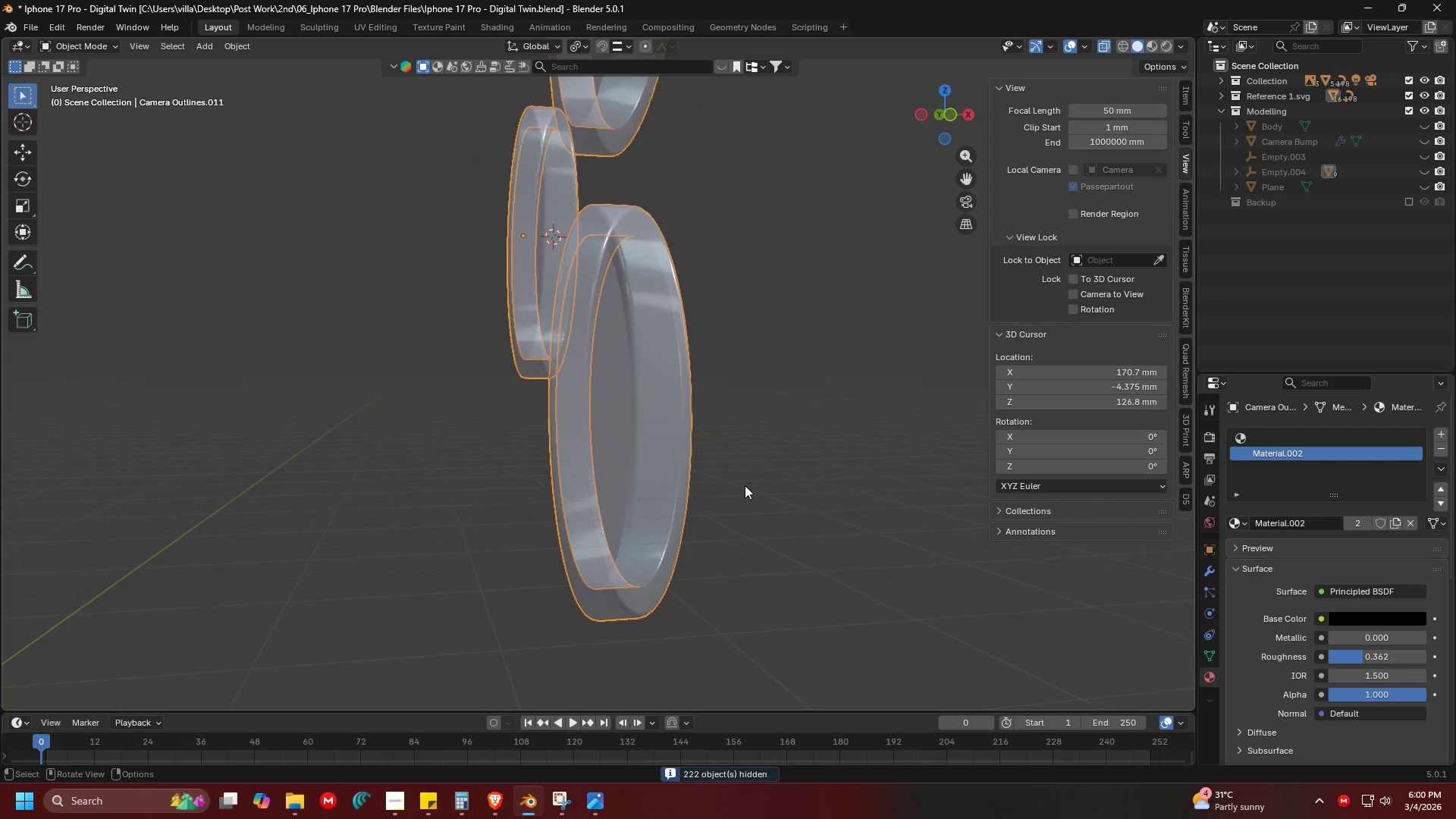 
key(Control+ControlLeft)
 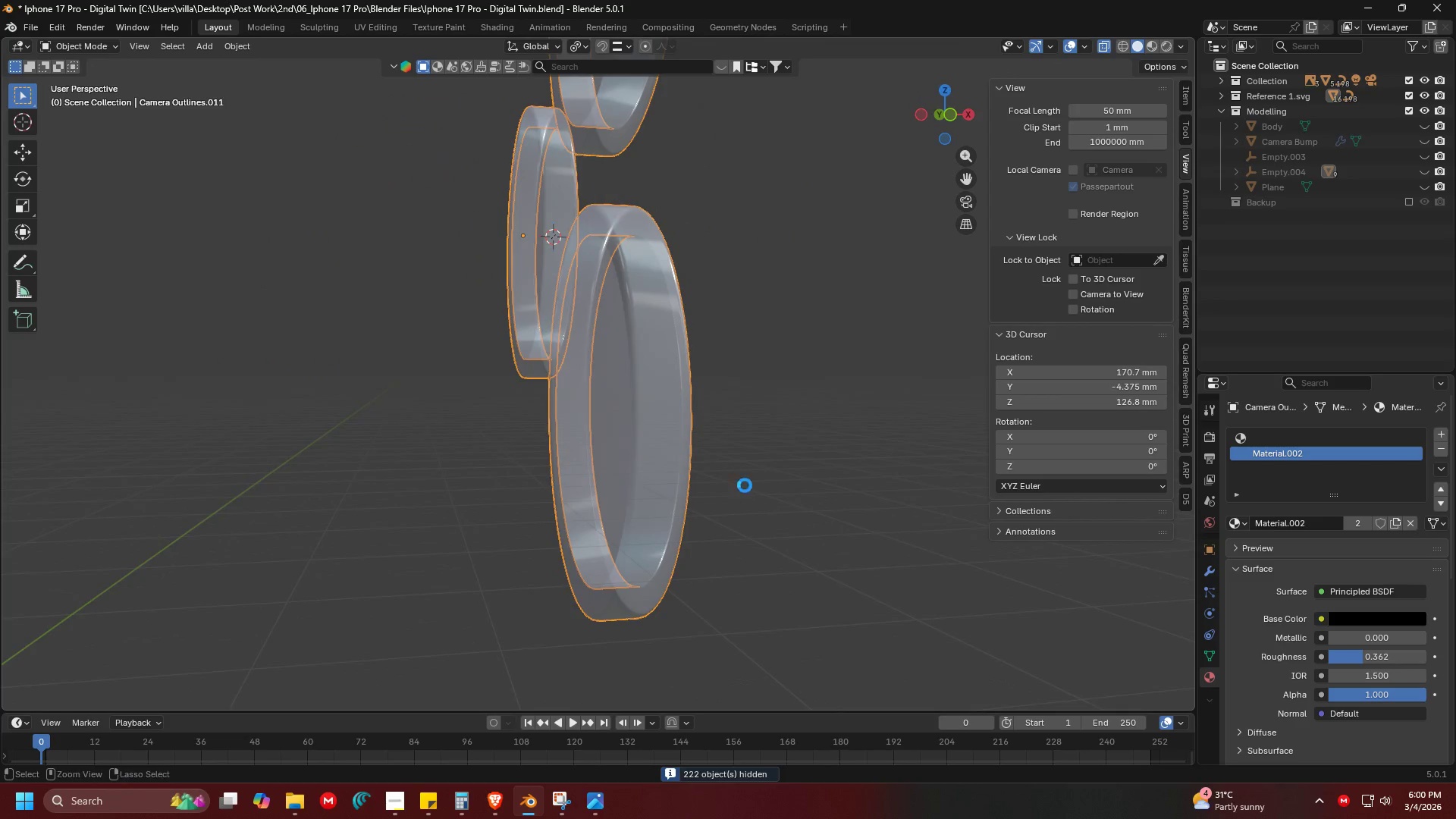 
key(Control+S)
 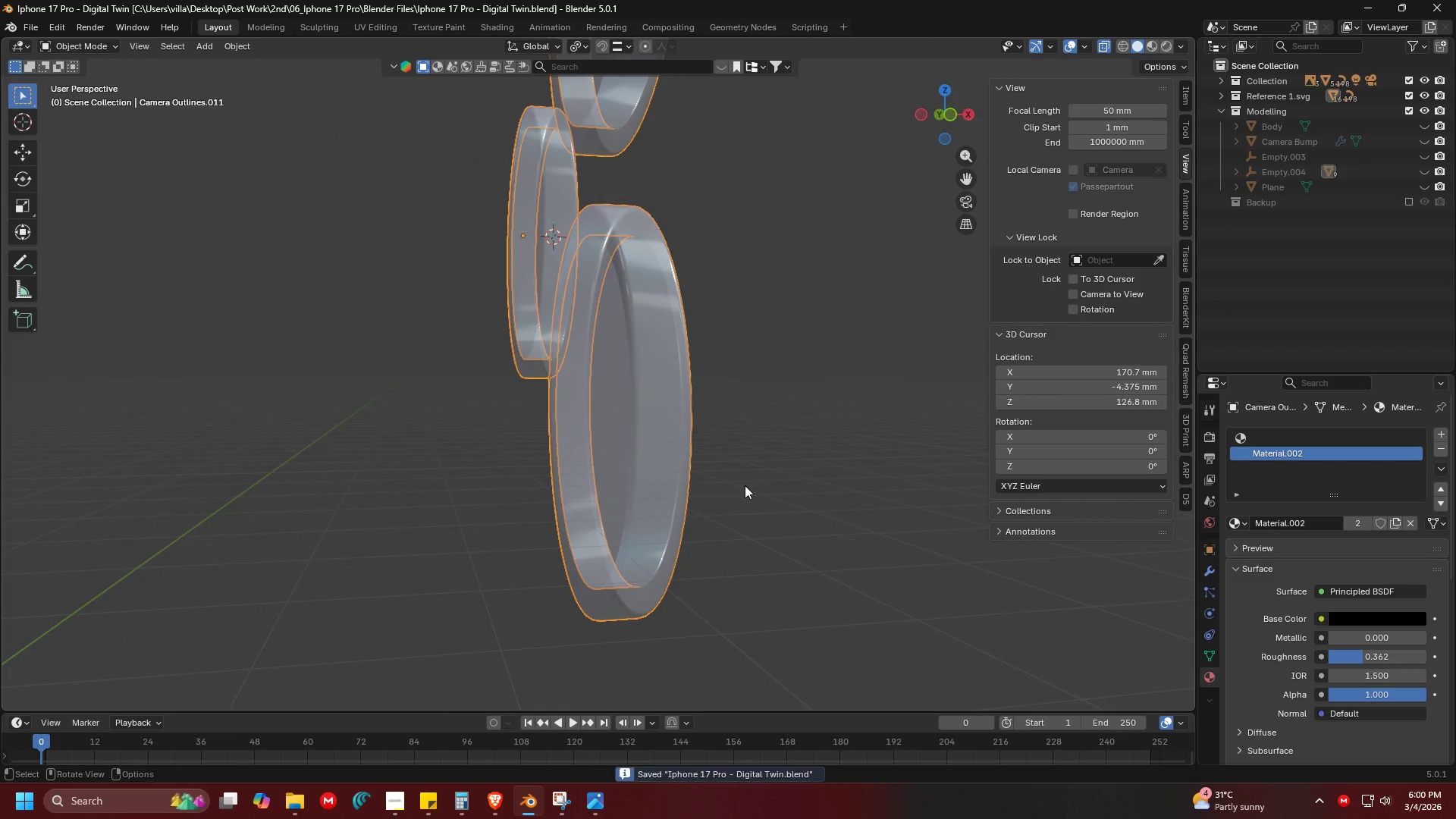 
key(Z)
 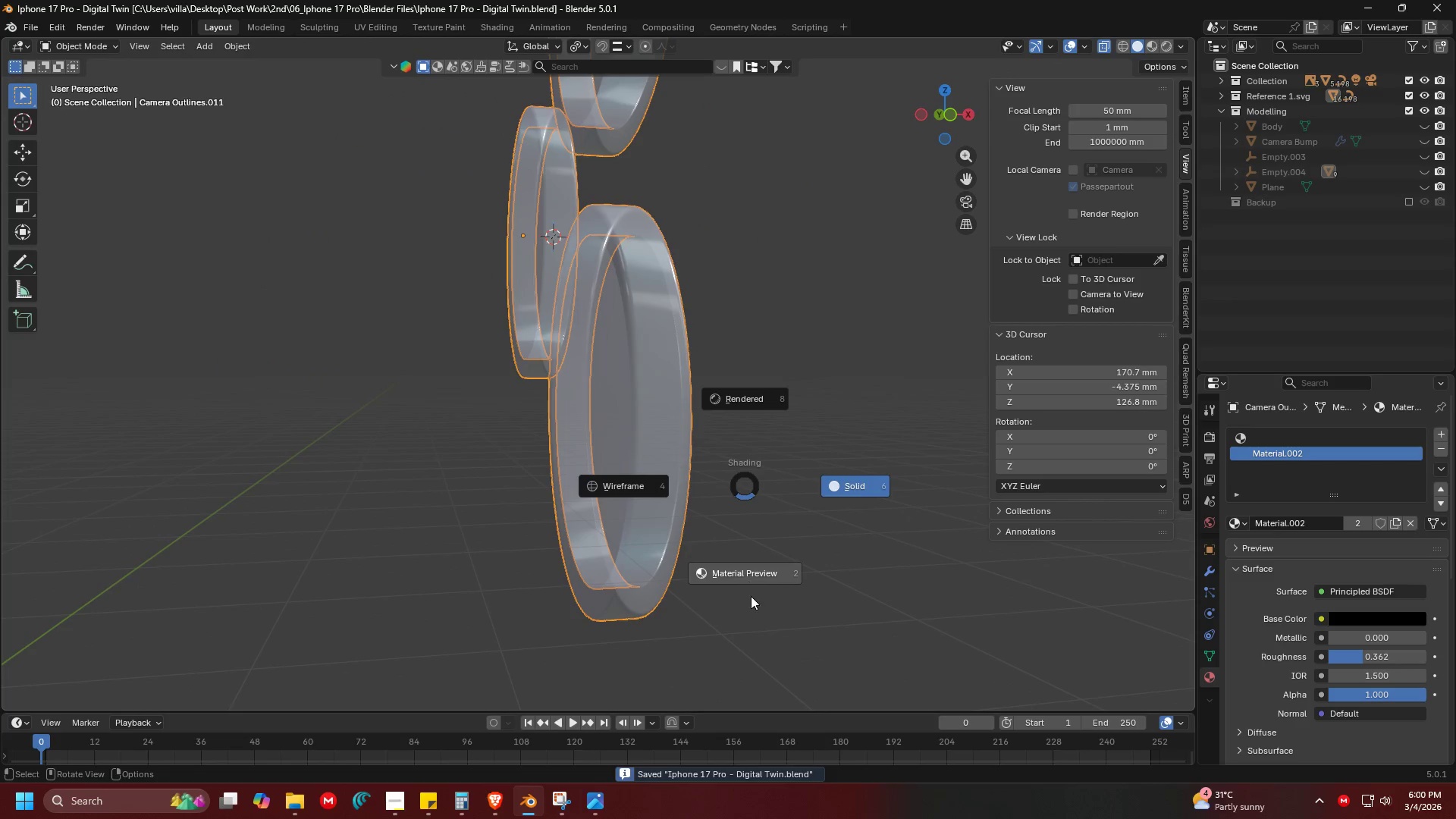 
left_click([751, 598])
 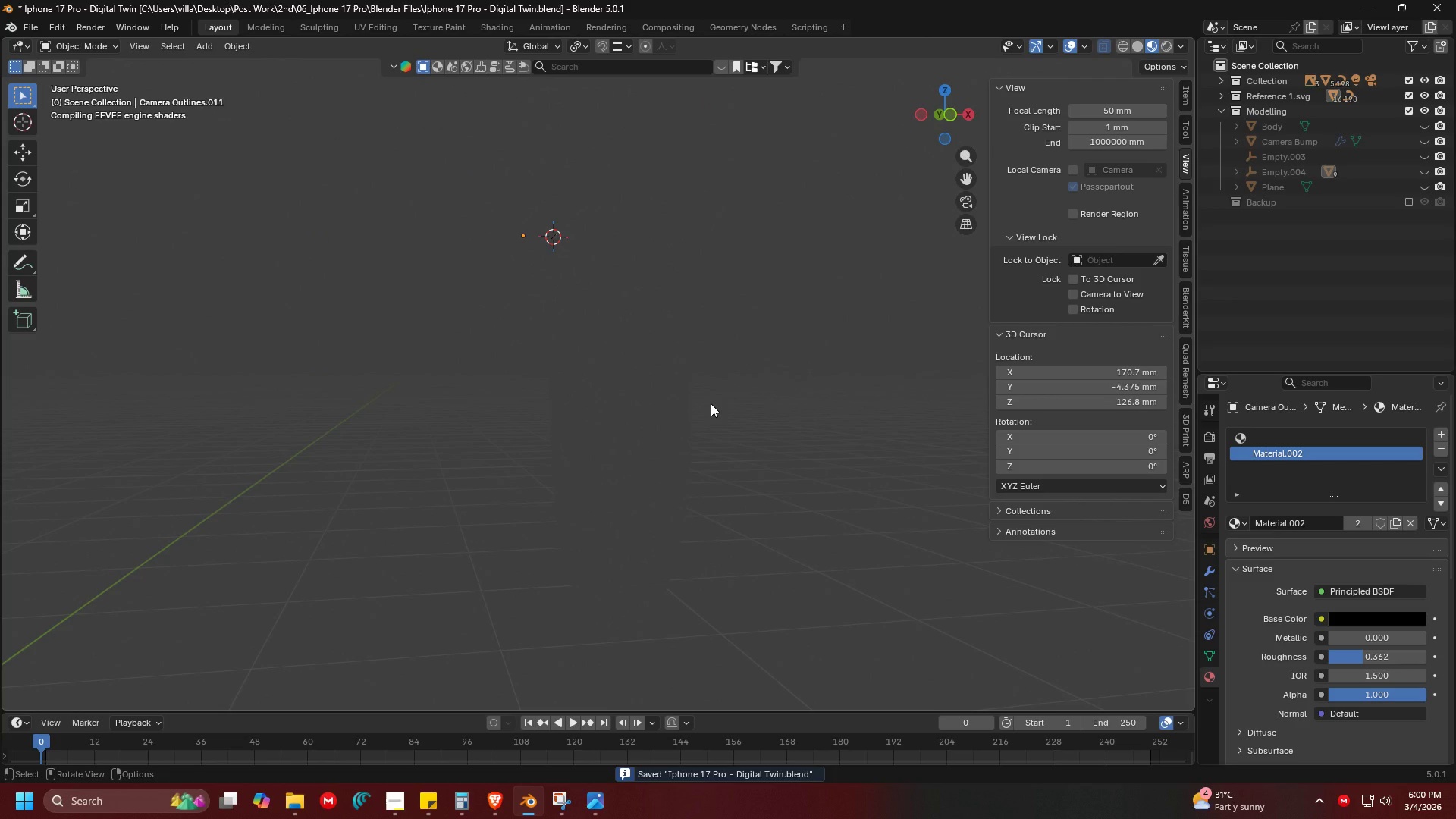 
wait(6.17)
 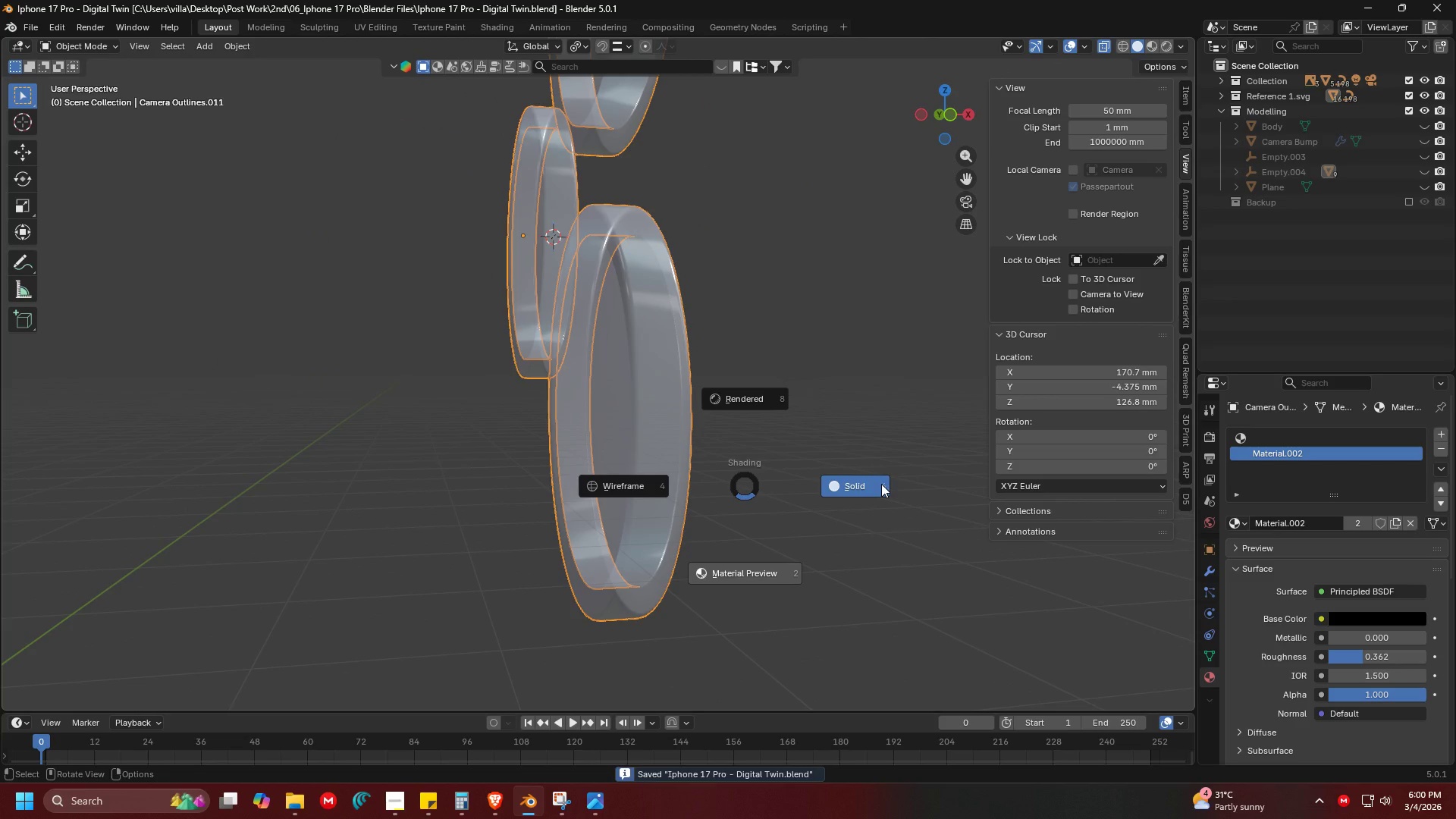 
scroll: coordinate [657, 394], scroll_direction: up, amount: 3.0
 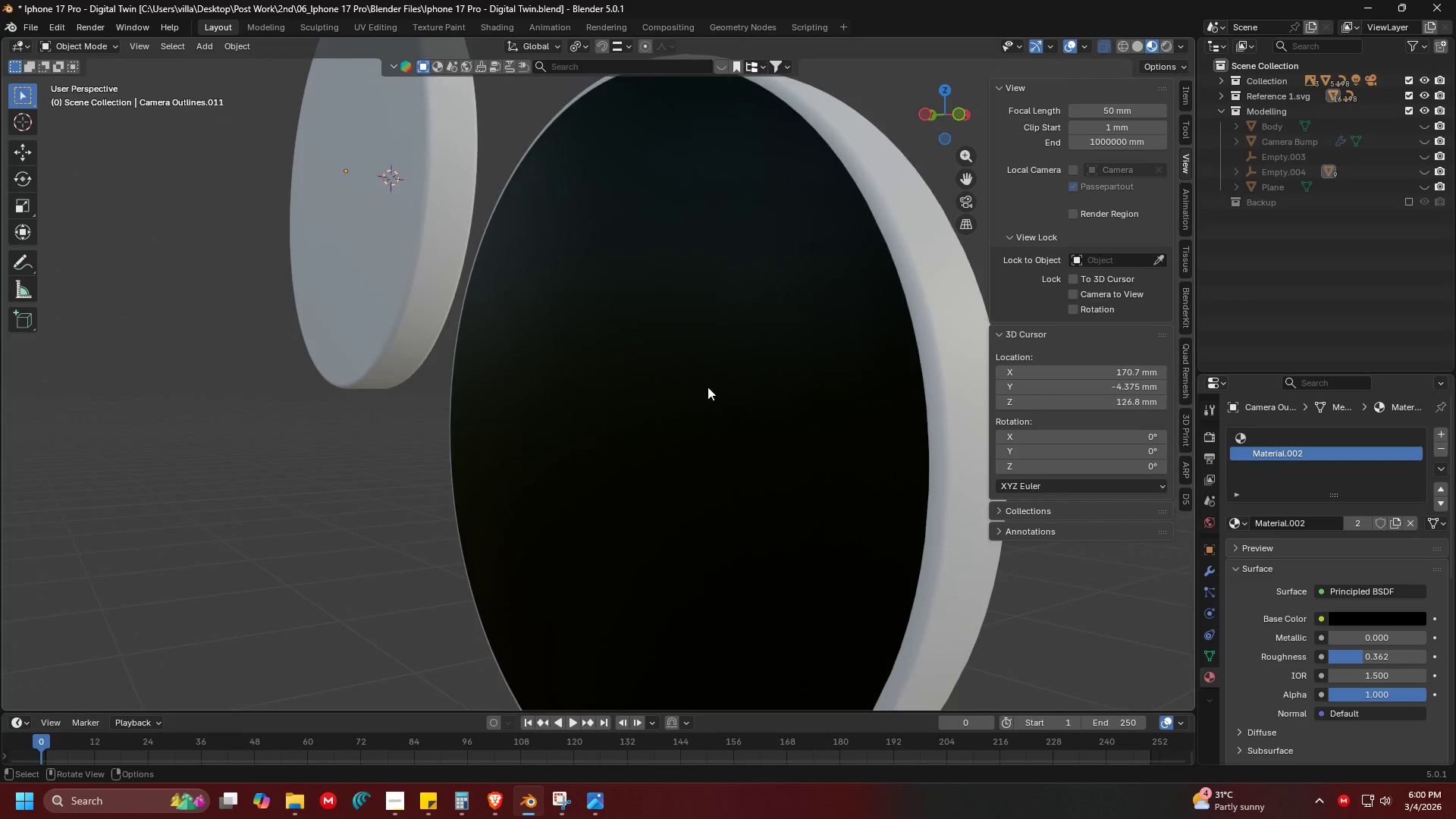 
left_click([694, 402])
 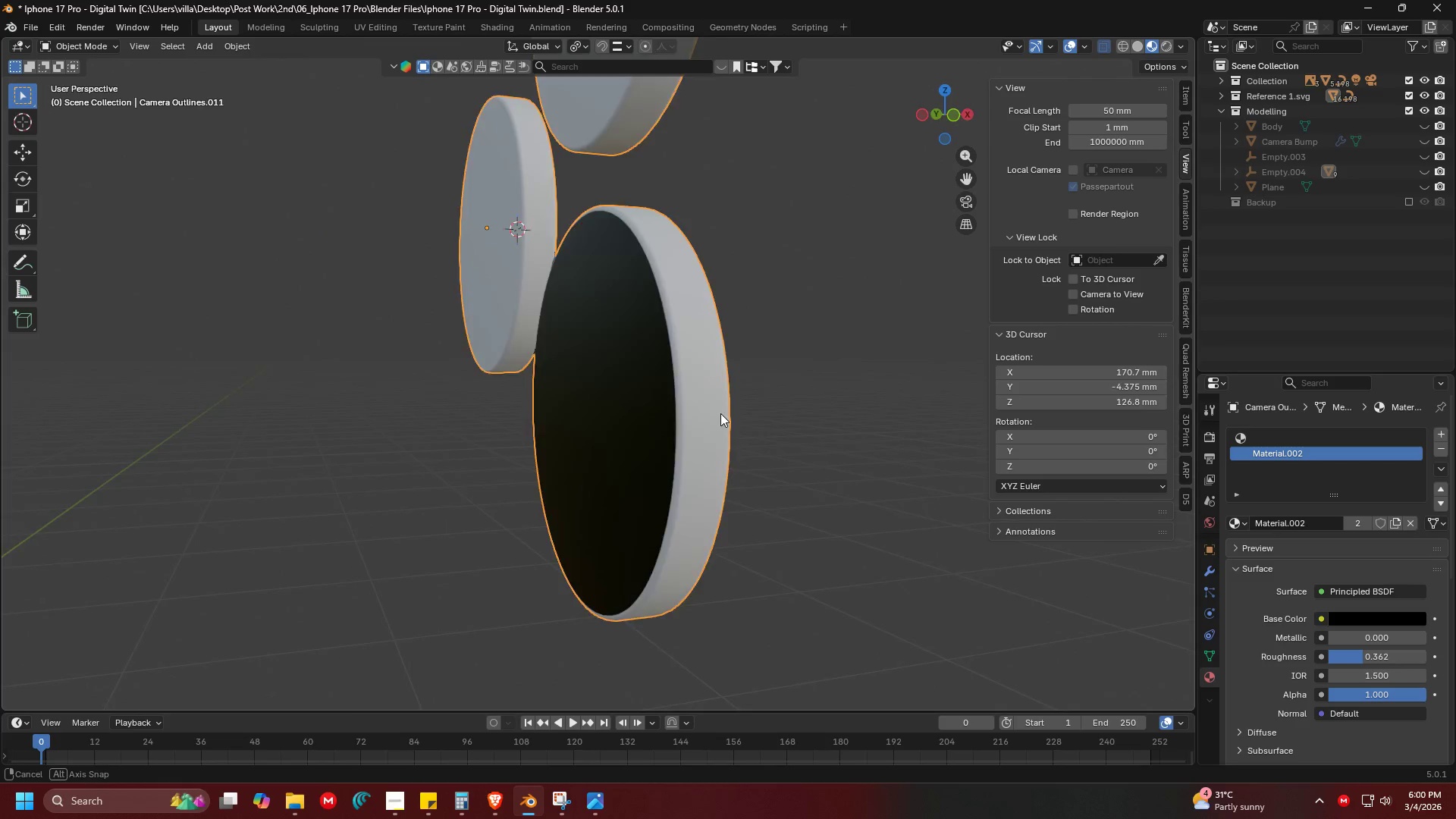 
scroll: coordinate [755, 385], scroll_direction: down, amount: 3.0
 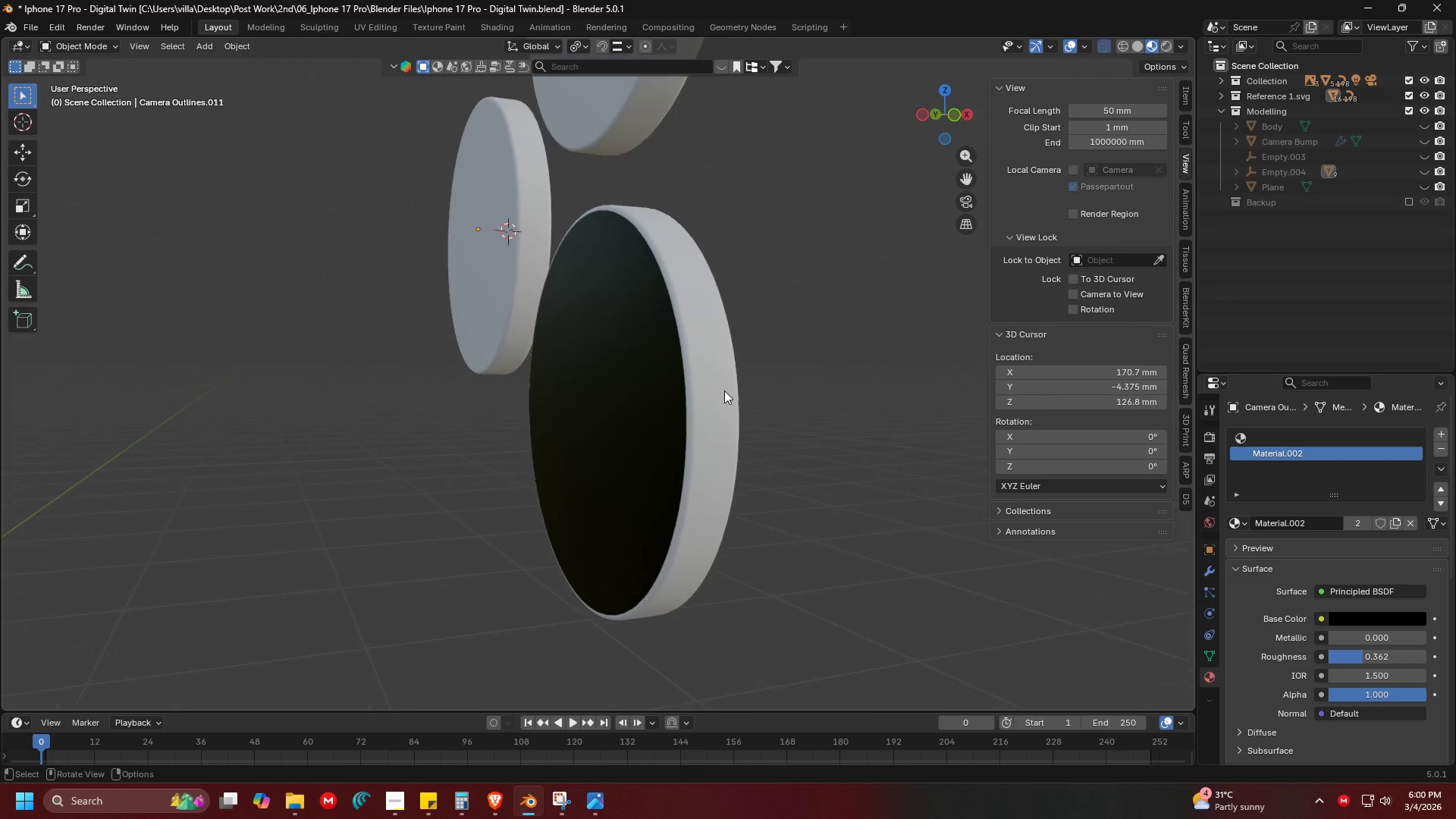 
key(Shift+ShiftLeft)
 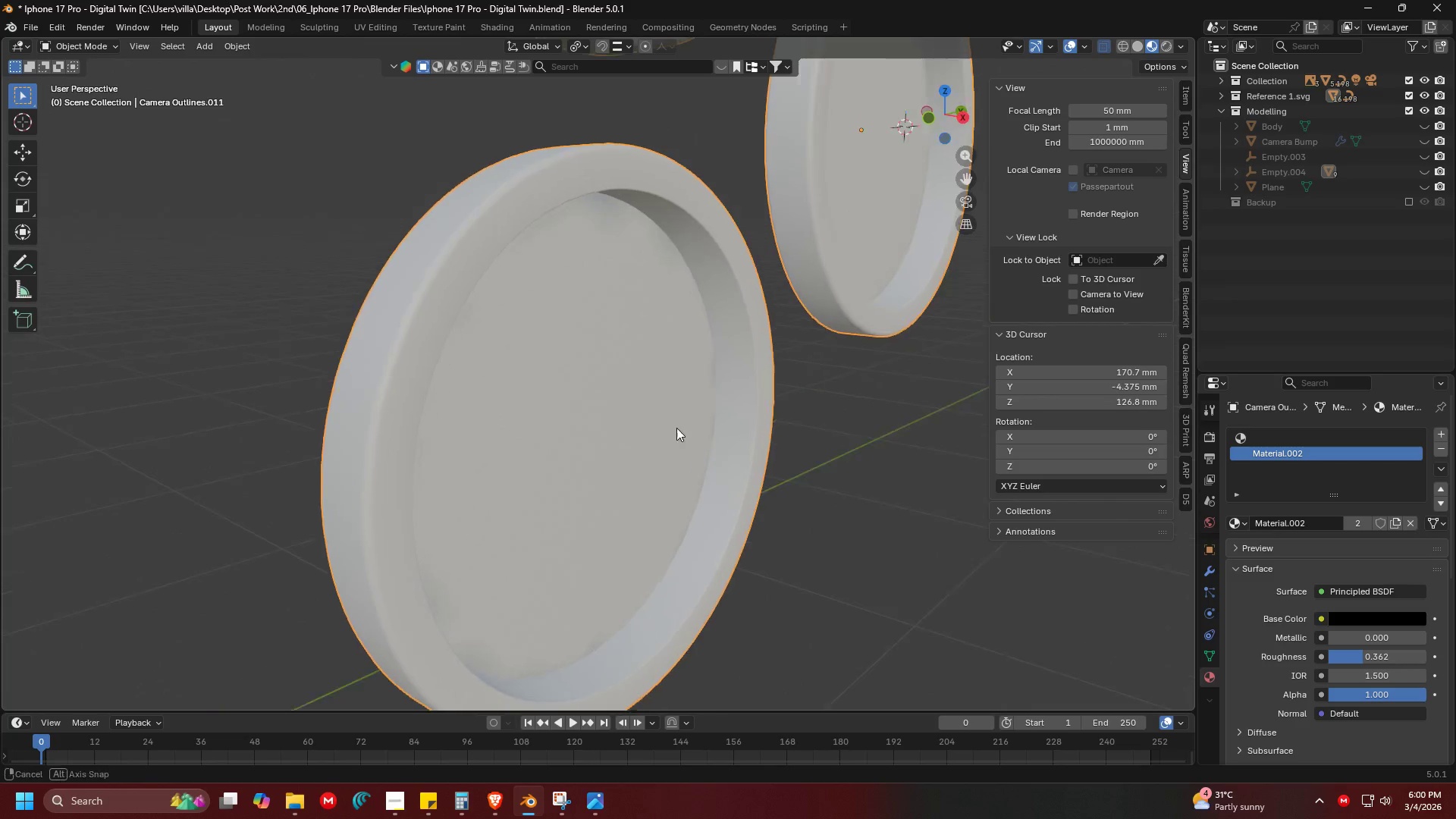 
scroll: coordinate [591, 438], scroll_direction: up, amount: 2.0
 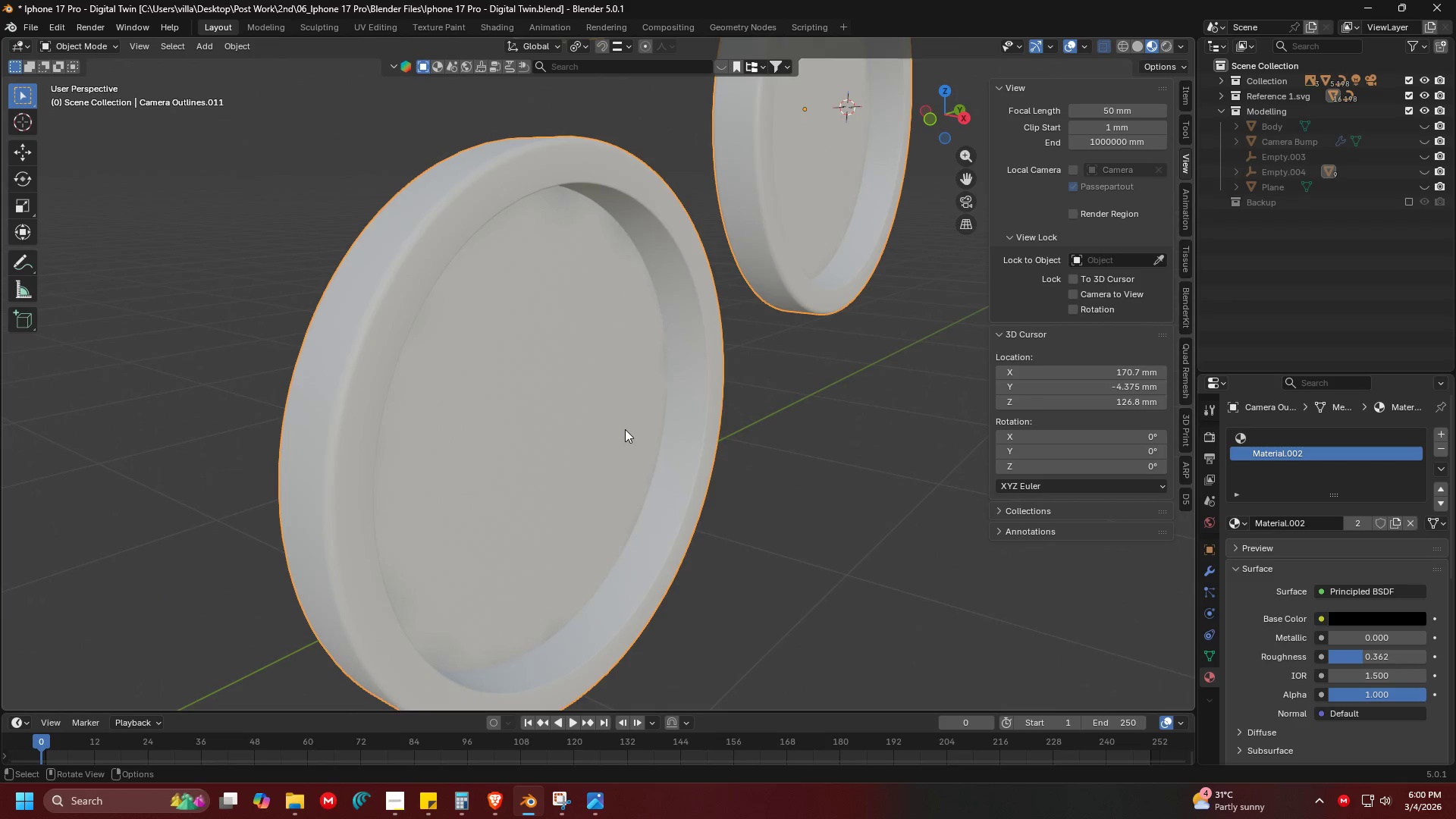 
key(Tab)
 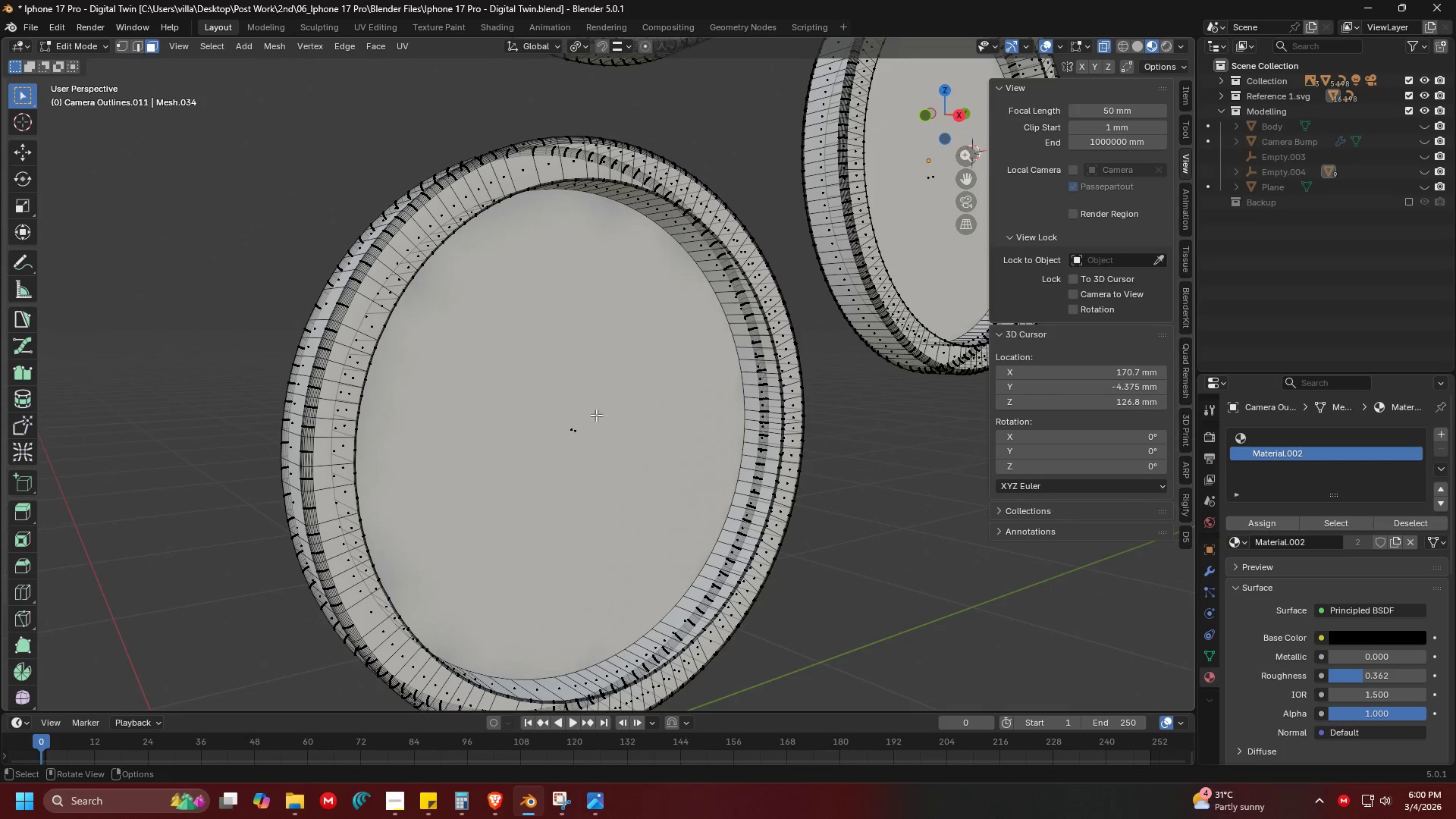 
double_click([574, 447])
 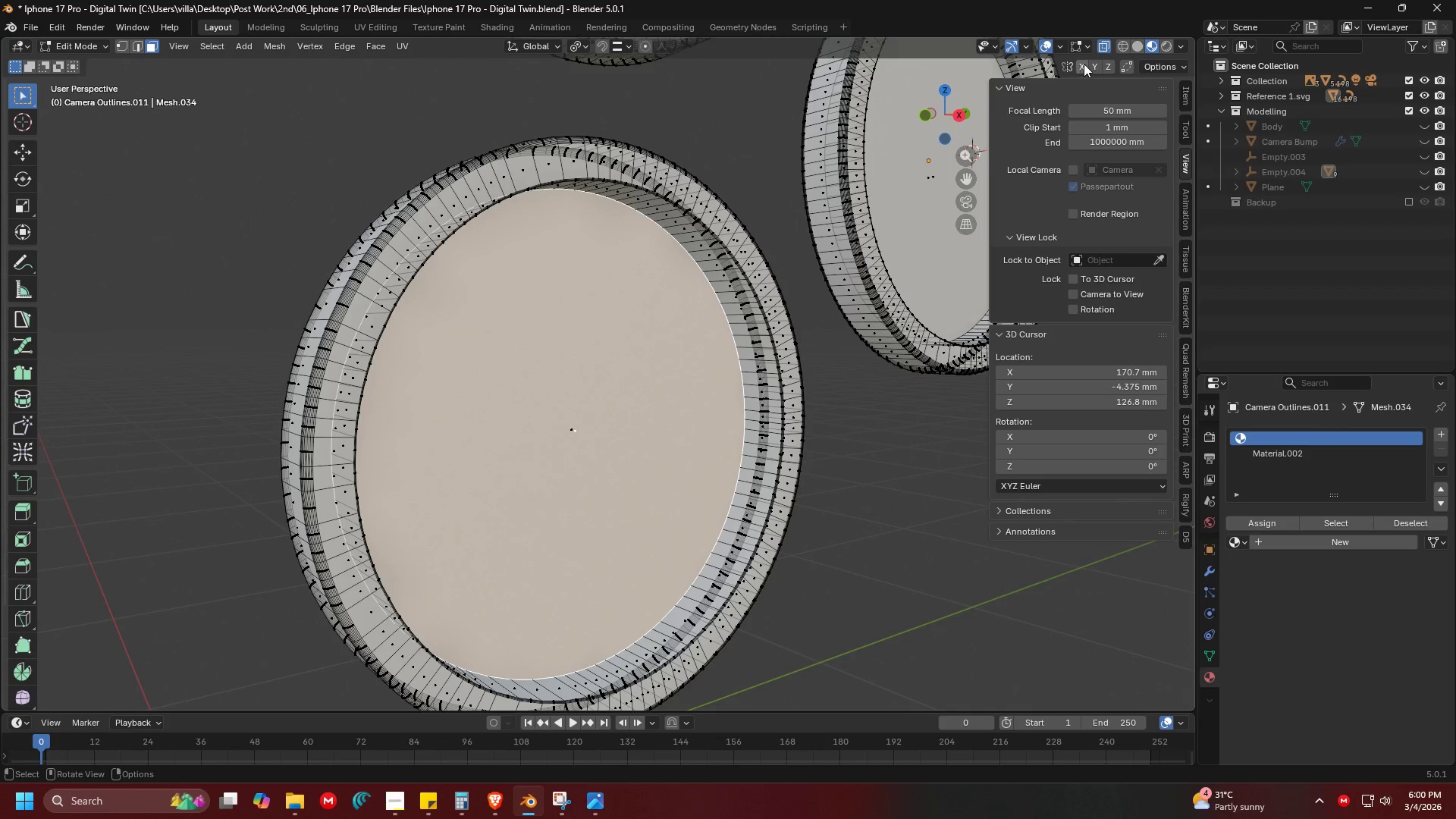 
left_click([1100, 45])
 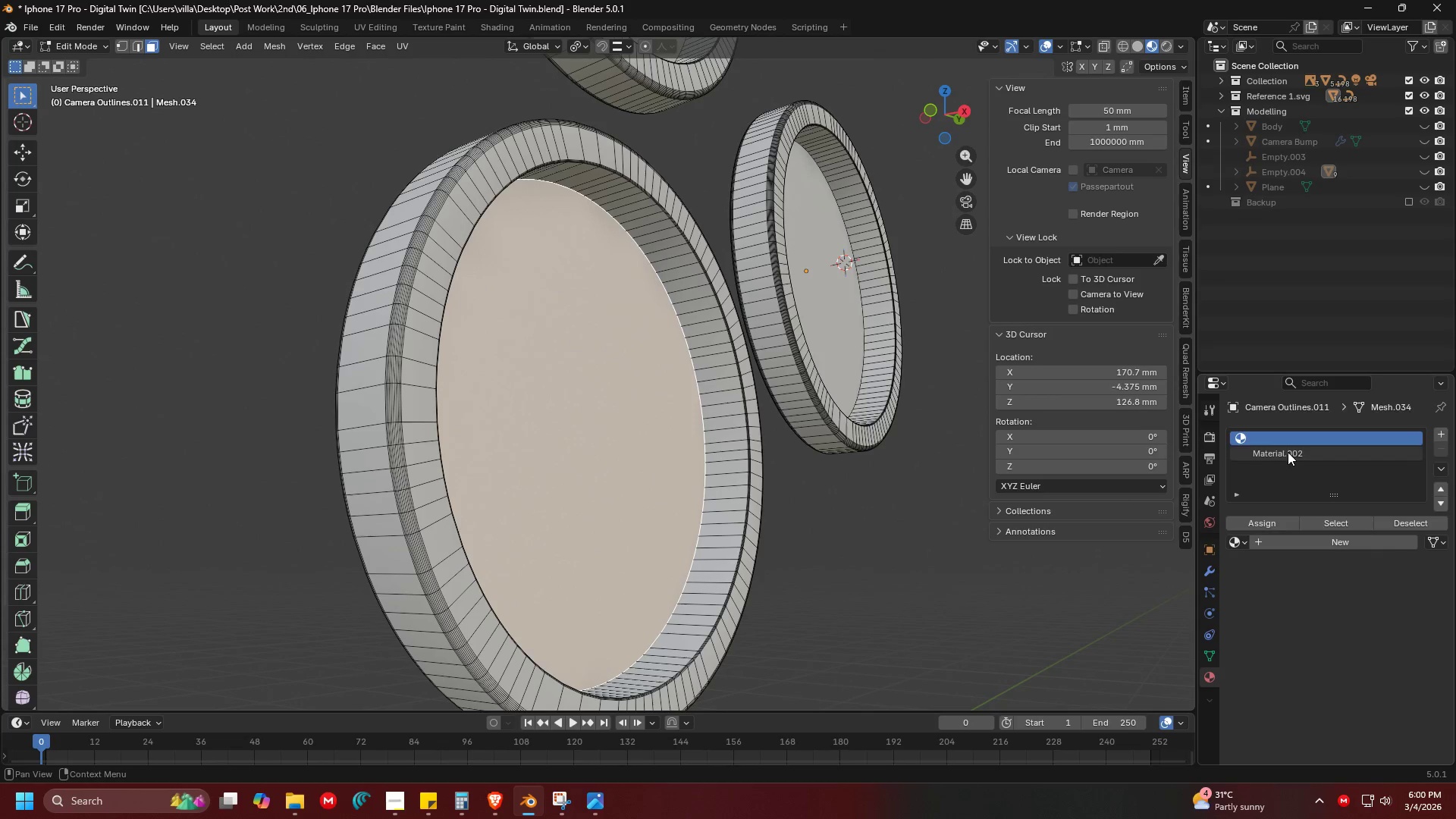 
double_click([1269, 518])
 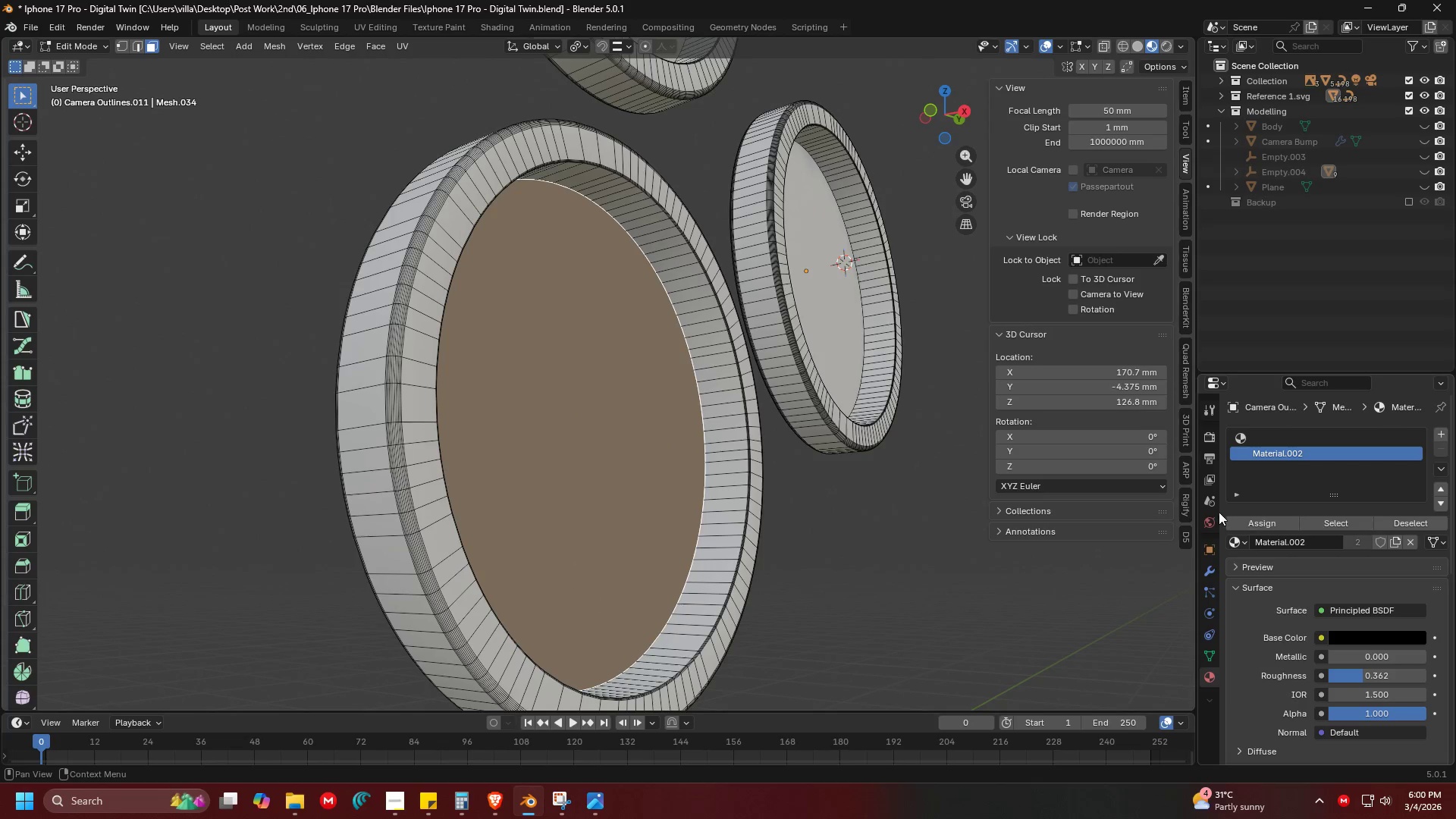 
key(Shift+ShiftLeft)
 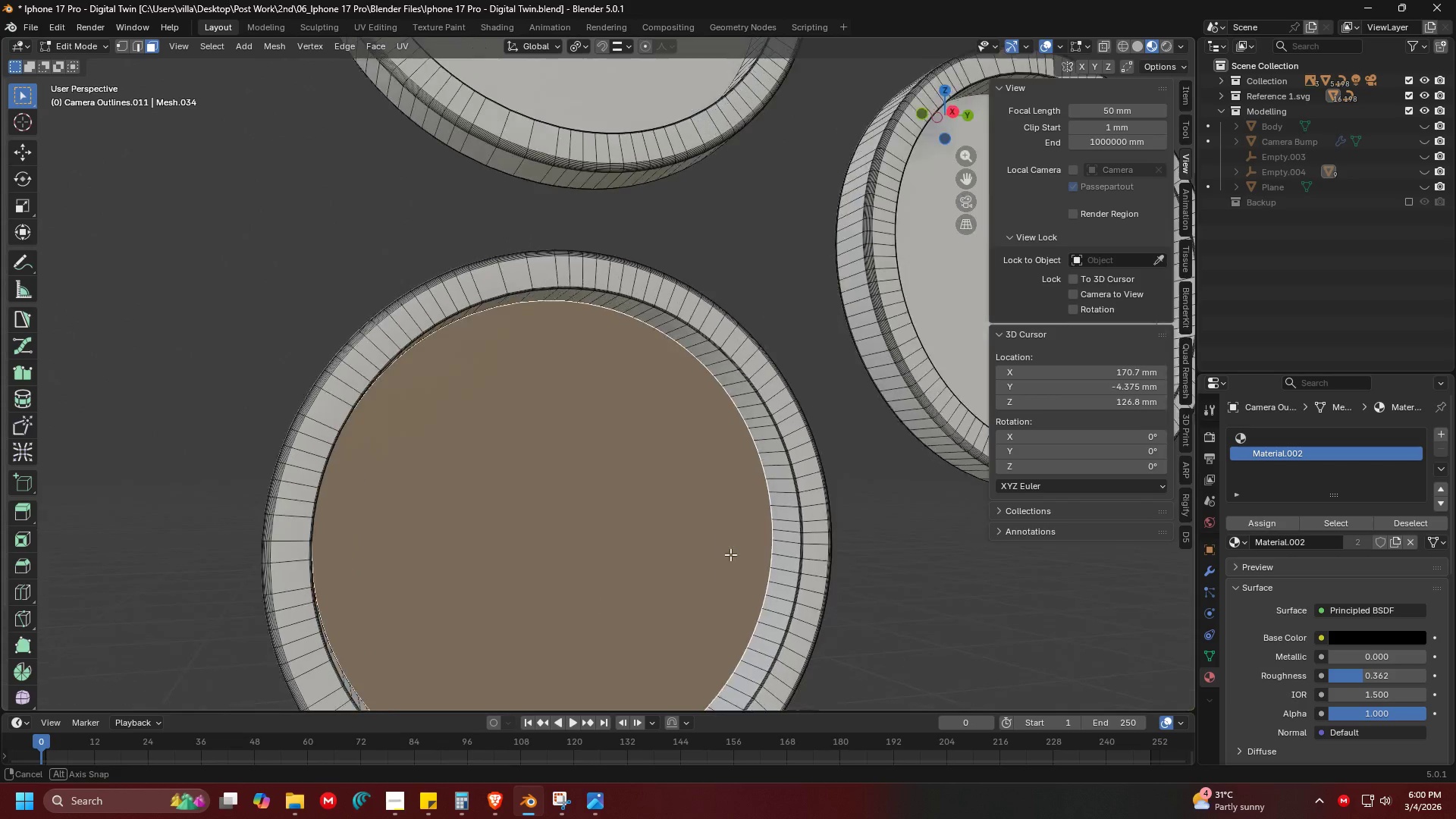 
key(Tab)
 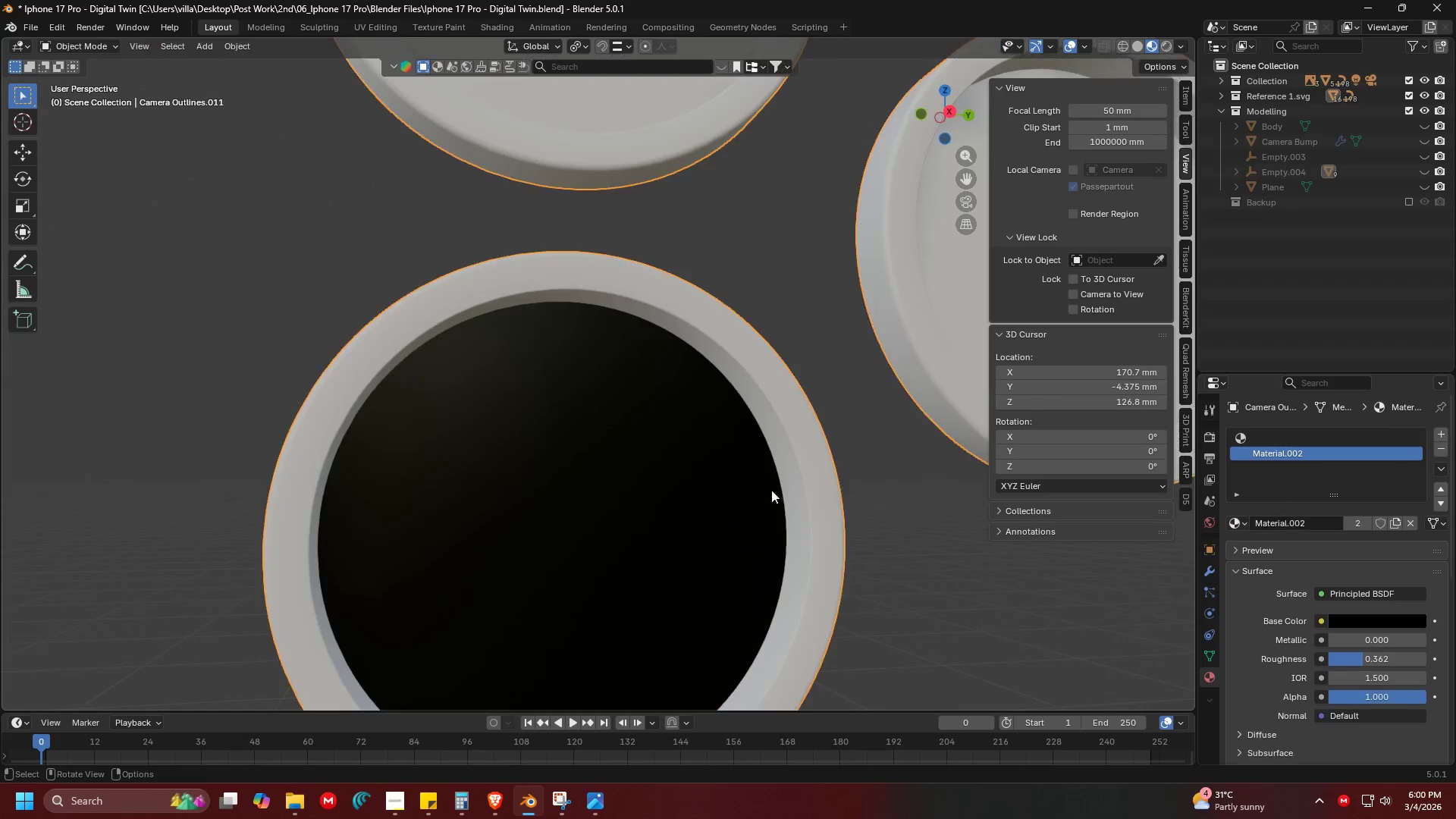 
key(Shift+ShiftLeft)
 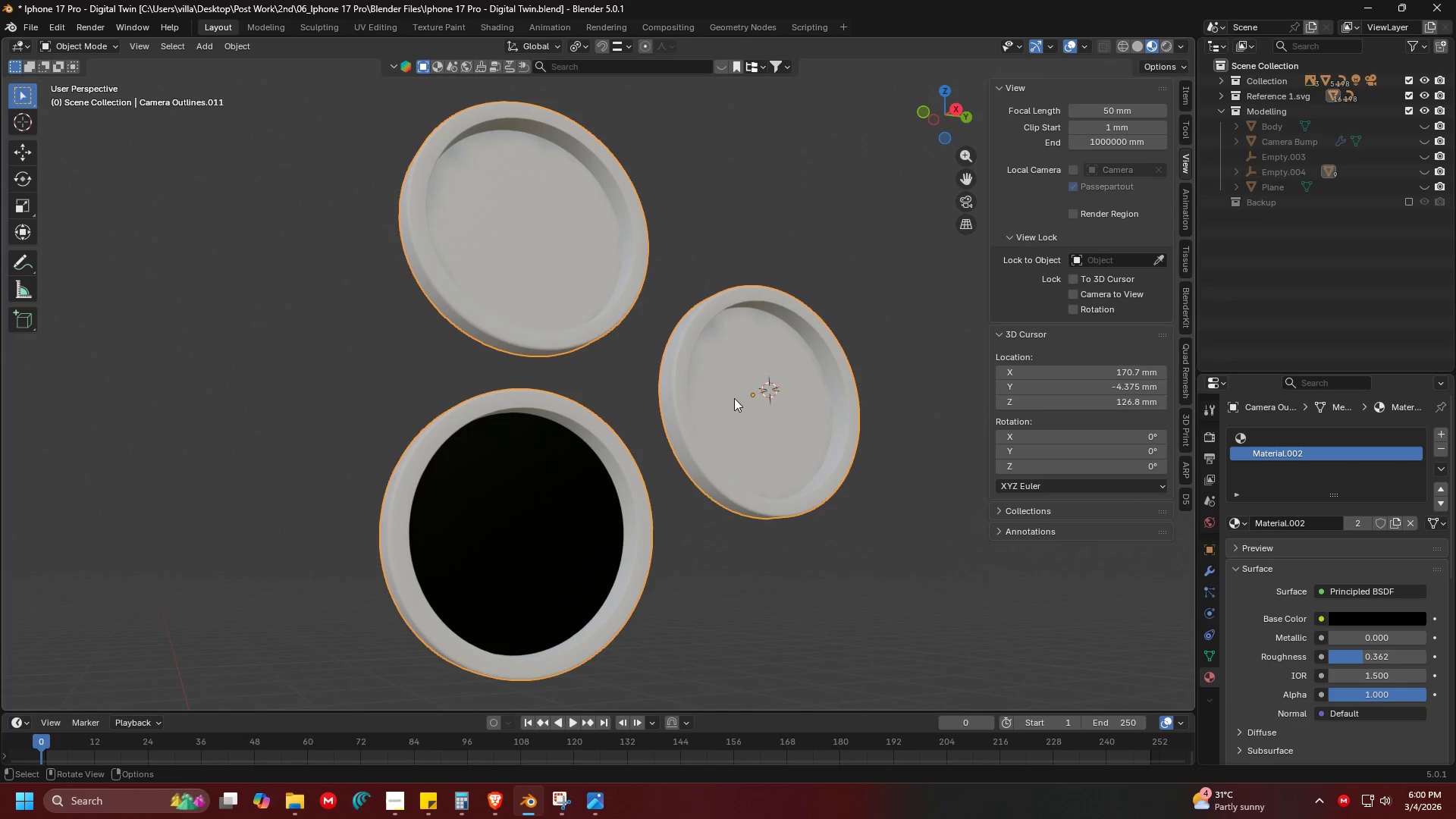 
scroll: coordinate [792, 457], scroll_direction: down, amount: 4.0
 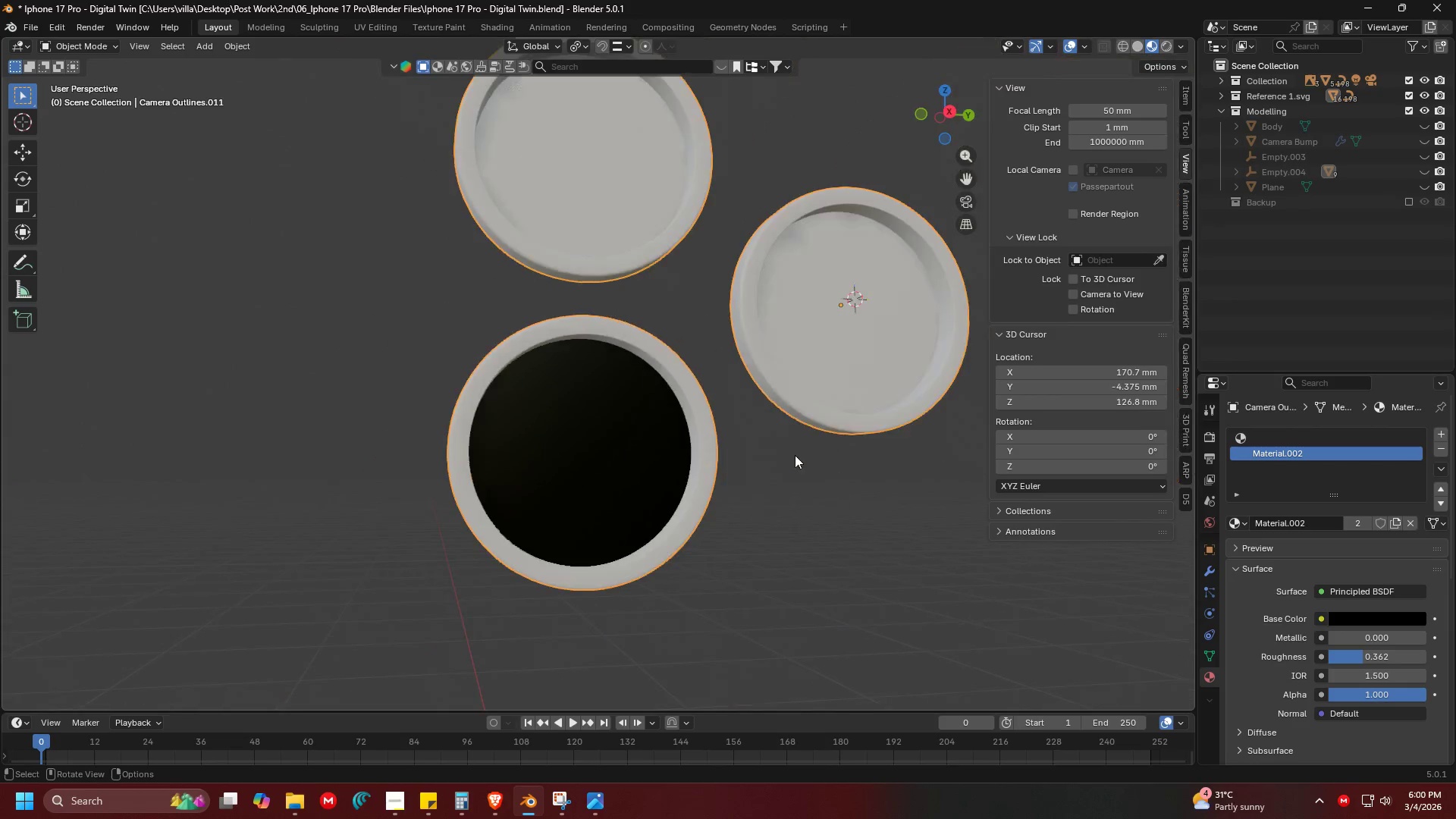 
key(Tab)
 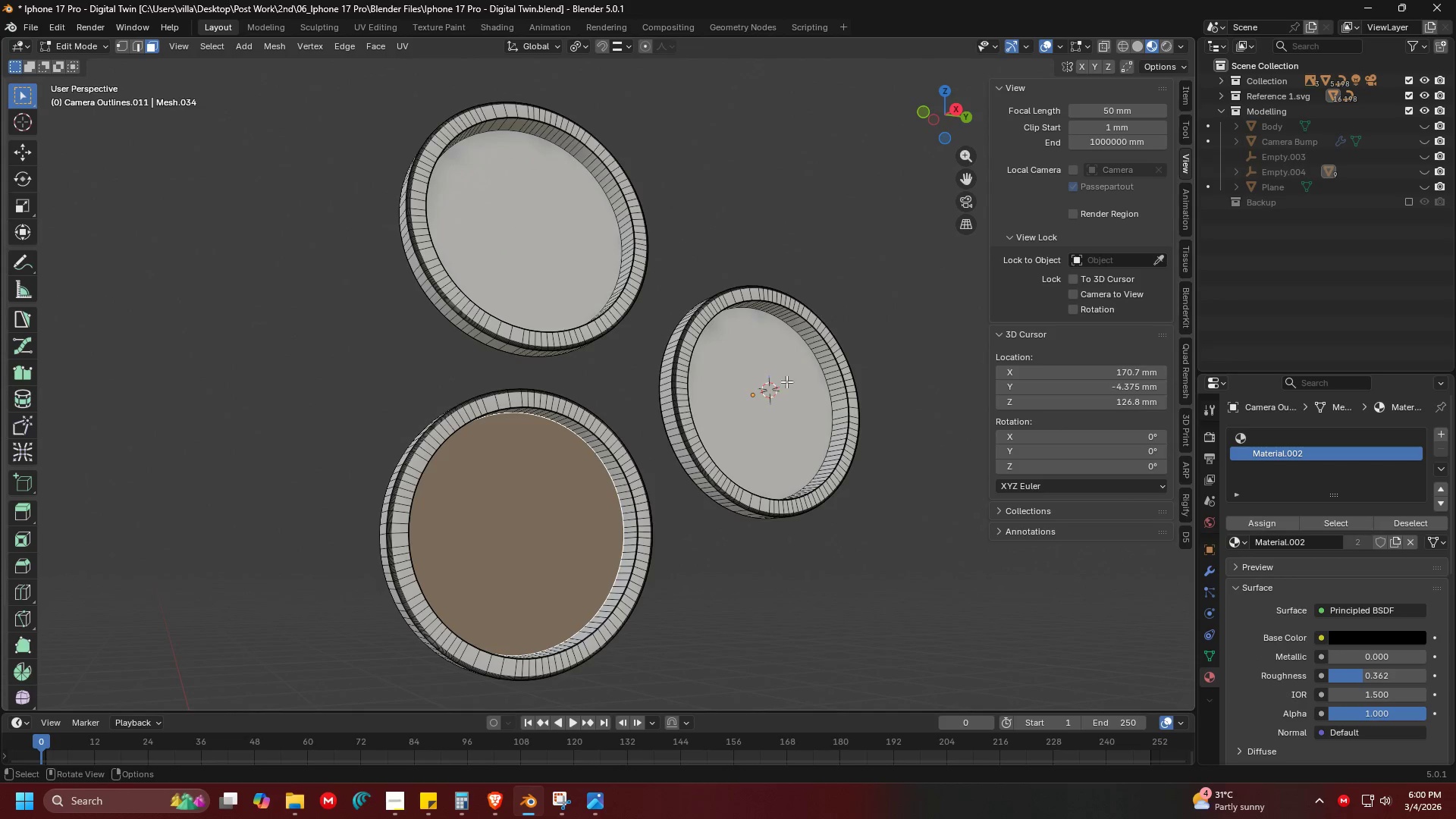 
left_click([760, 389])
 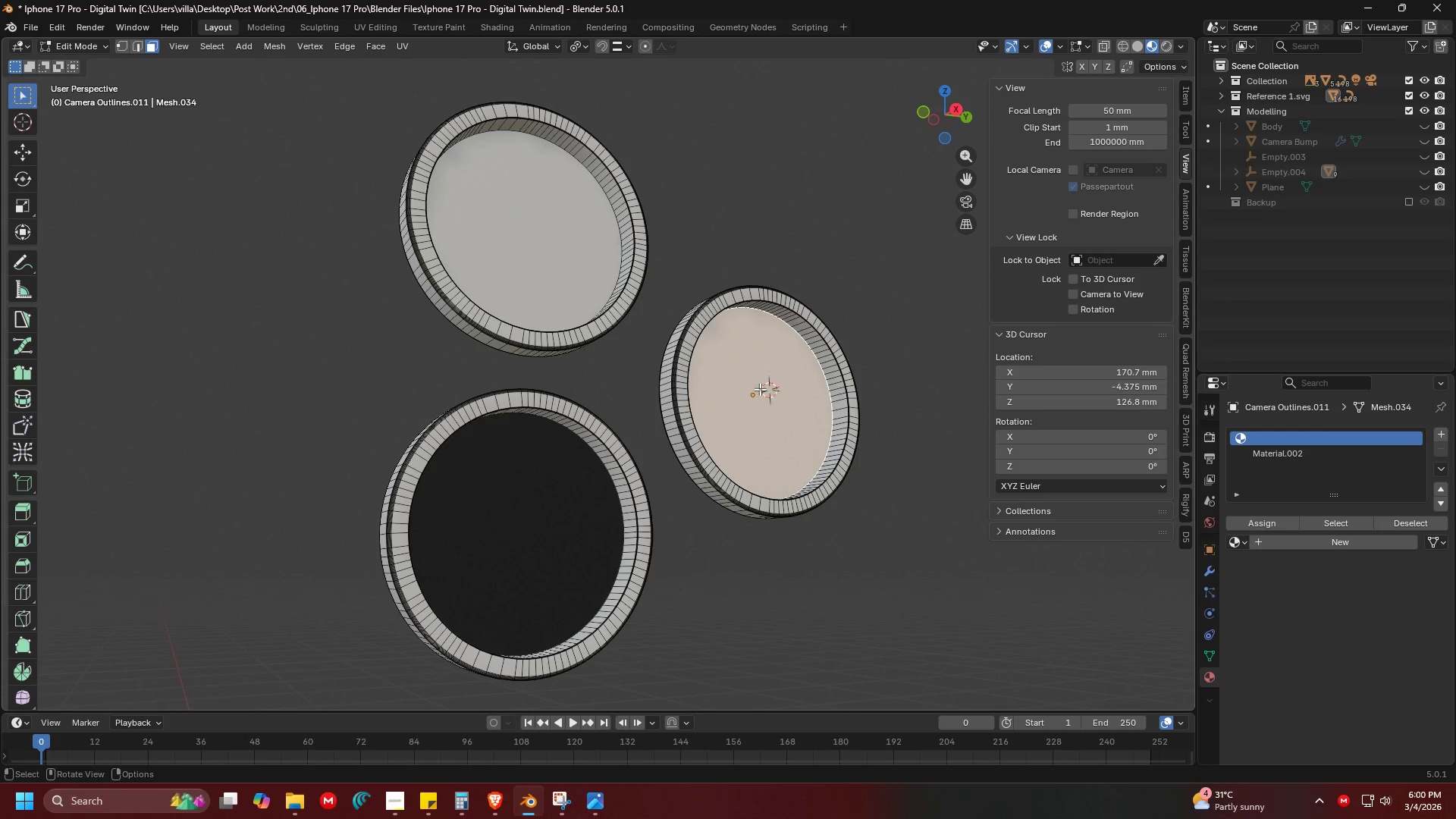 
hold_key(key=ShiftLeft, duration=0.48)
left_click([485, 250])
 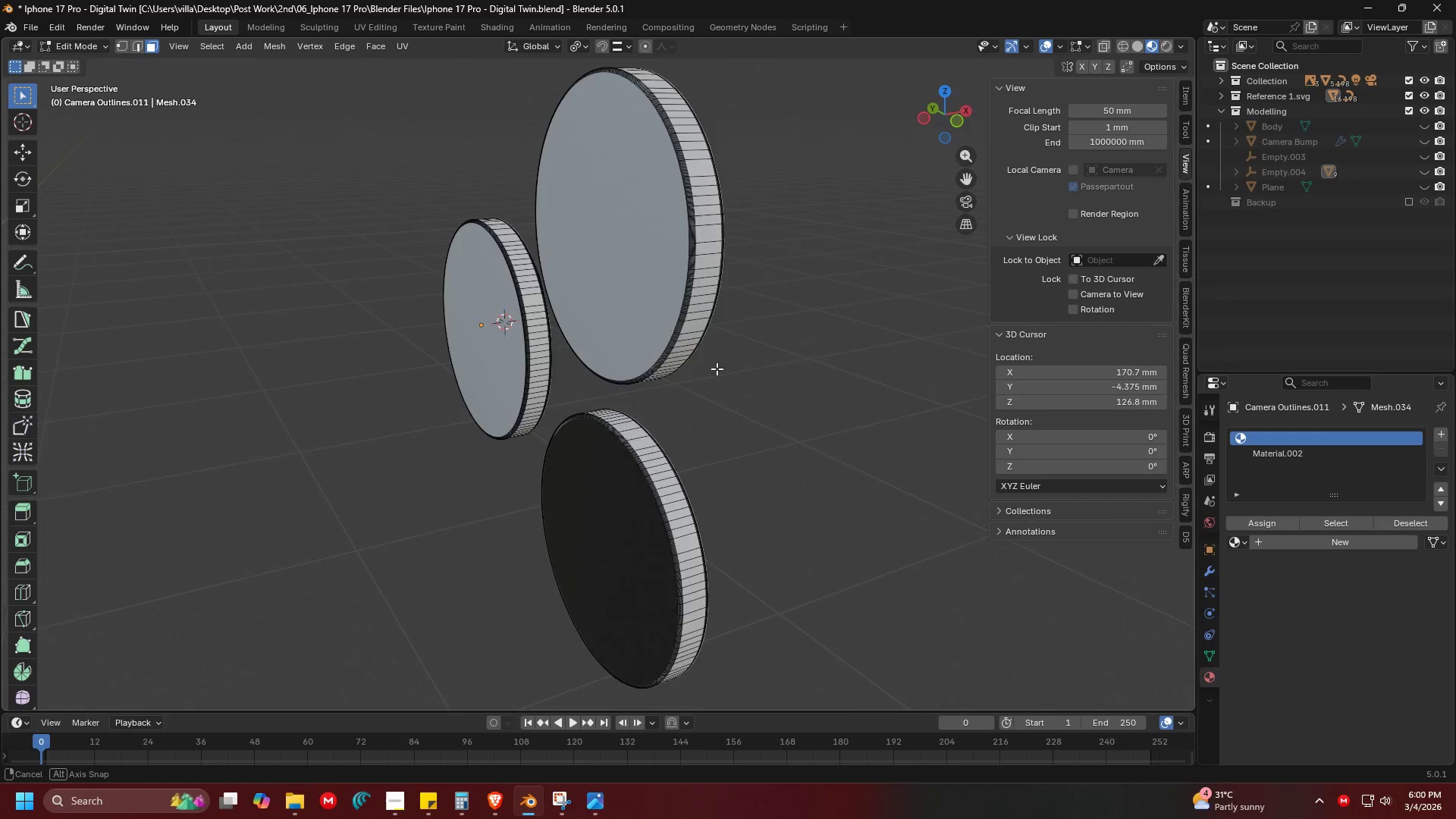 
hold_key(key=ShiftLeft, duration=0.84)
double_click([396, 394])
 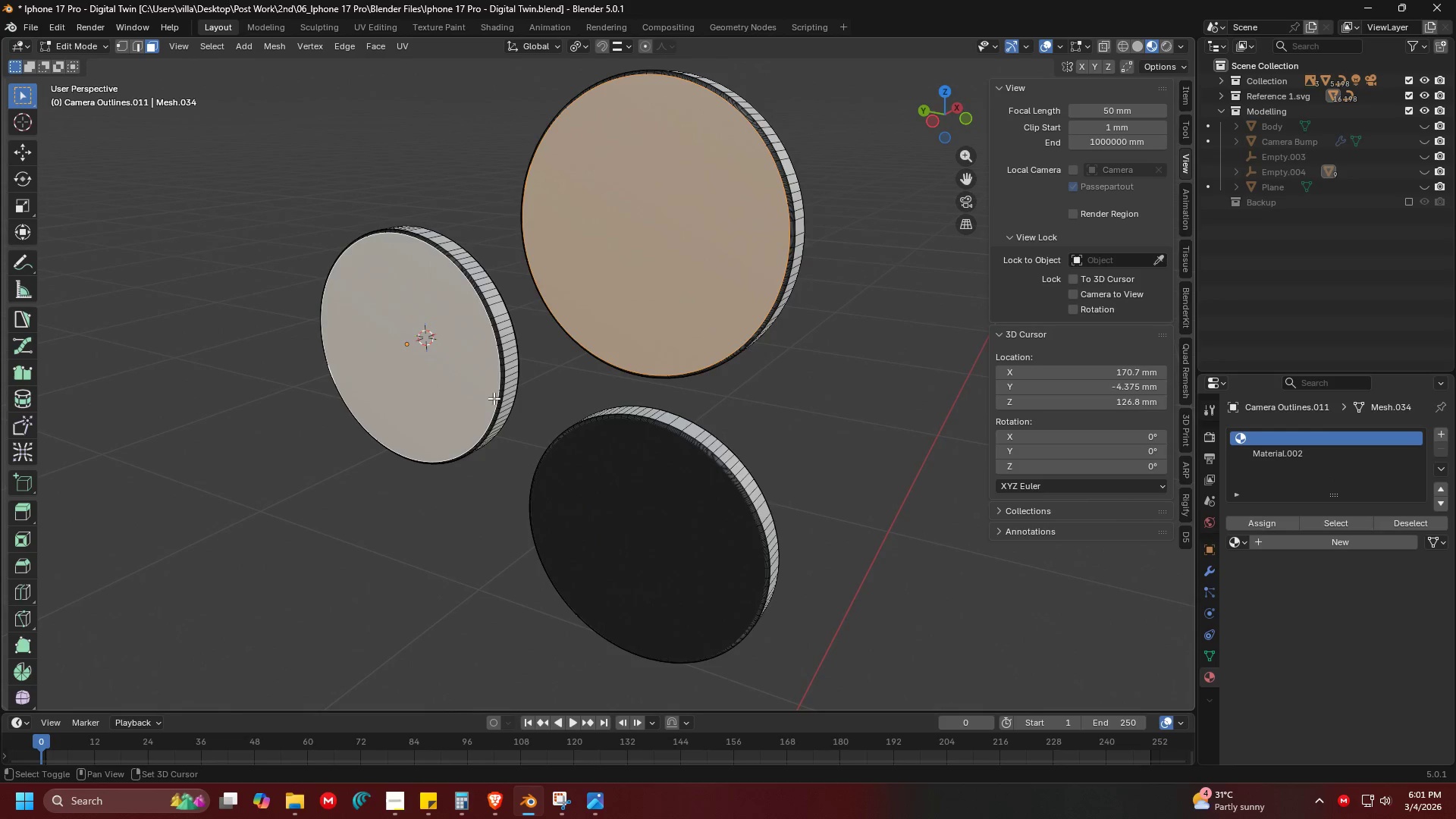 
hold_key(key=ShiftLeft, duration=9.73)
left_click([1263, 458])
 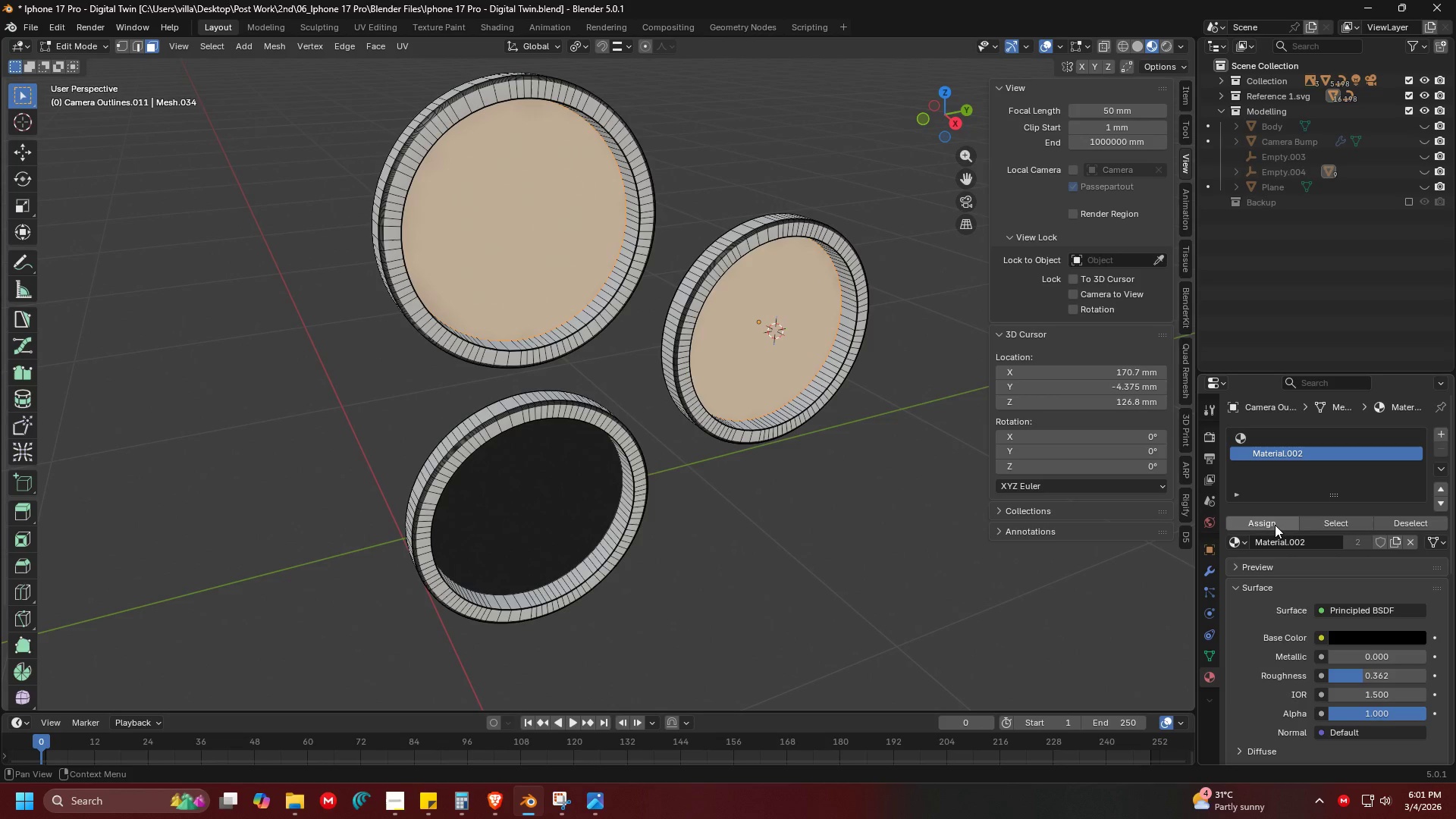 
left_click([1275, 526])
 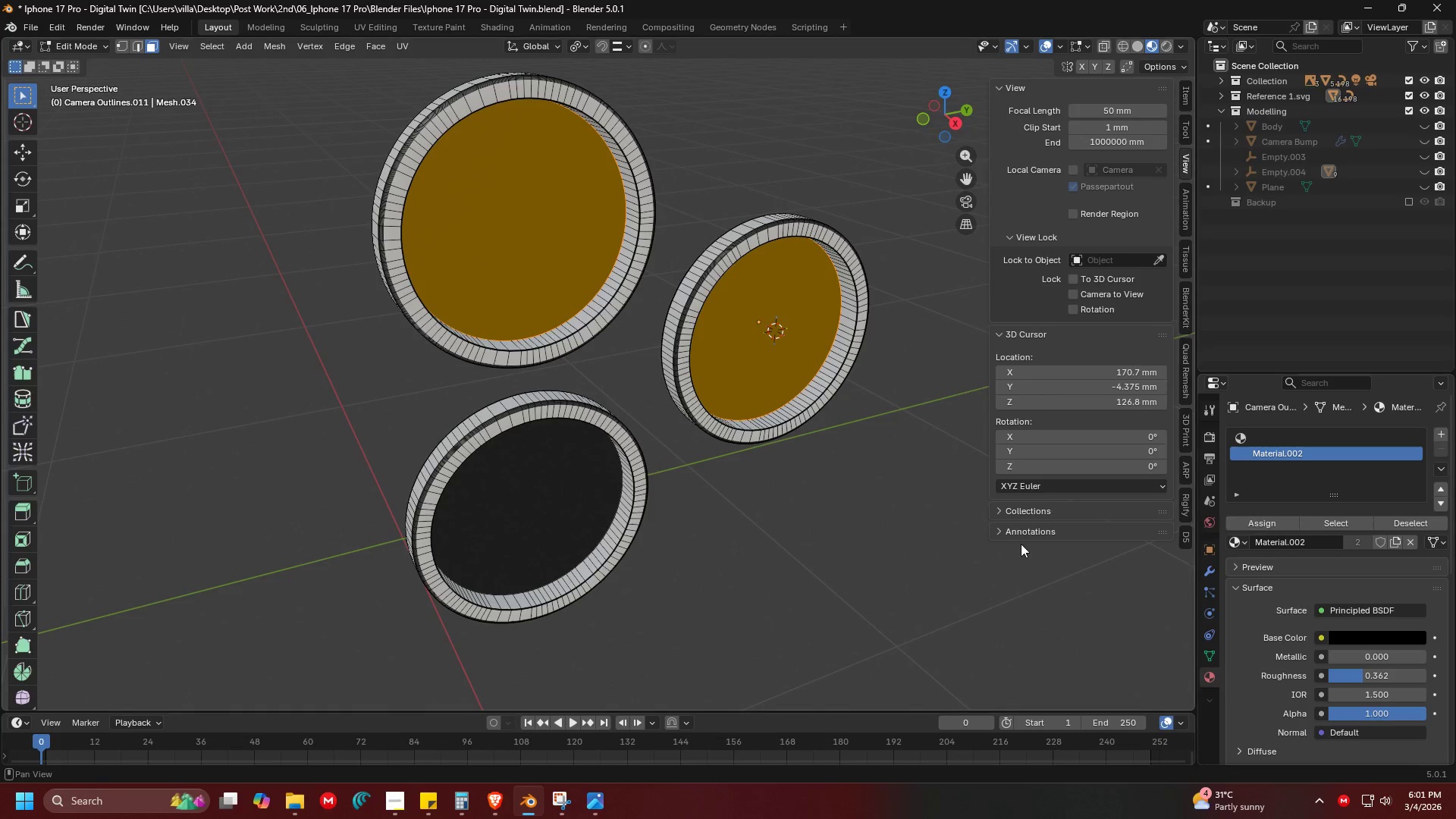 
key(Tab)
 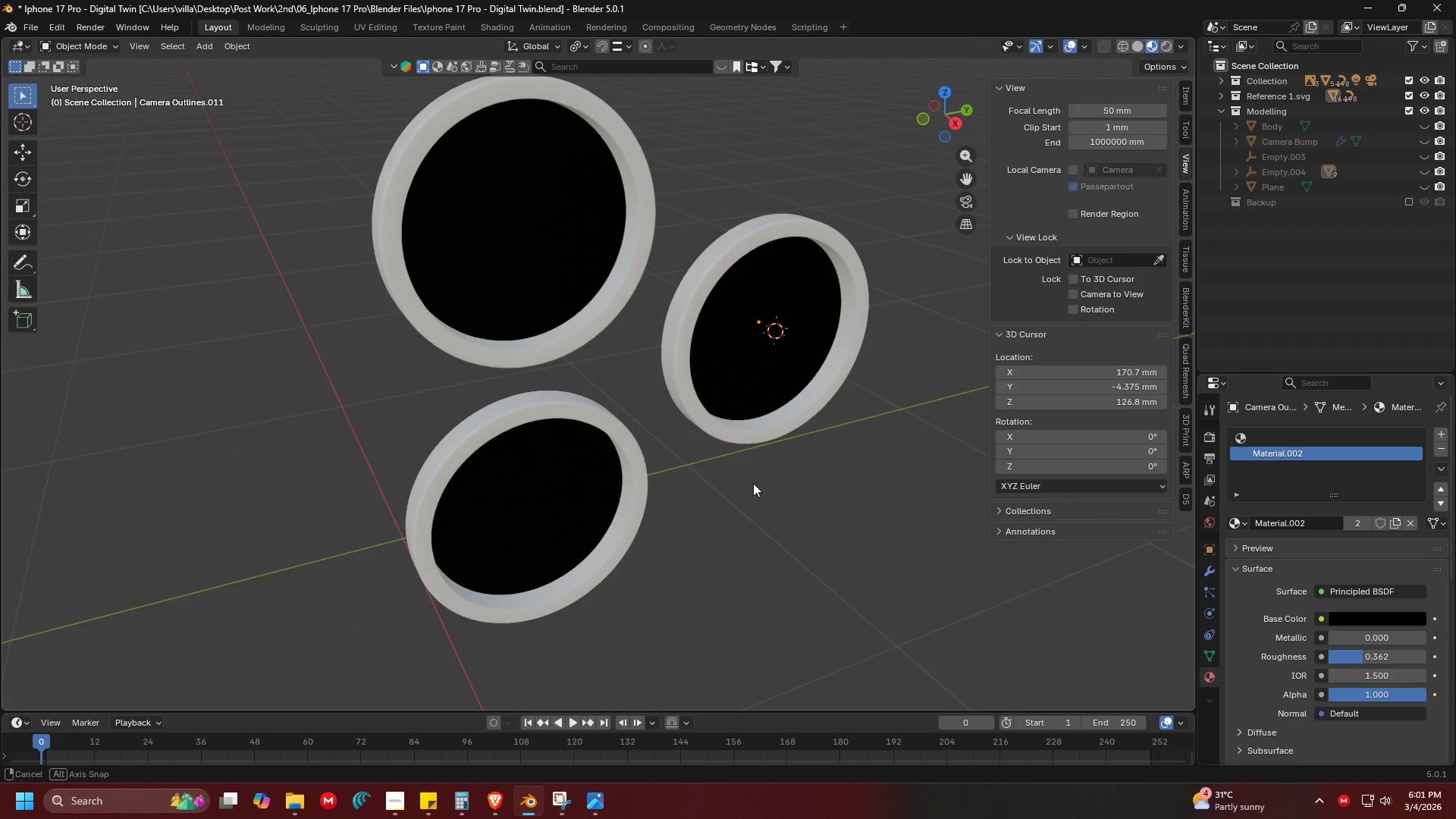 
key(Control+ControlLeft)
 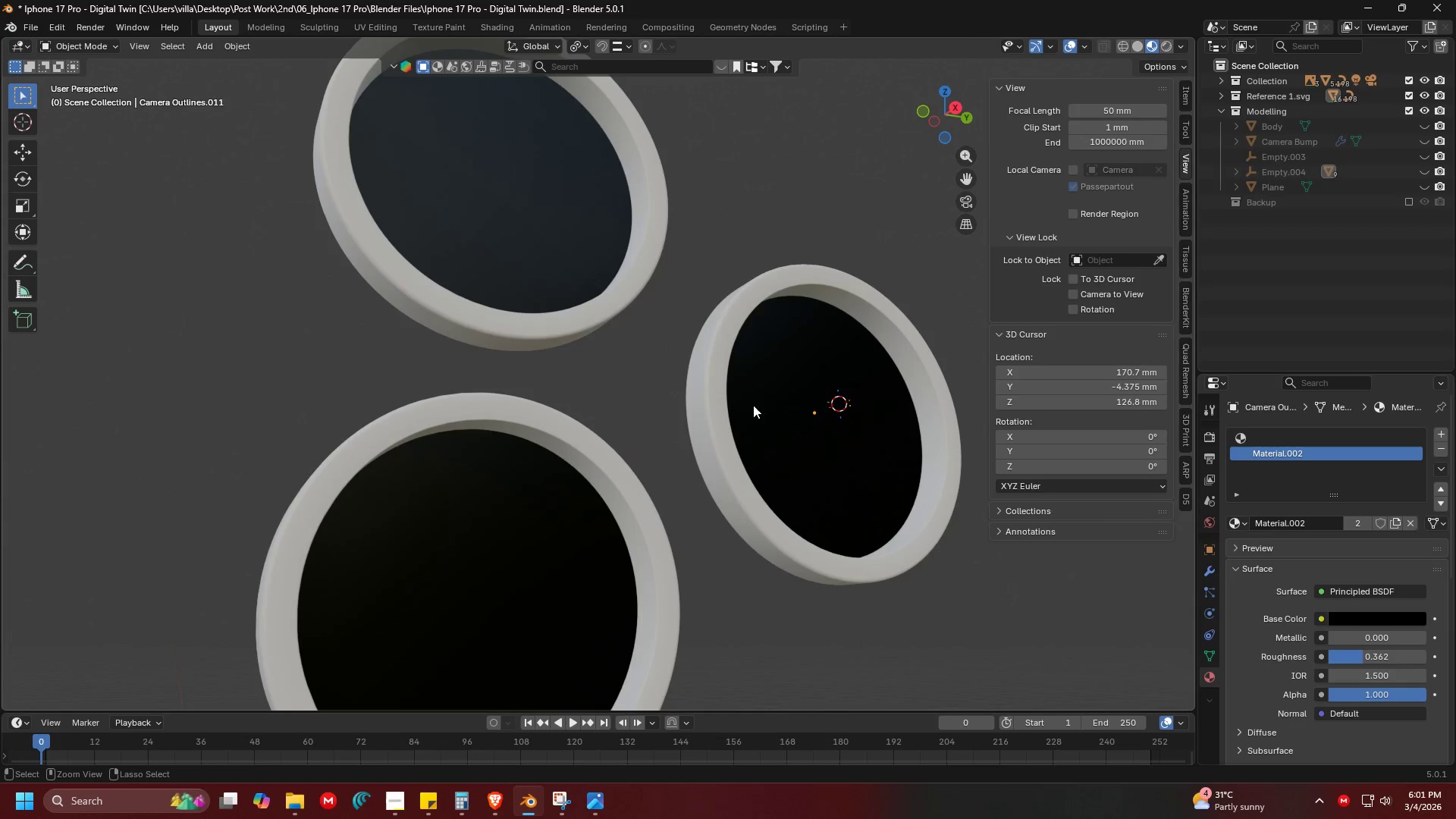 
key(Control+S)
 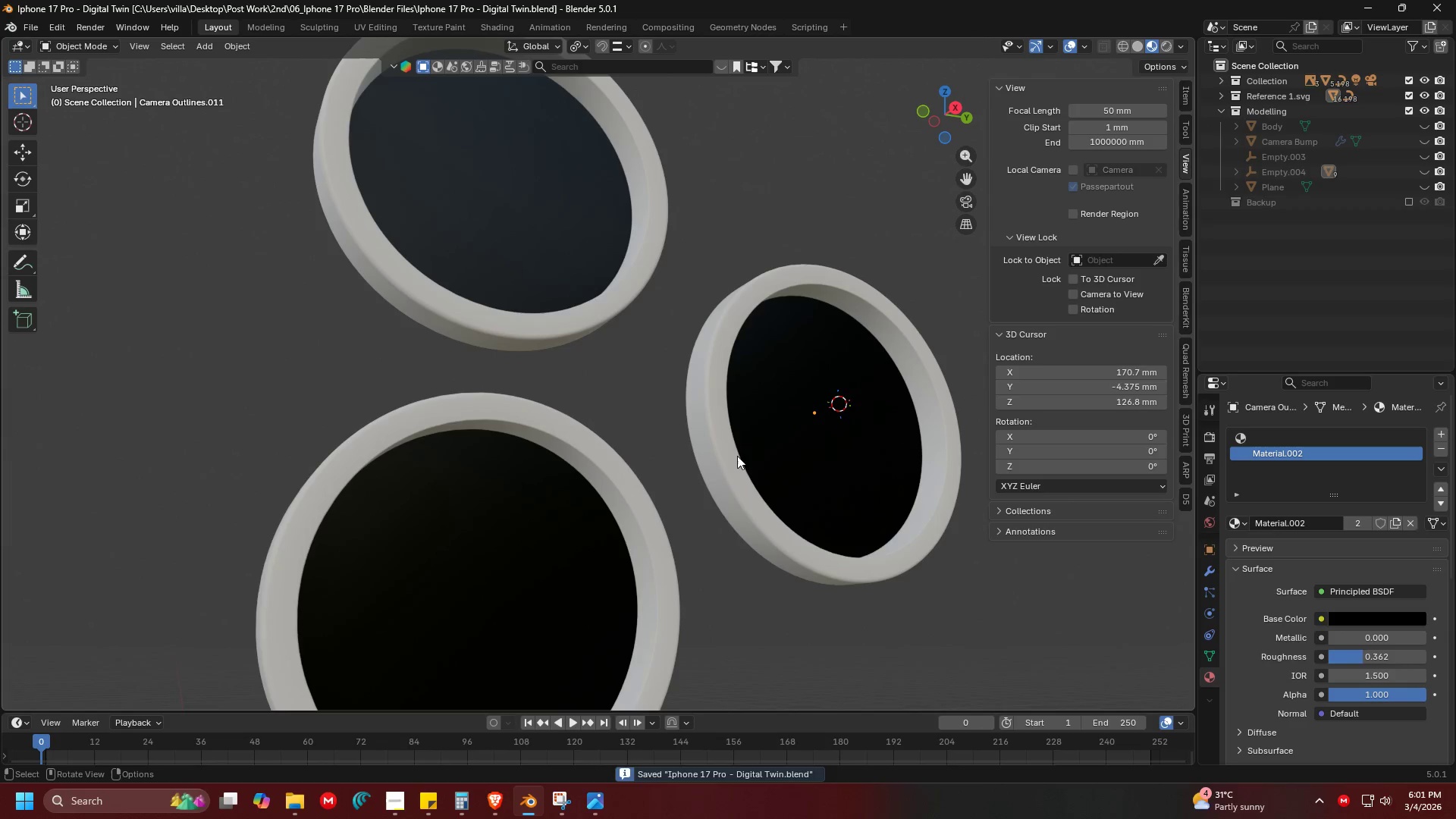 
scroll: coordinate [753, 406], scroll_direction: up, amount: 3.0
 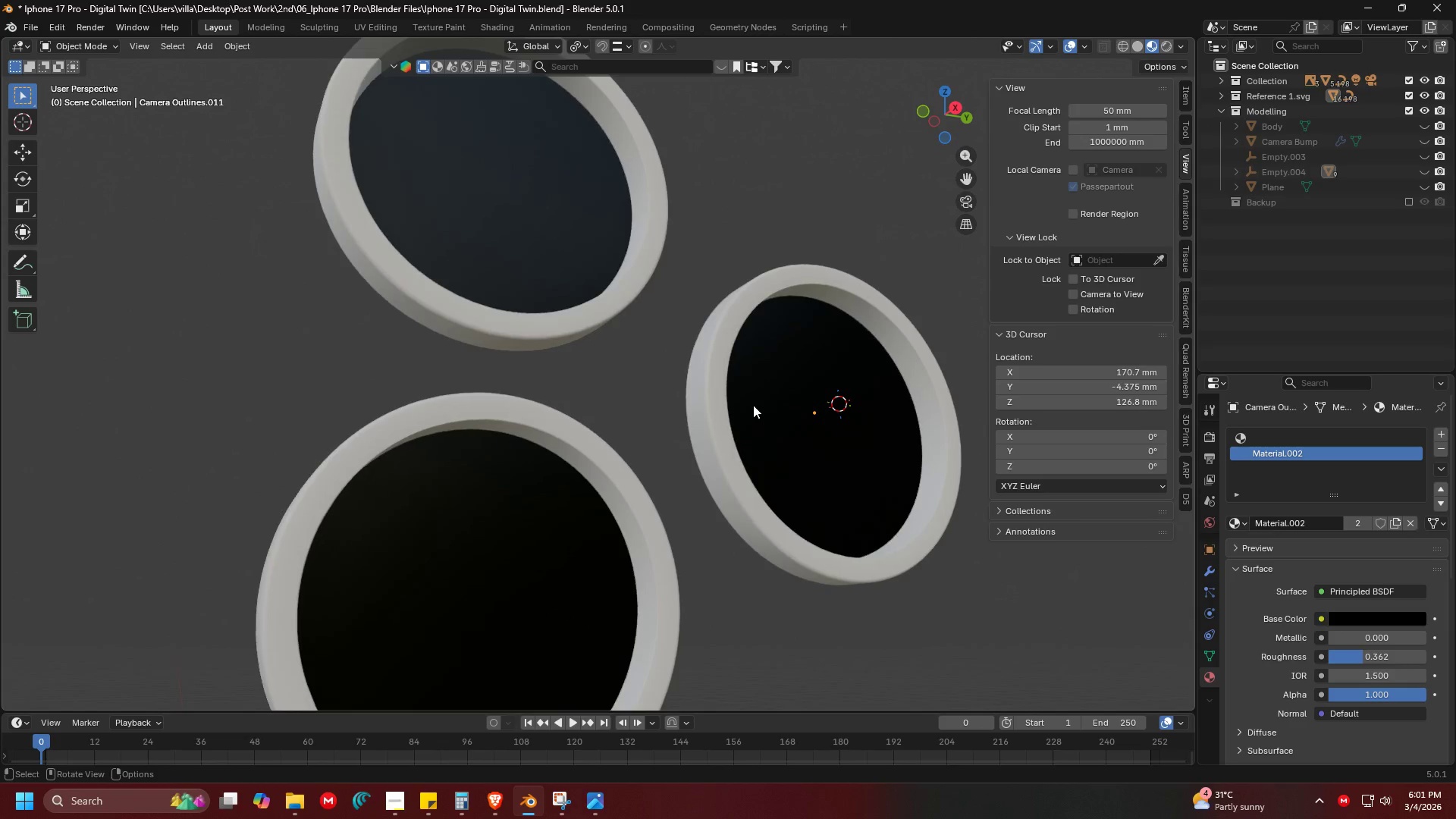 
key(Z)
 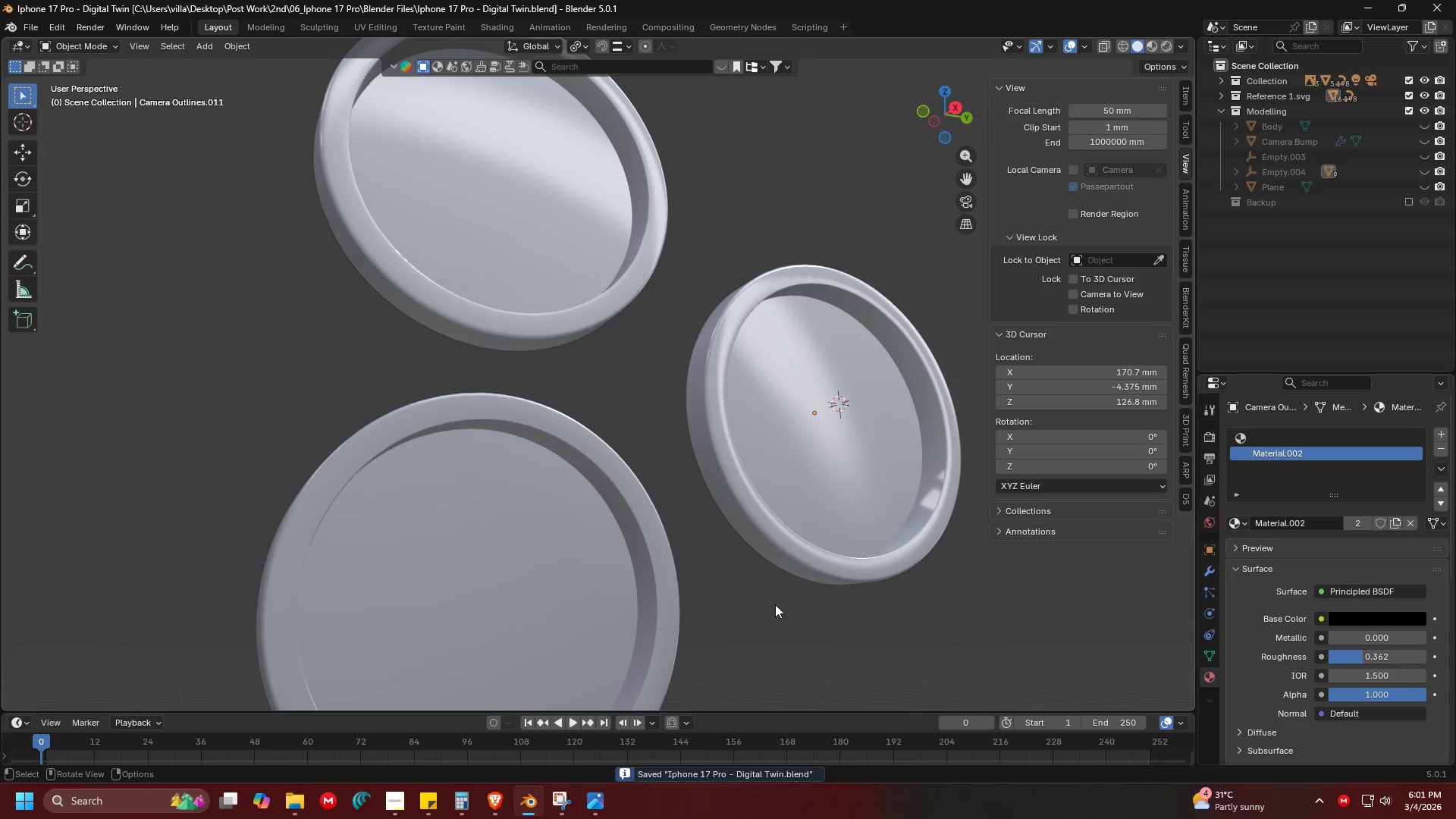 
key(Alt+H)
 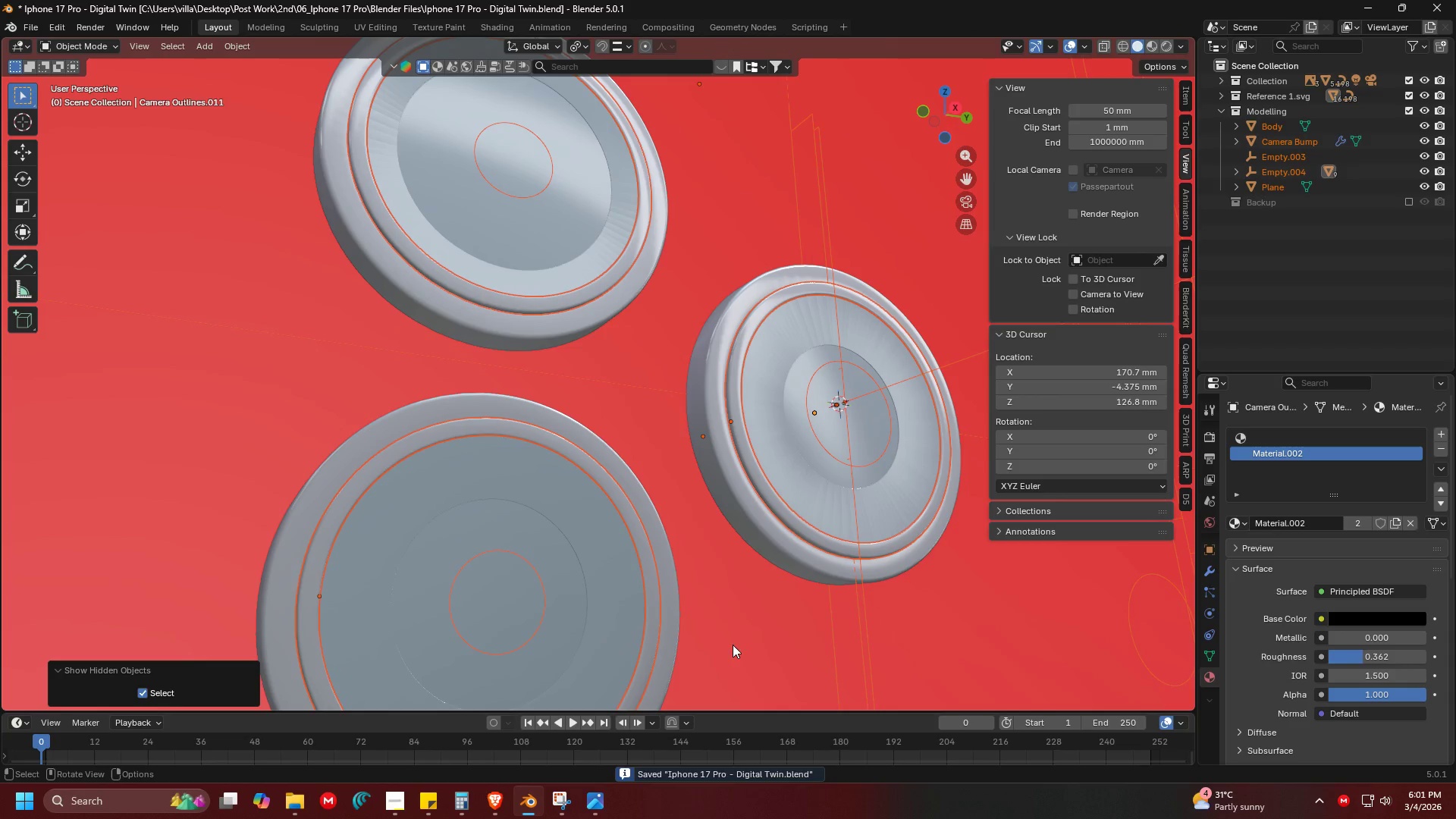 
left_click([720, 645])
 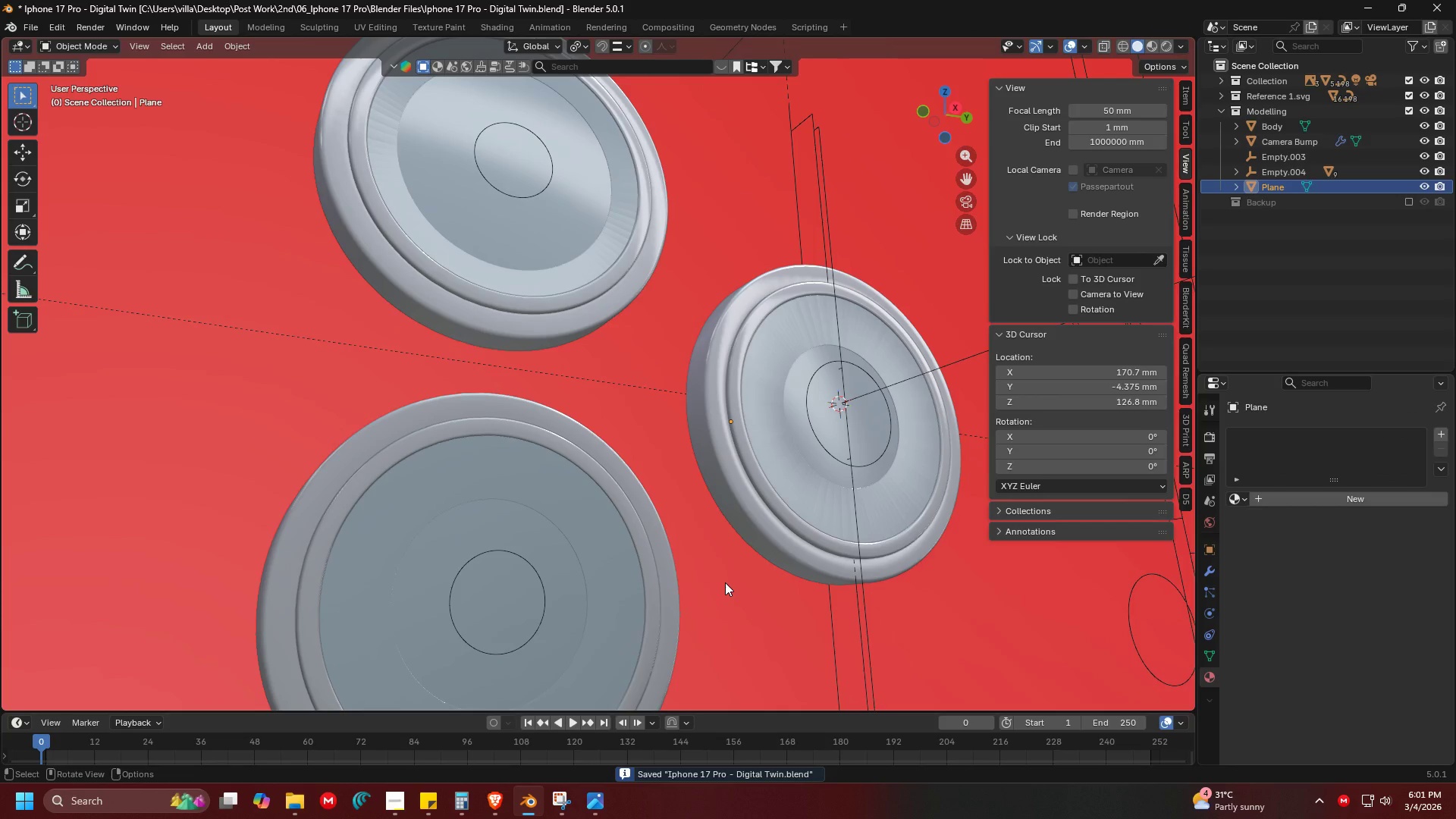 
key(H)
 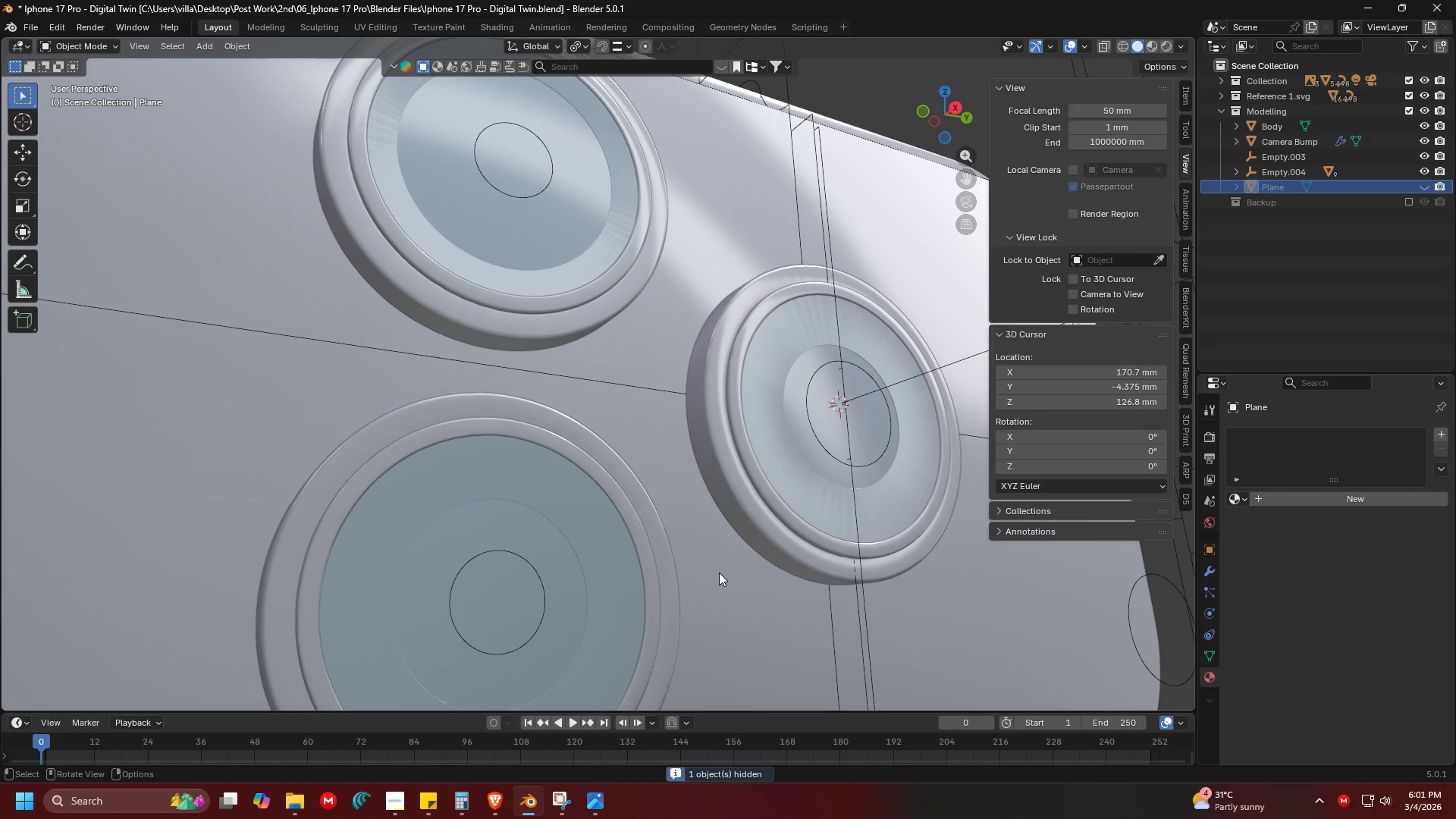 
left_click([719, 567])
 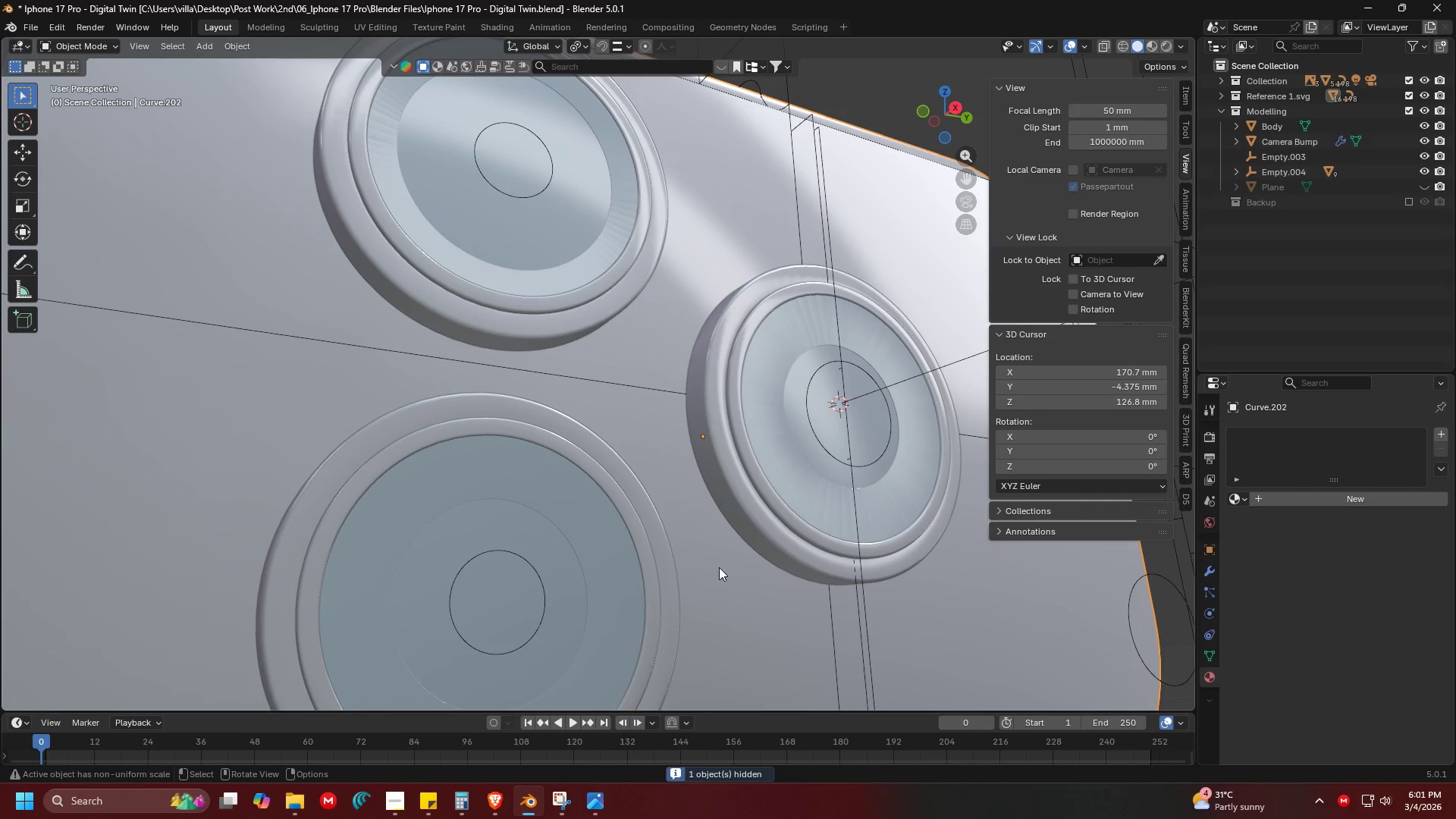 
key(H)
 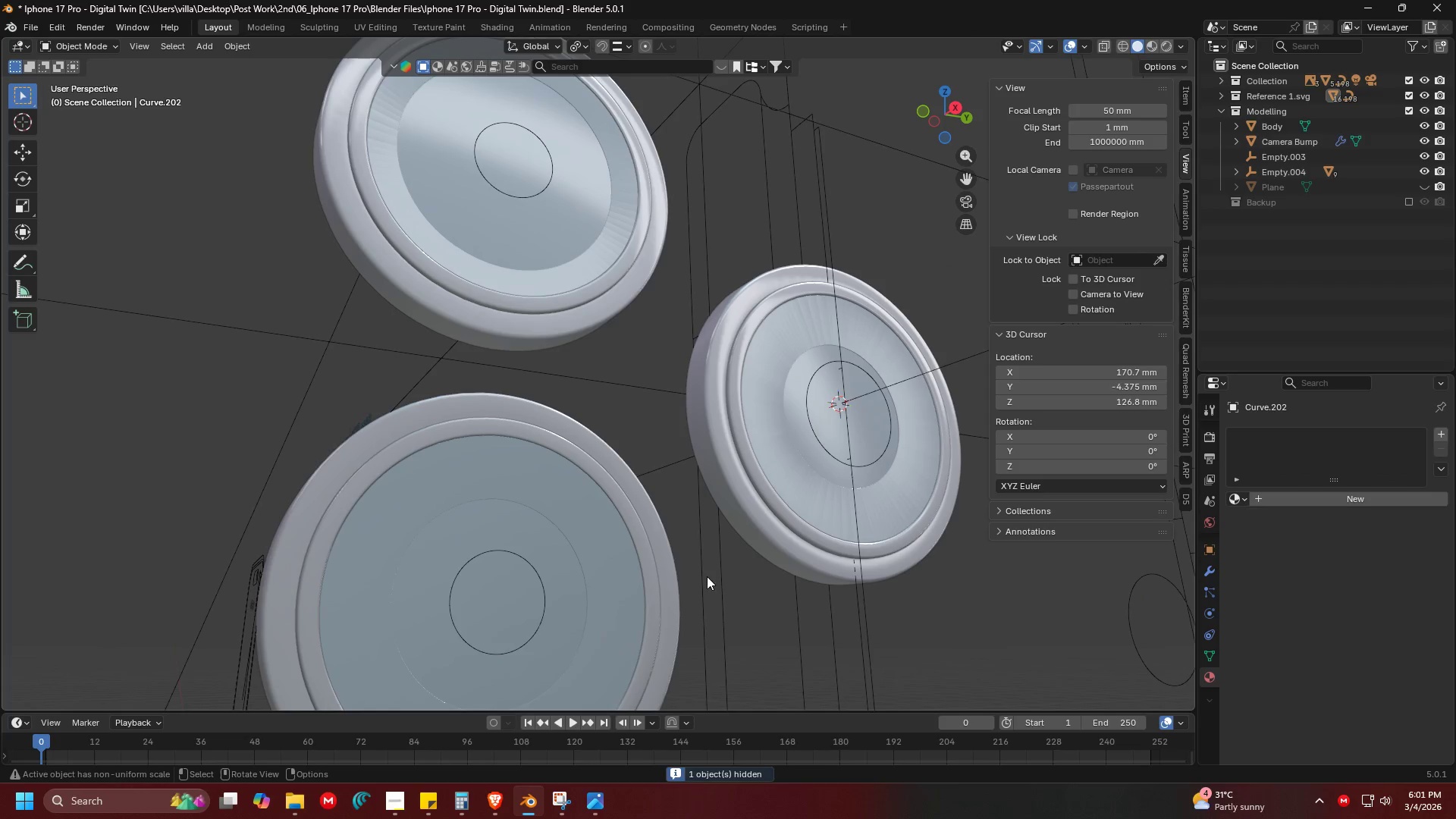 
key(Control+ControlLeft)
 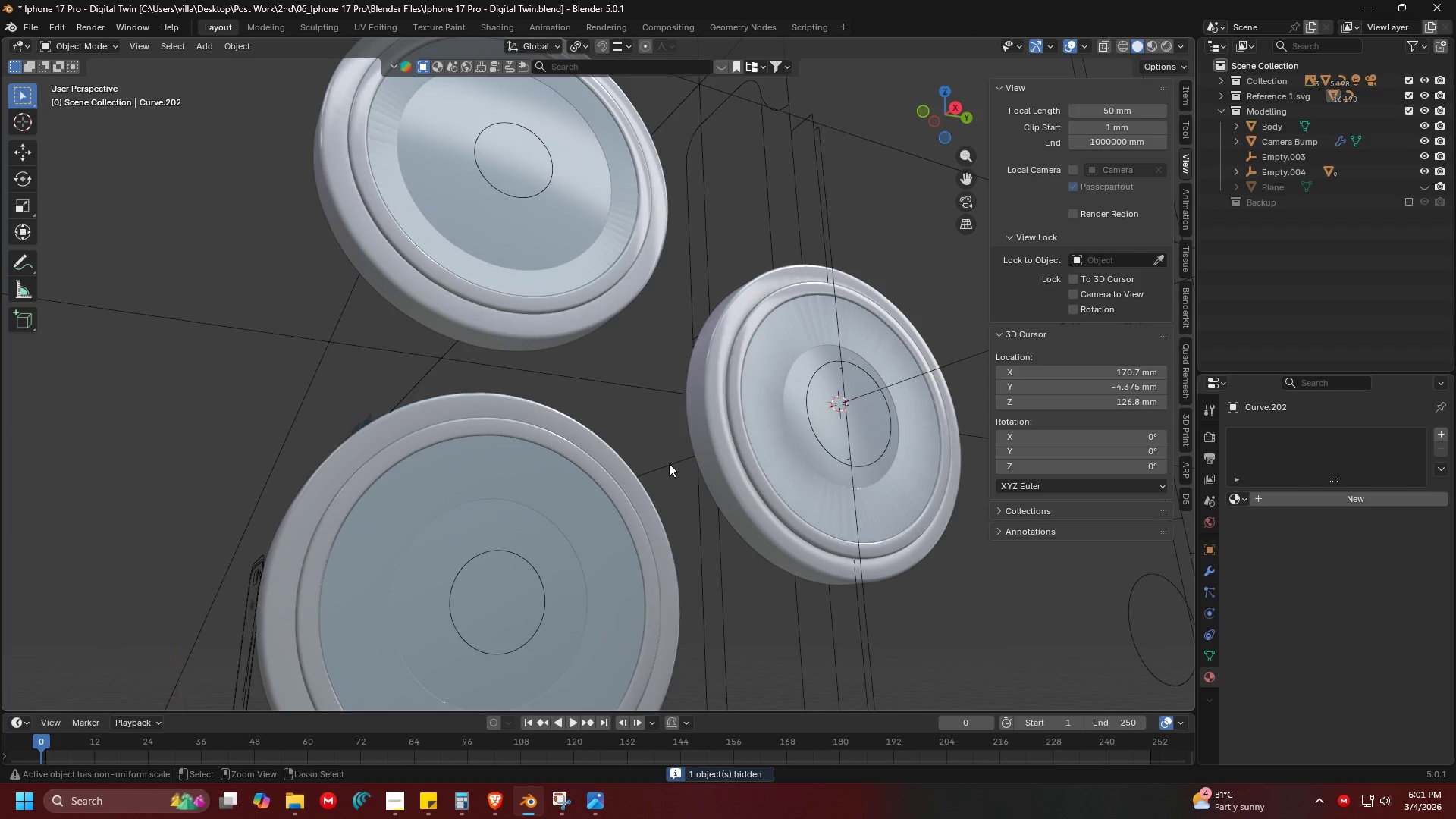 
key(Control+S)
 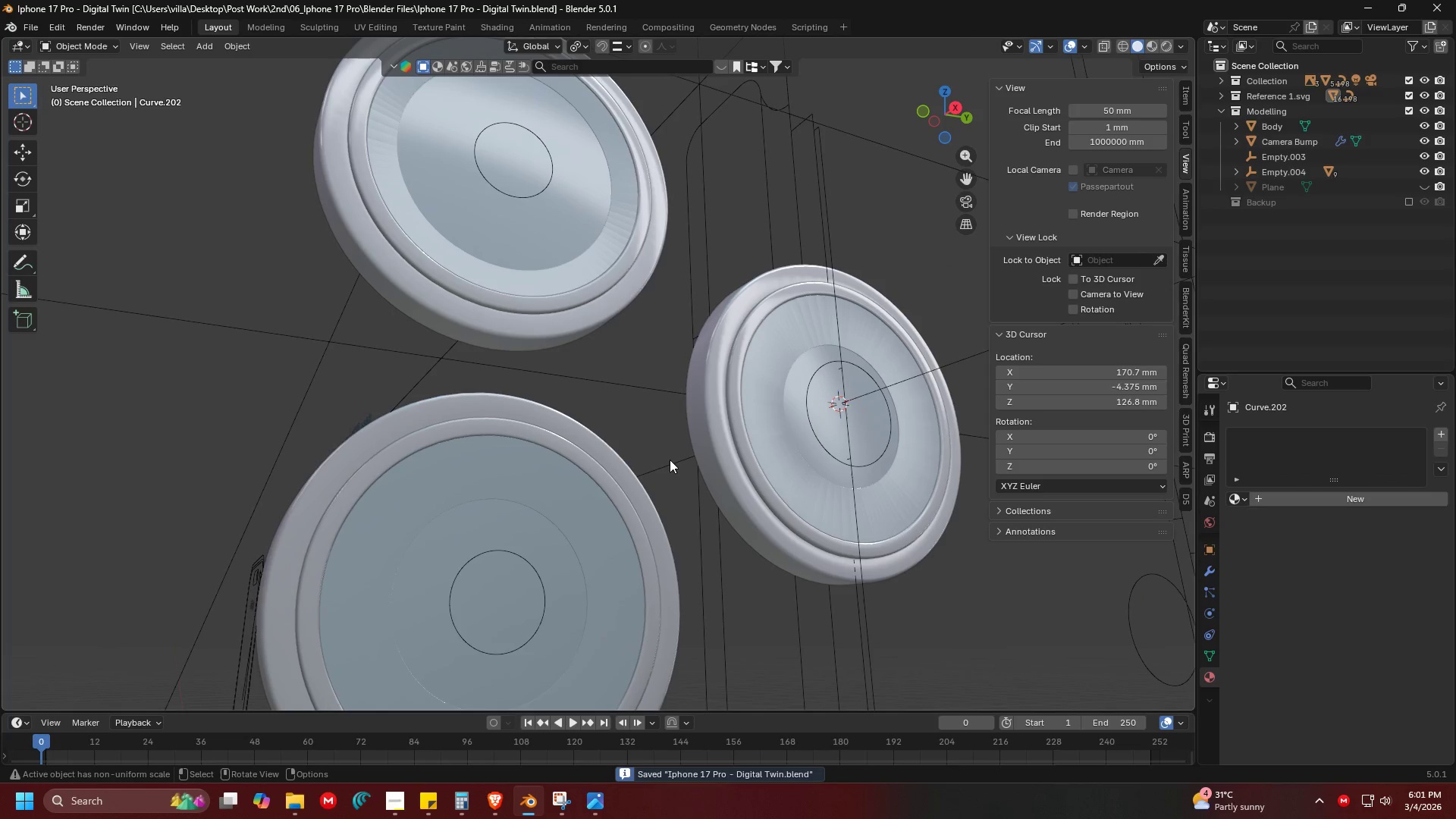 
key(Z)
 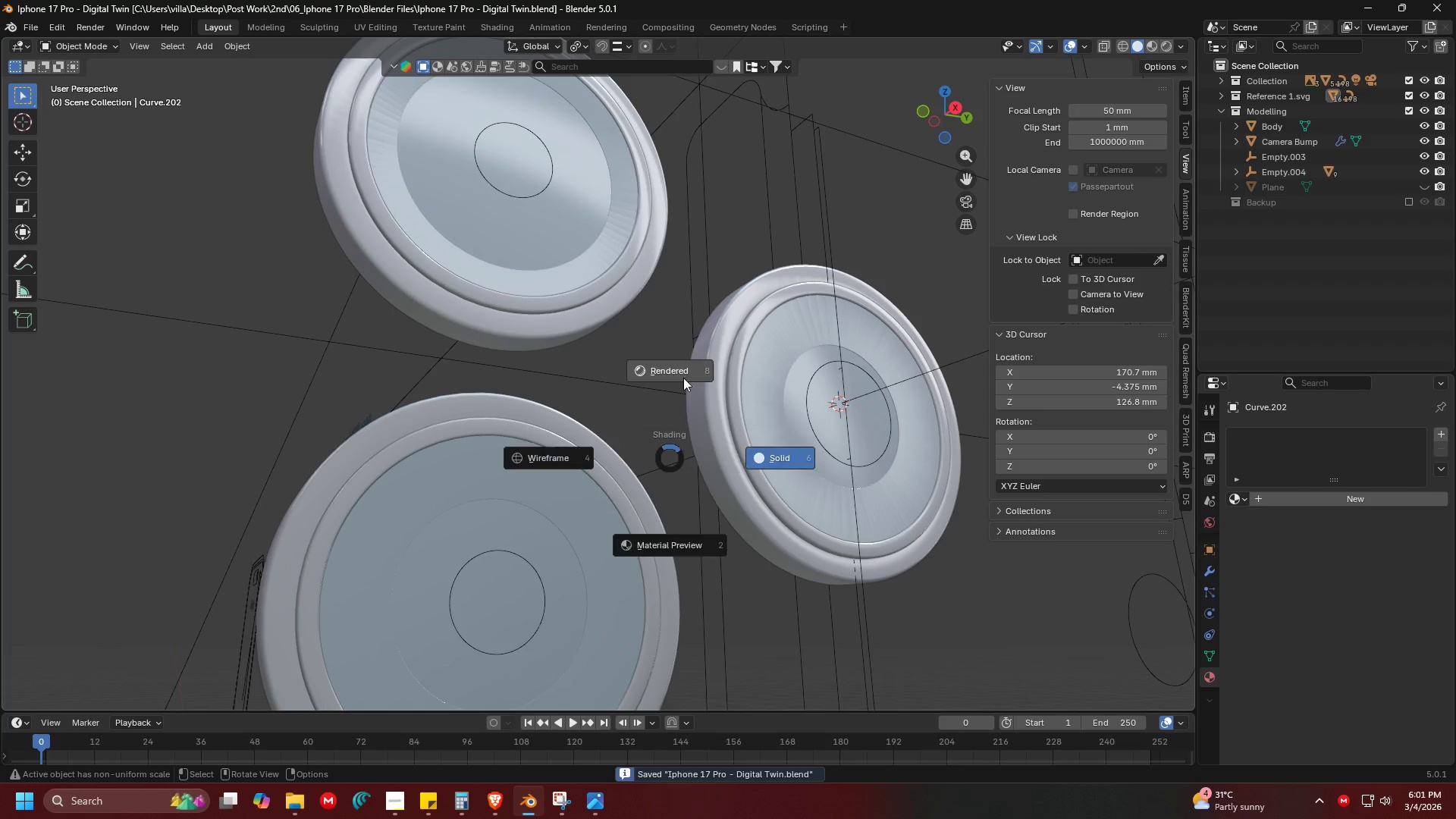 
left_click([686, 359])
 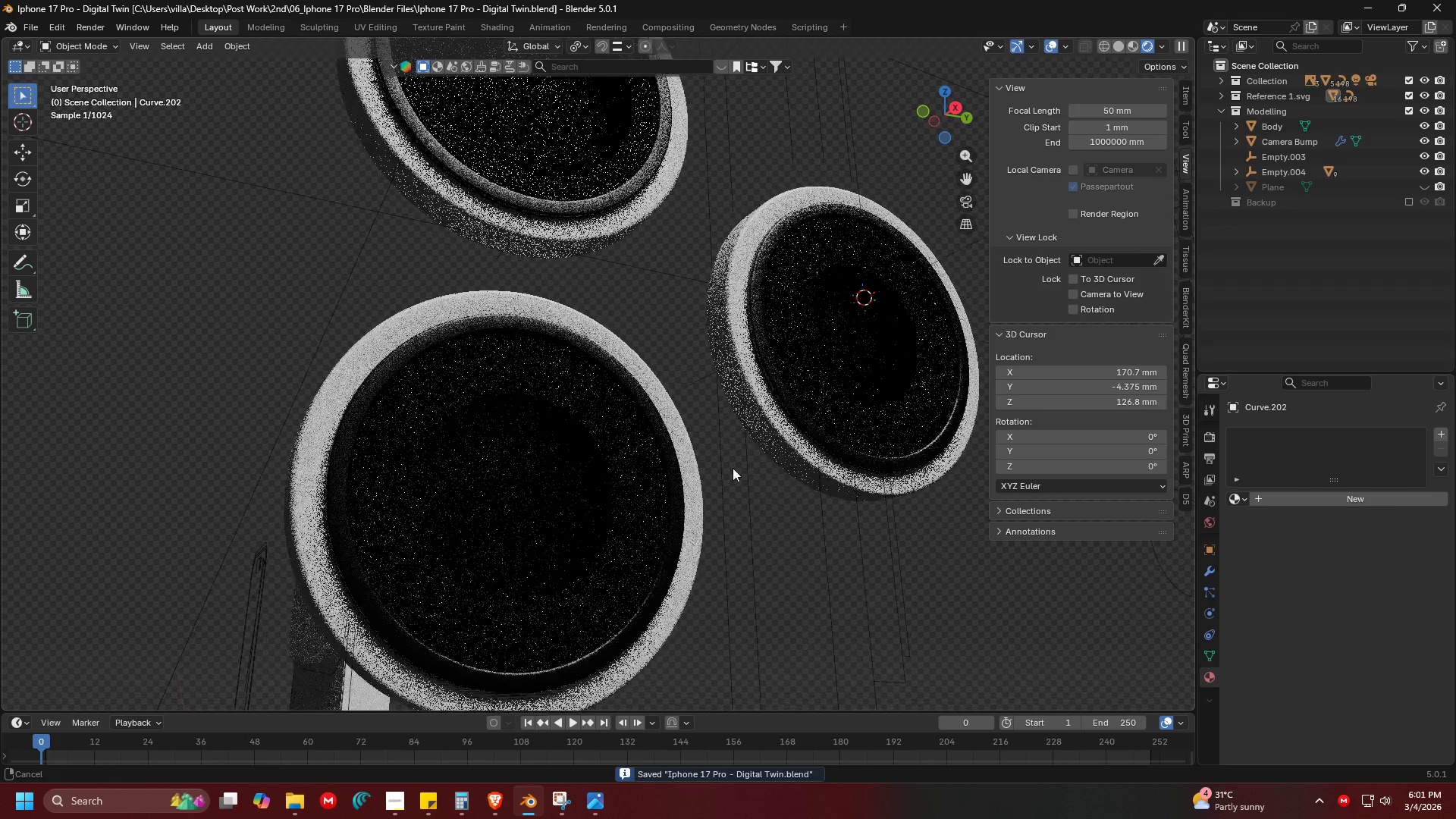 
scroll: coordinate [714, 455], scroll_direction: up, amount: 3.0
 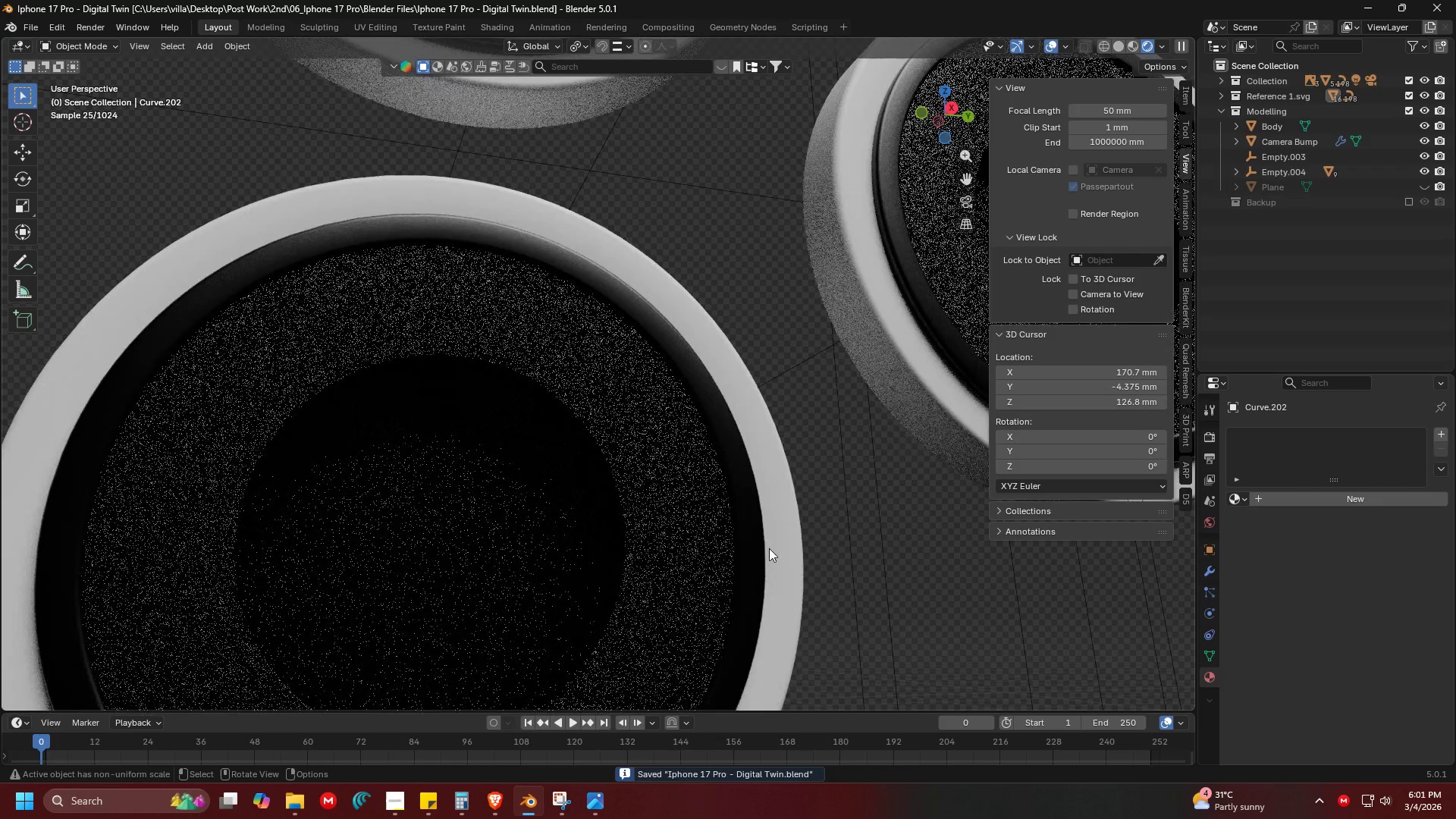 
key(Shift+ShiftLeft)
 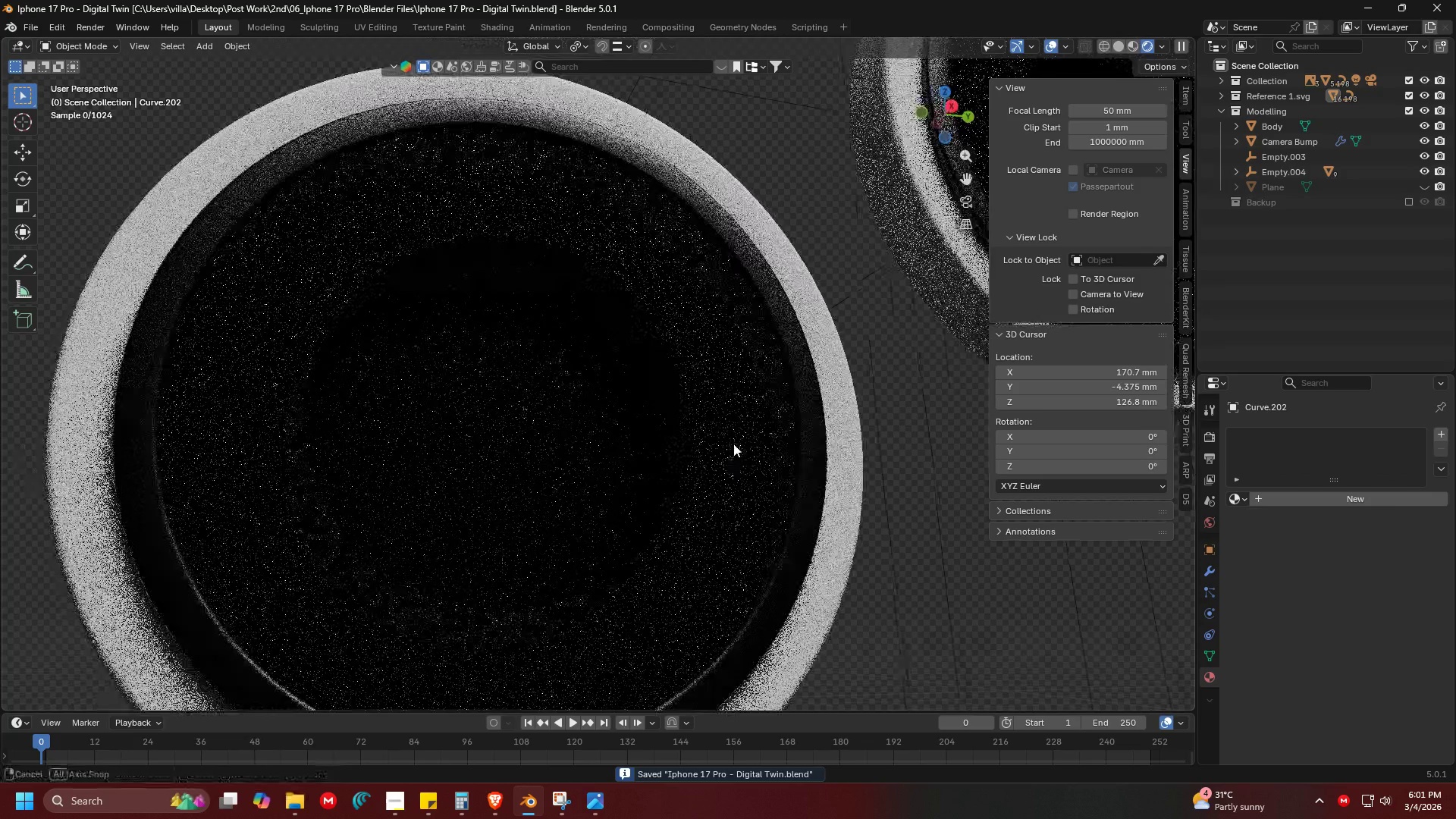 
scroll: coordinate [723, 410], scroll_direction: up, amount: 1.0
 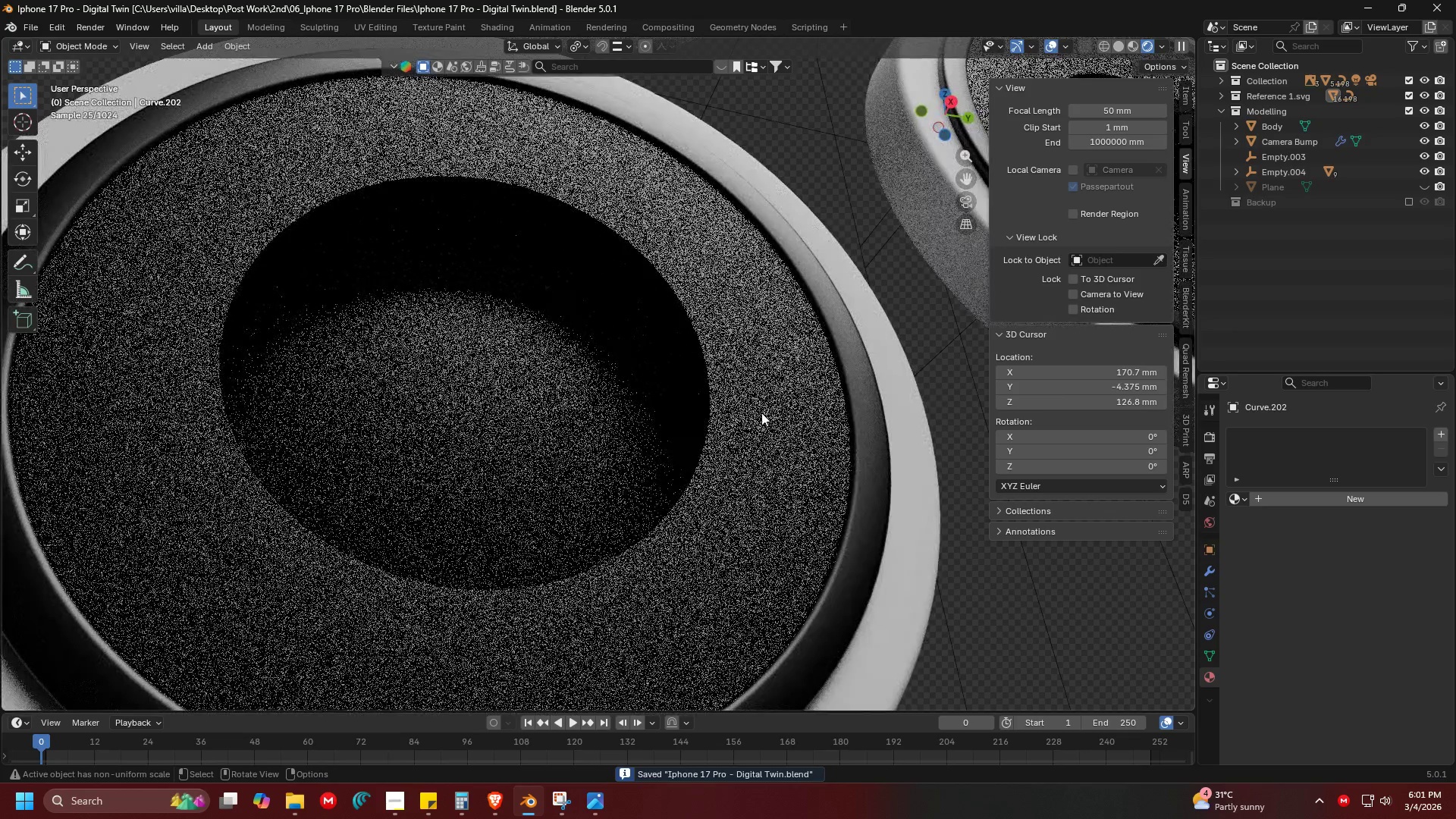 
scroll: coordinate [761, 413], scroll_direction: down, amount: 4.0
 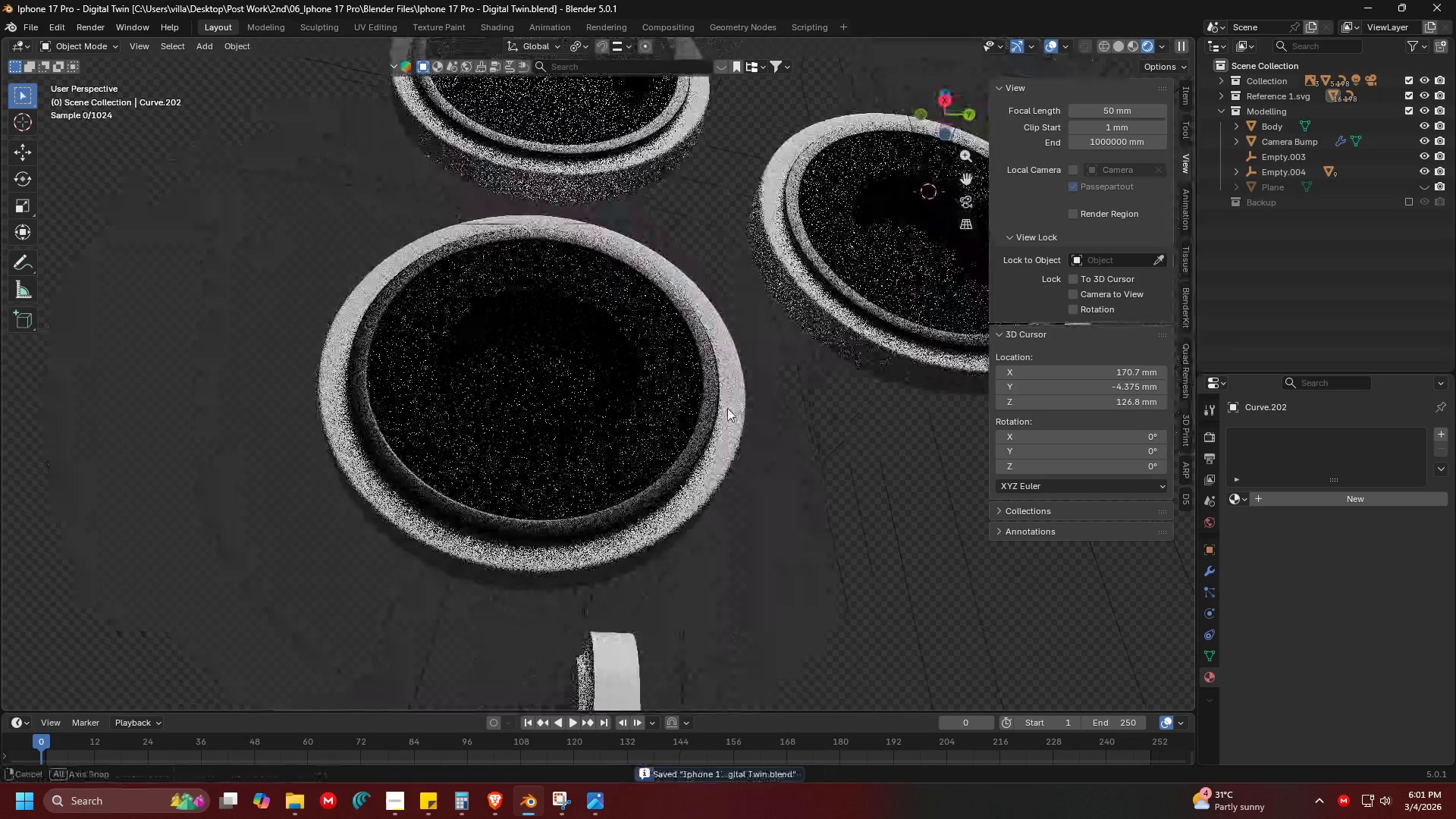 
scroll: coordinate [712, 407], scroll_direction: up, amount: 3.0
 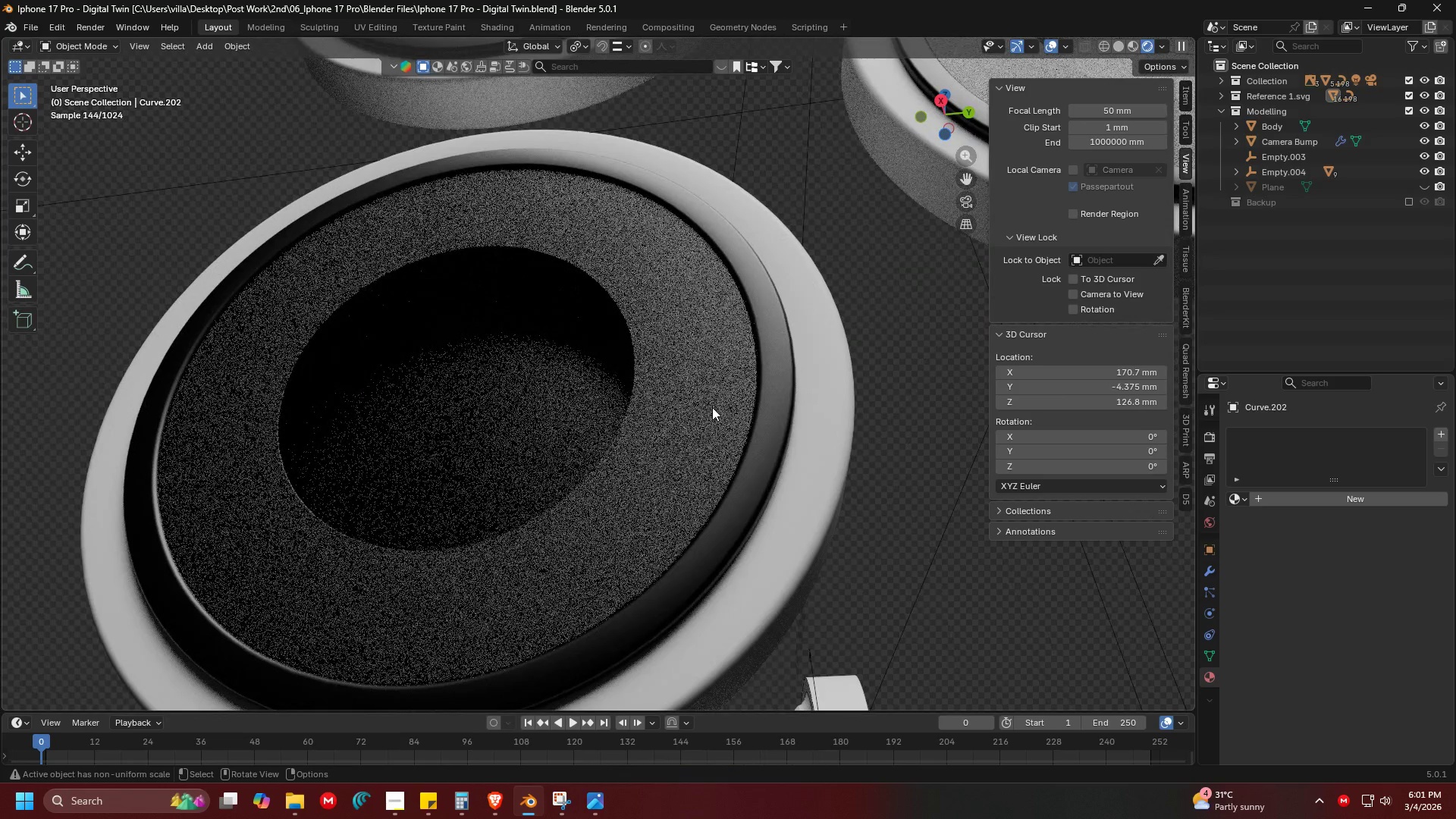 
key(Alt+AltLeft)
 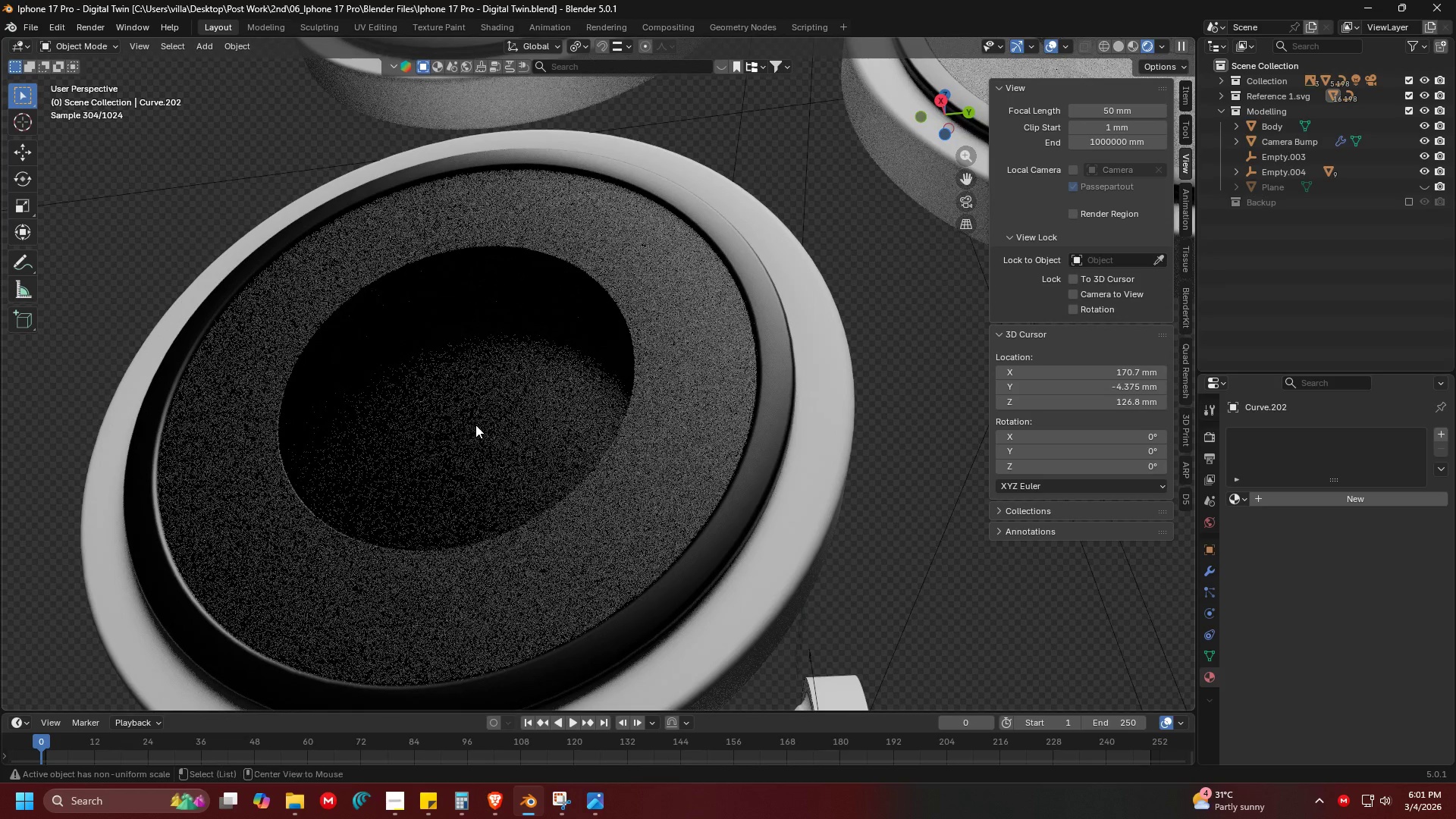 
key(Alt+Tab)
 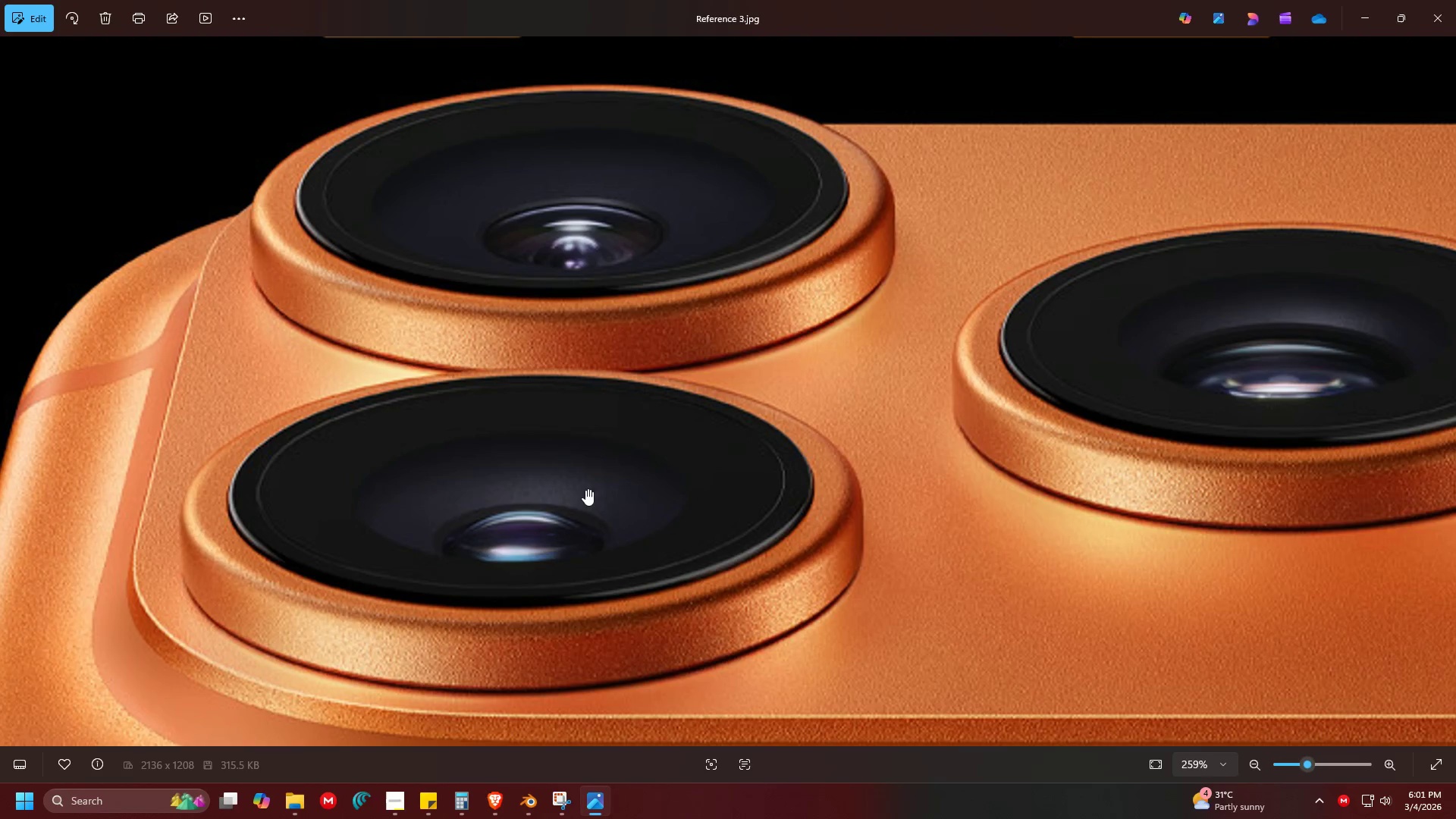 
key(Alt+AltLeft)
 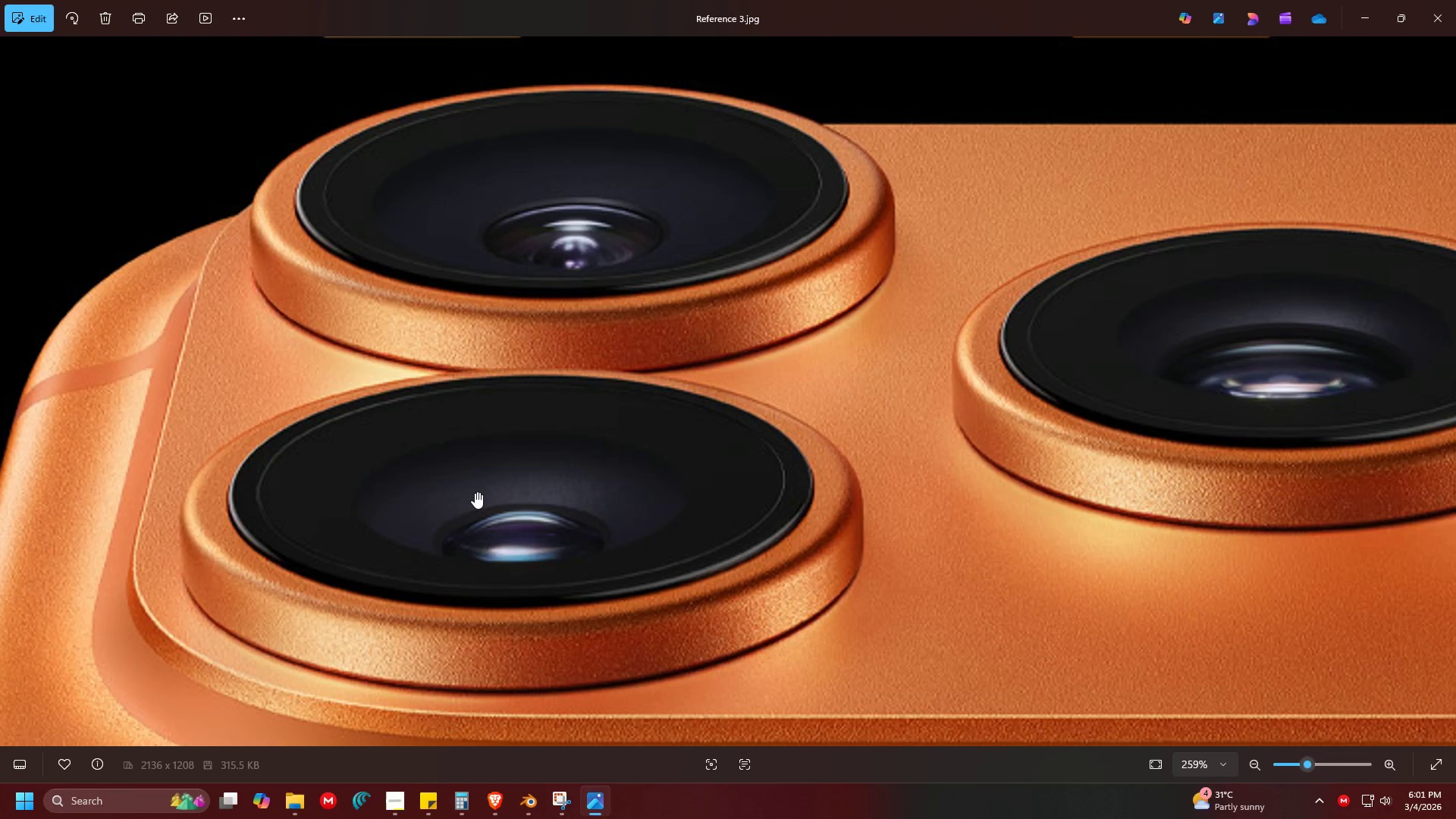 
key(Alt+Tab)
 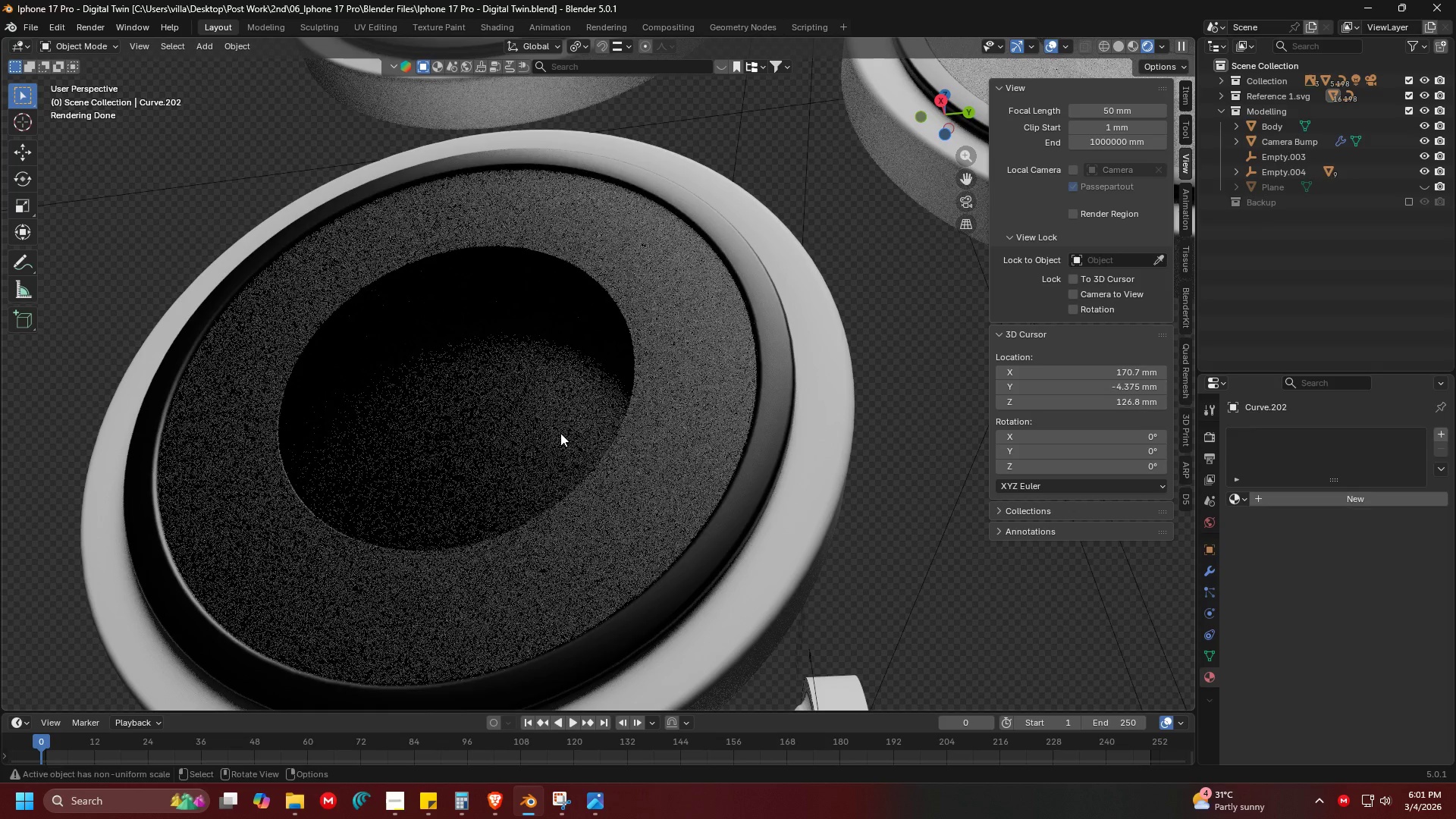 
double_click([560, 433])
 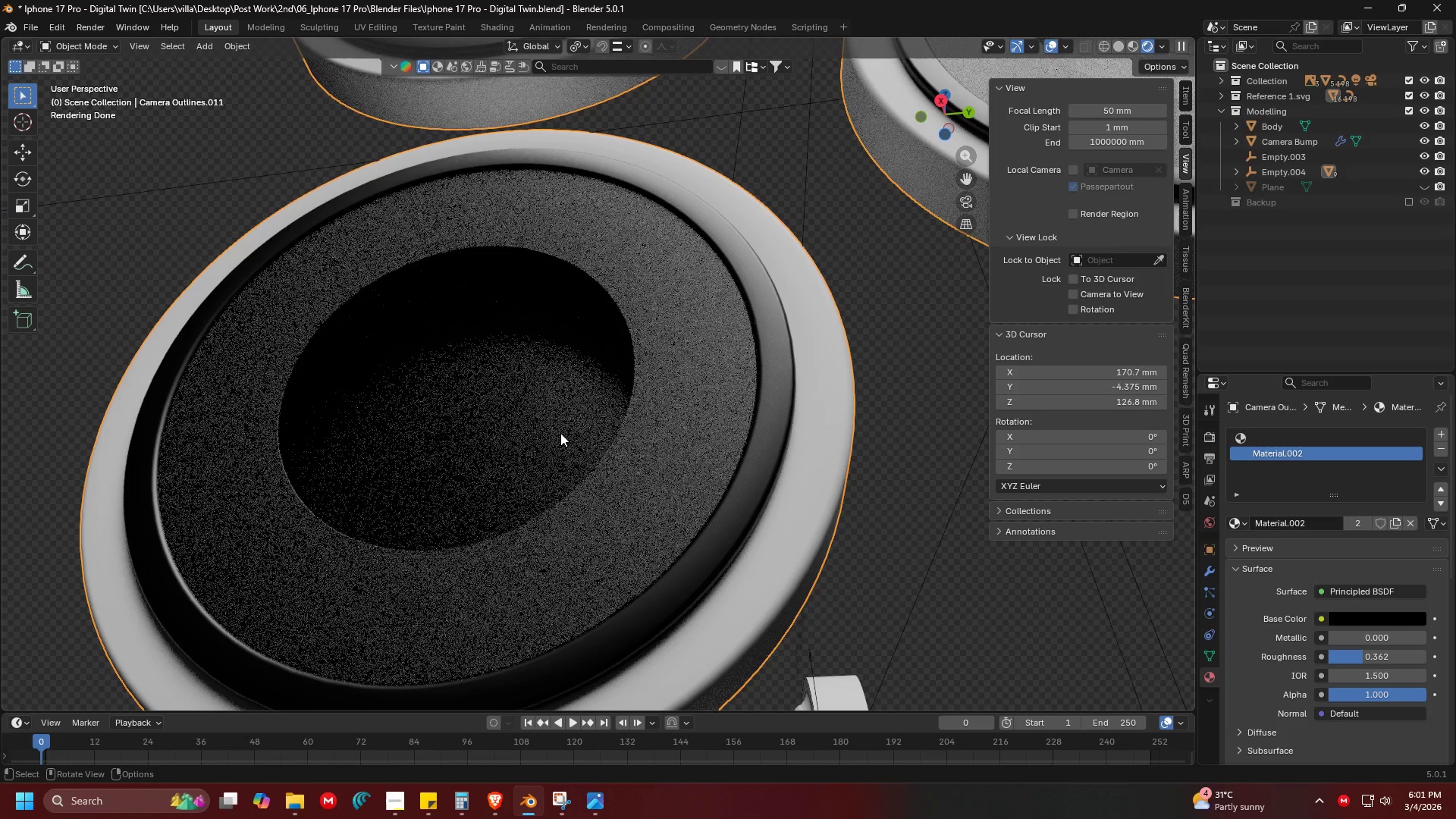 
left_click([560, 433])
 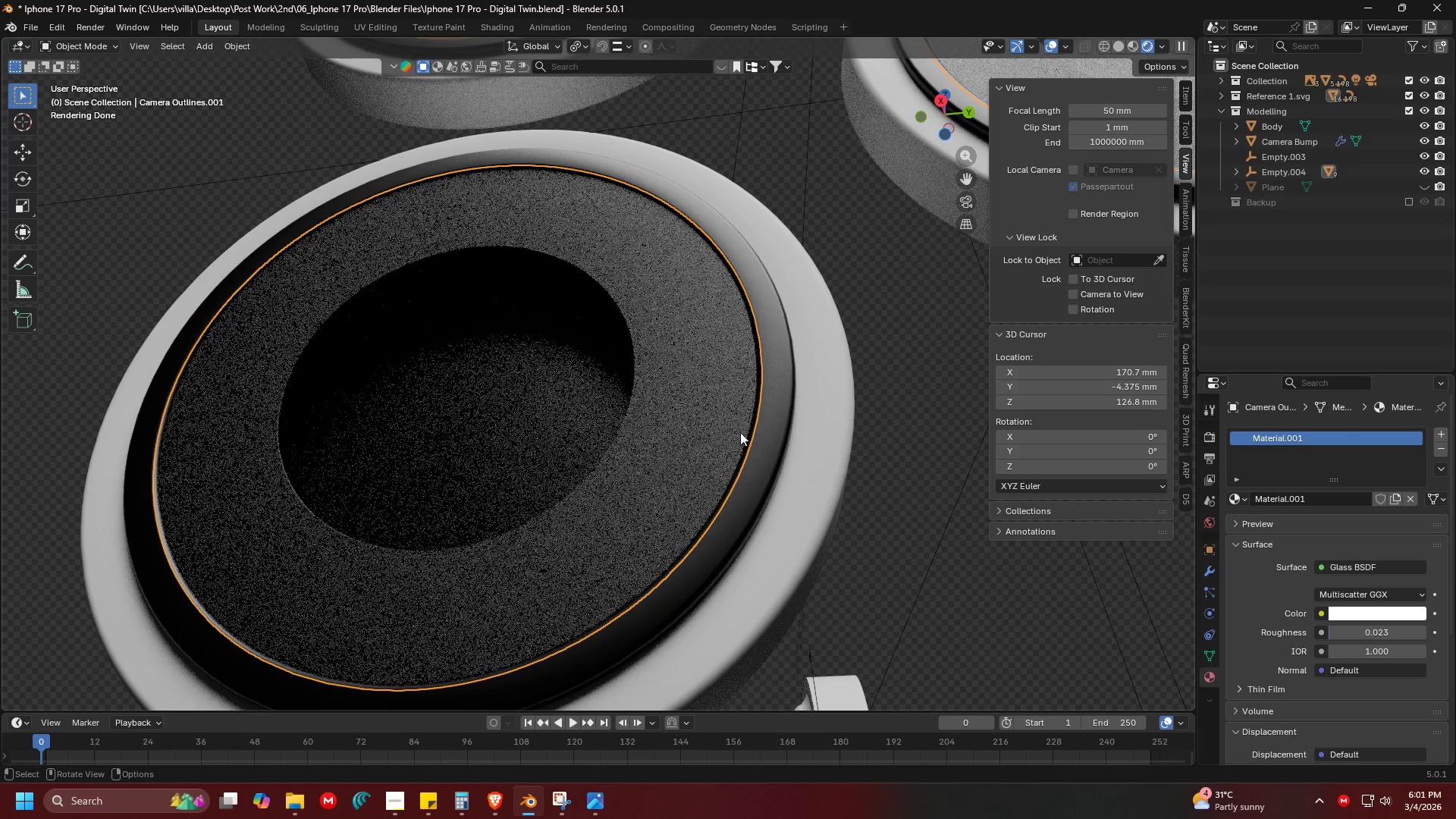 
double_click([801, 418])
 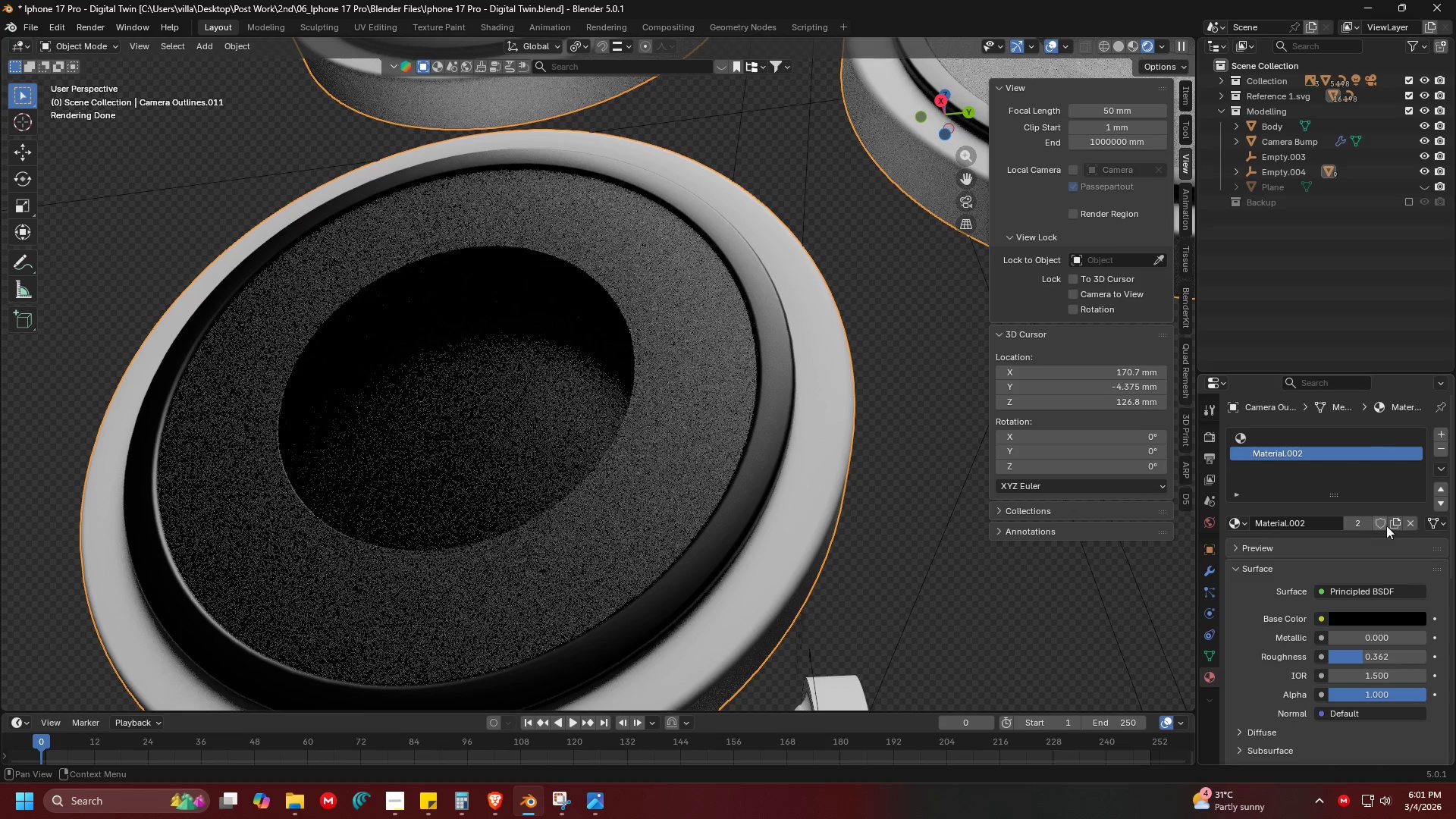 
left_click([1393, 528])
 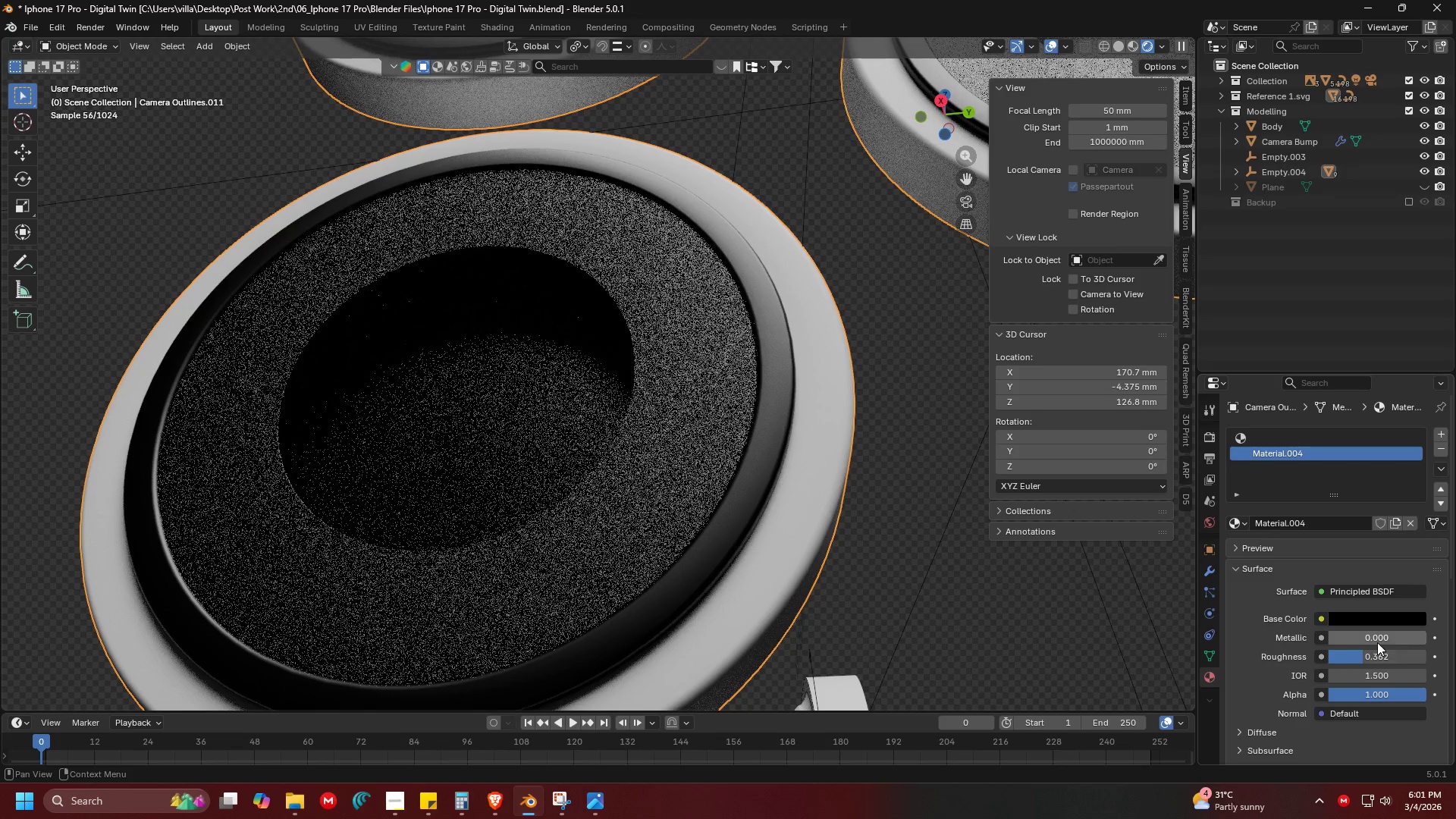 
left_click([1379, 620])
 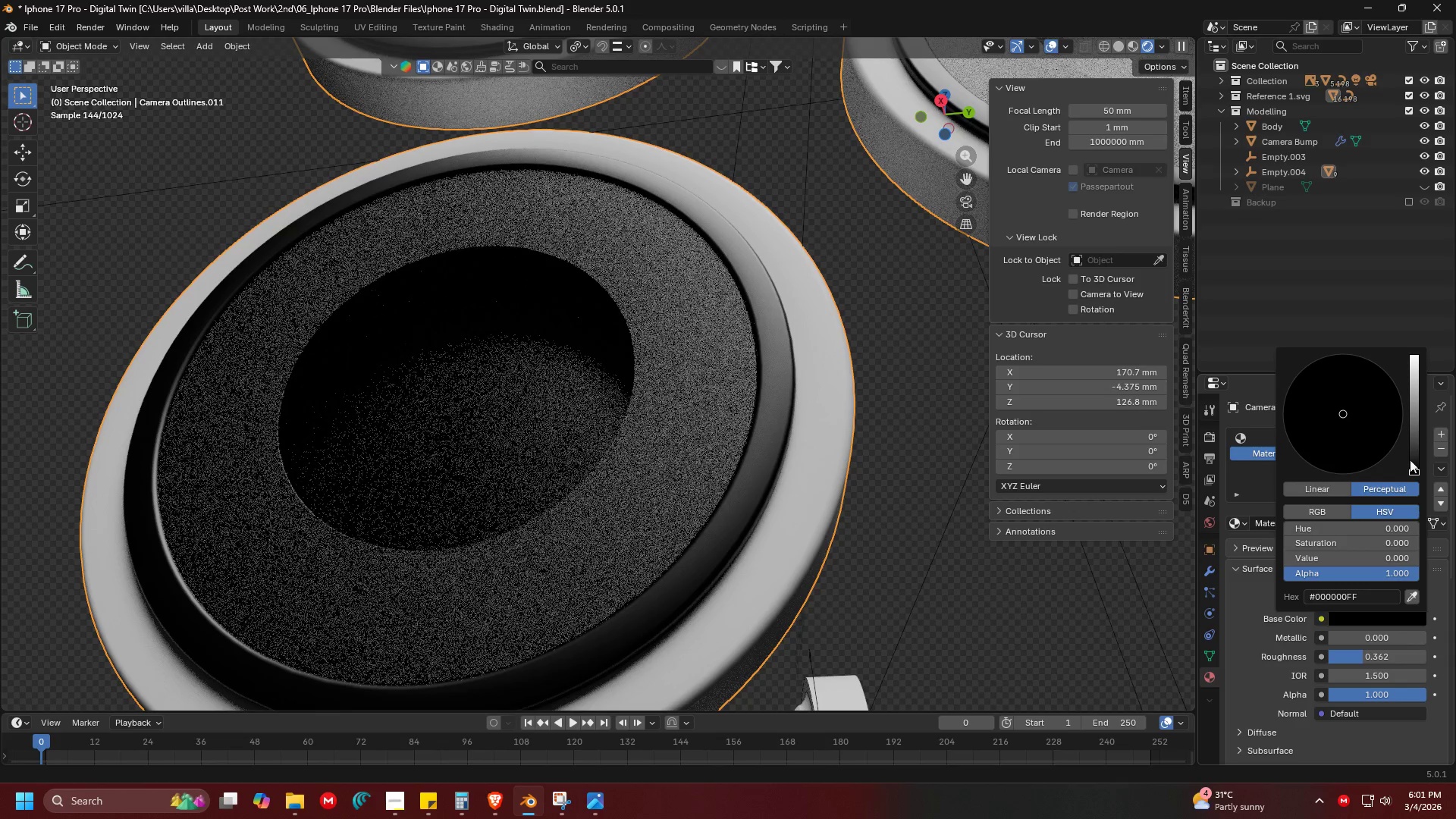 
left_click([1413, 443])
 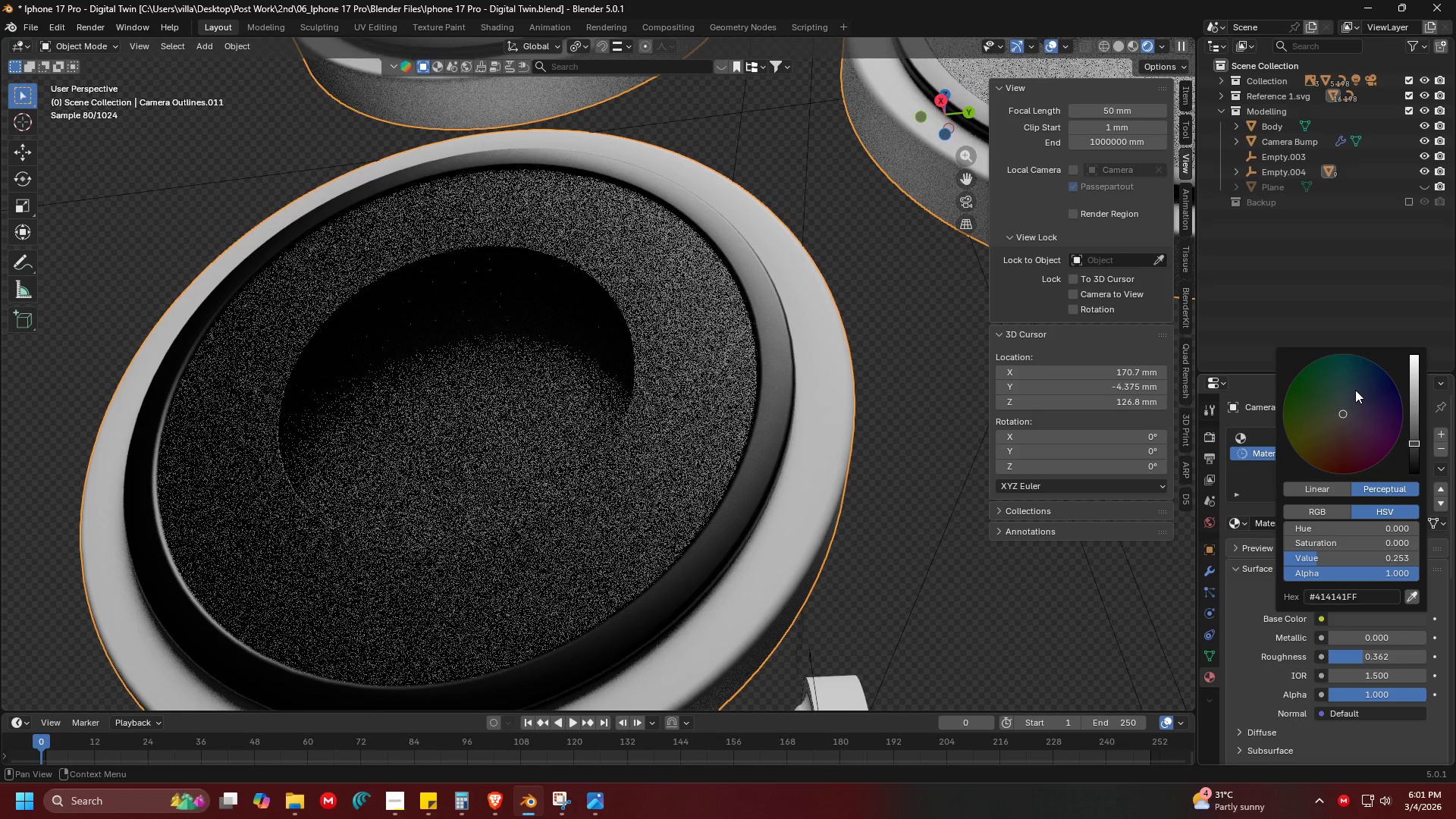 
left_click([1357, 401])
 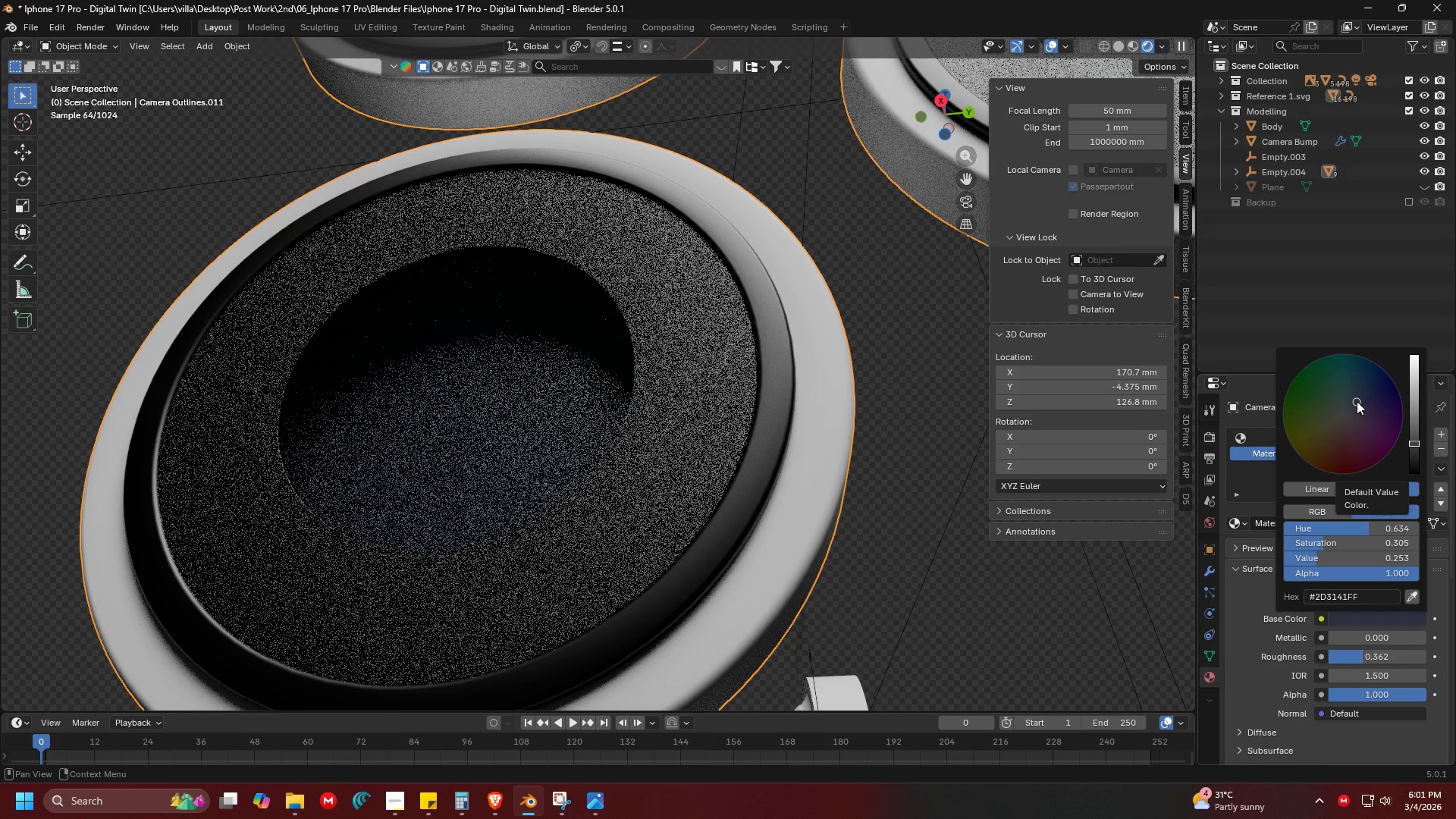 
left_click([1353, 406])
 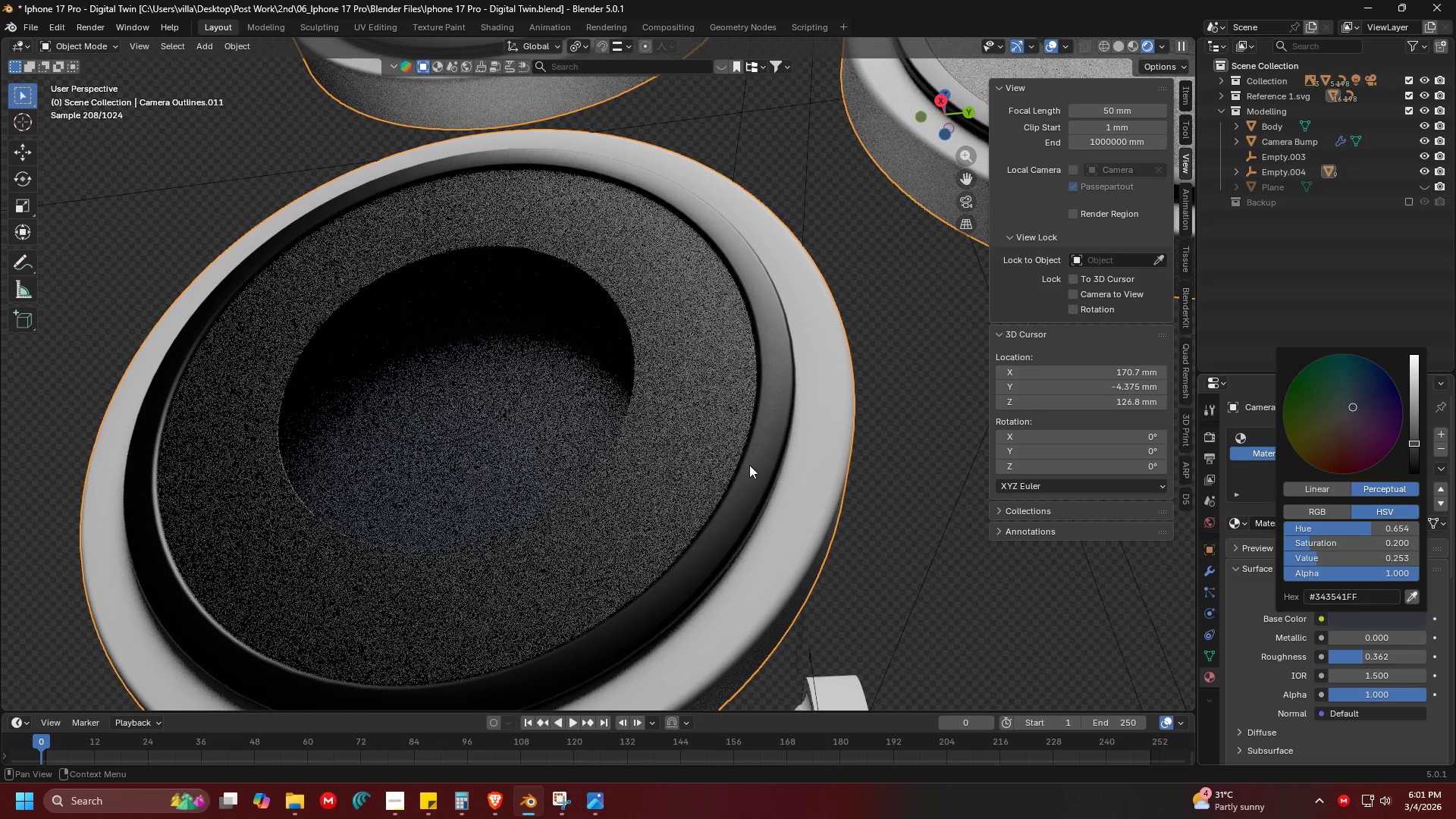 
key(Alt+Meta+MetaLeft)
 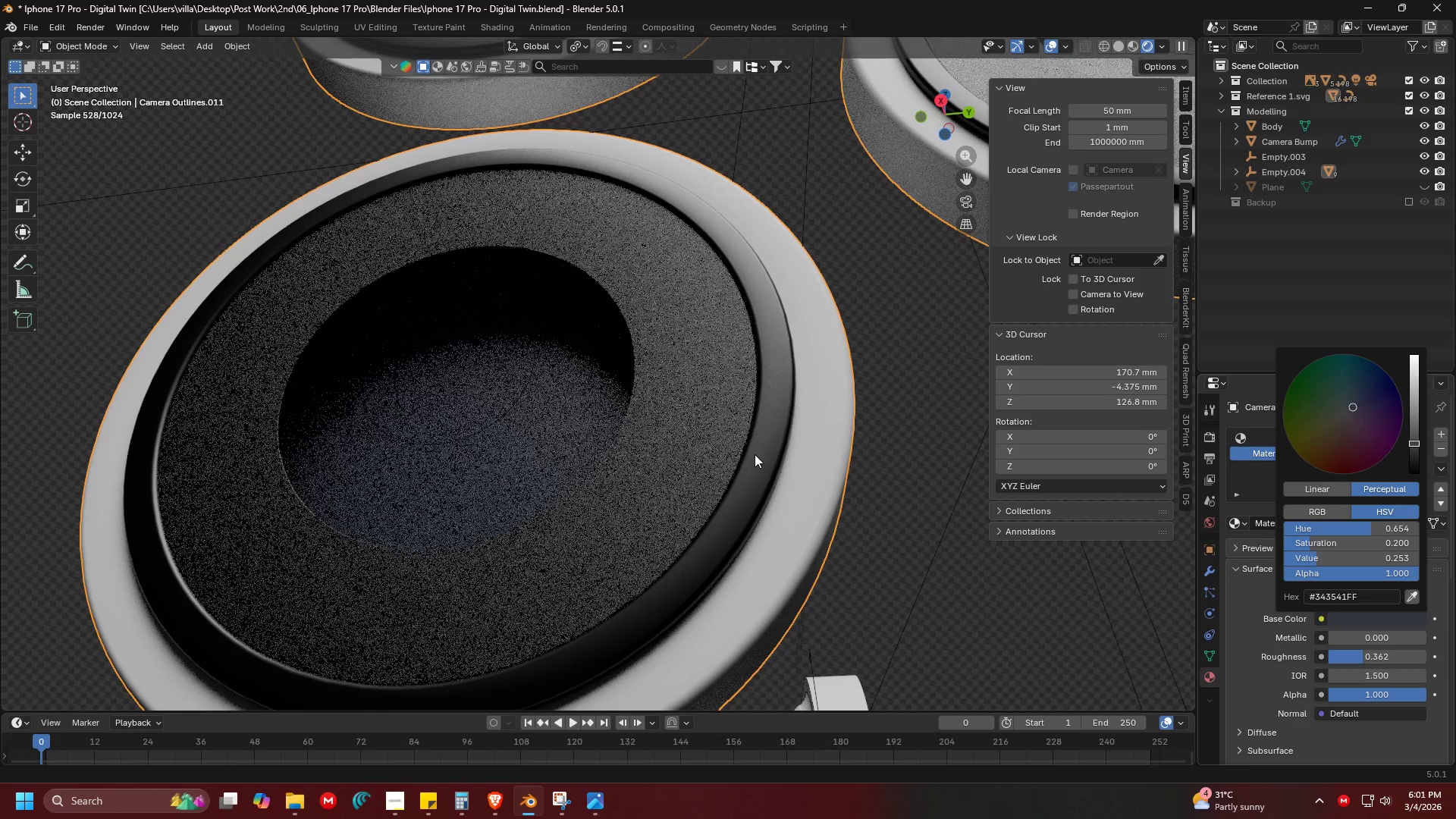 
key(Alt+Tab)
 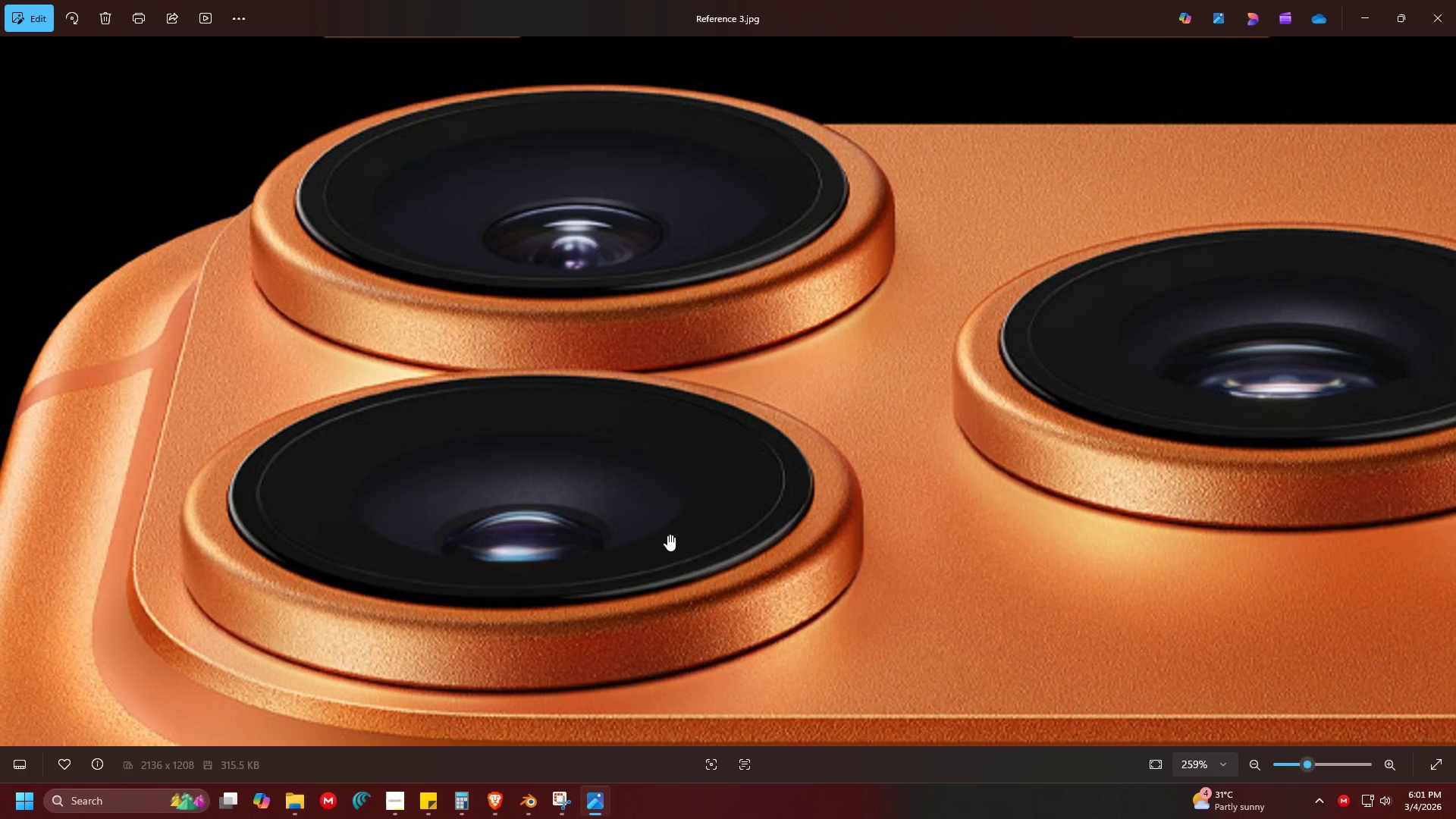 
key(Alt+AltLeft)
 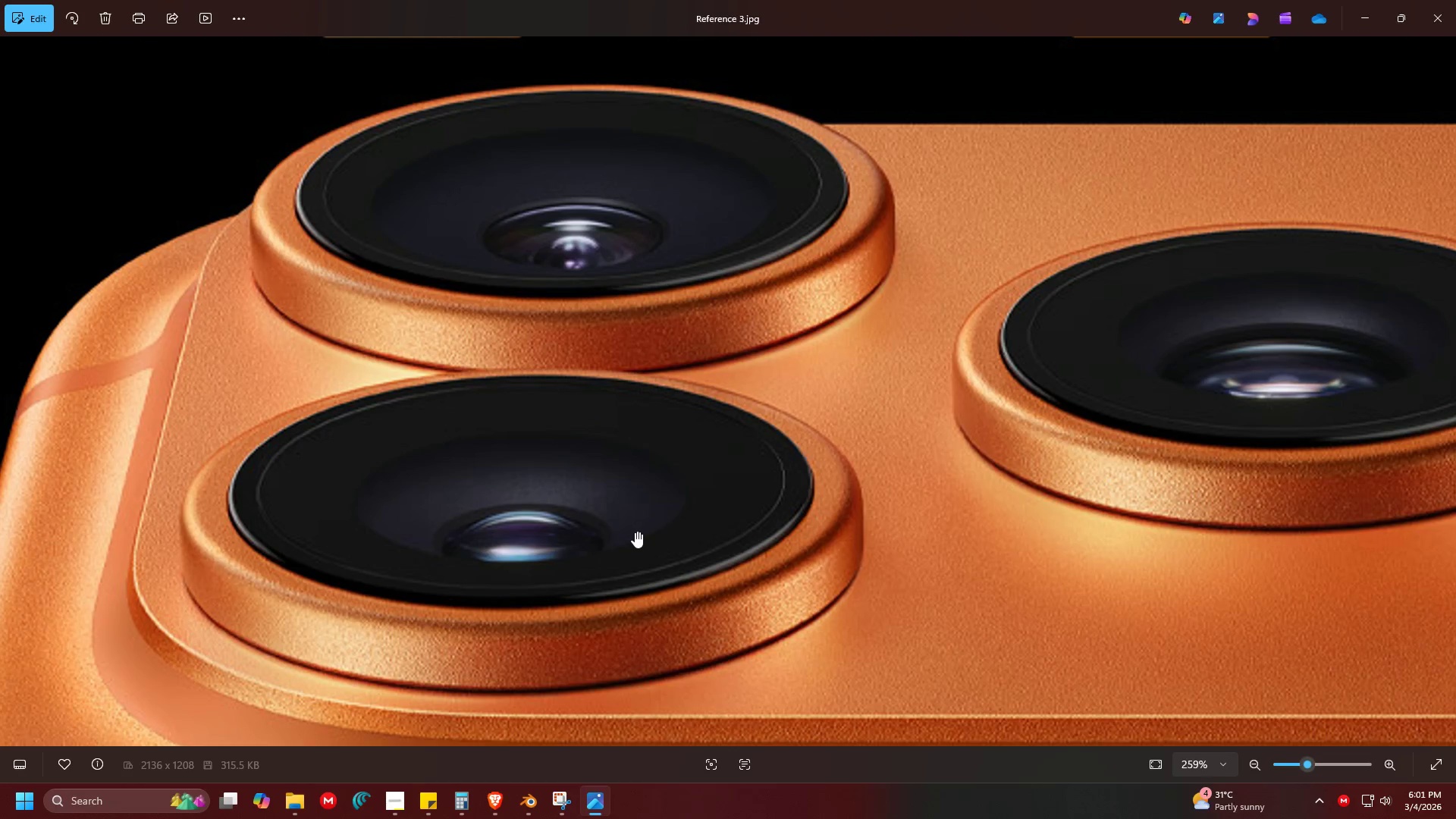 
key(Alt+Tab)
 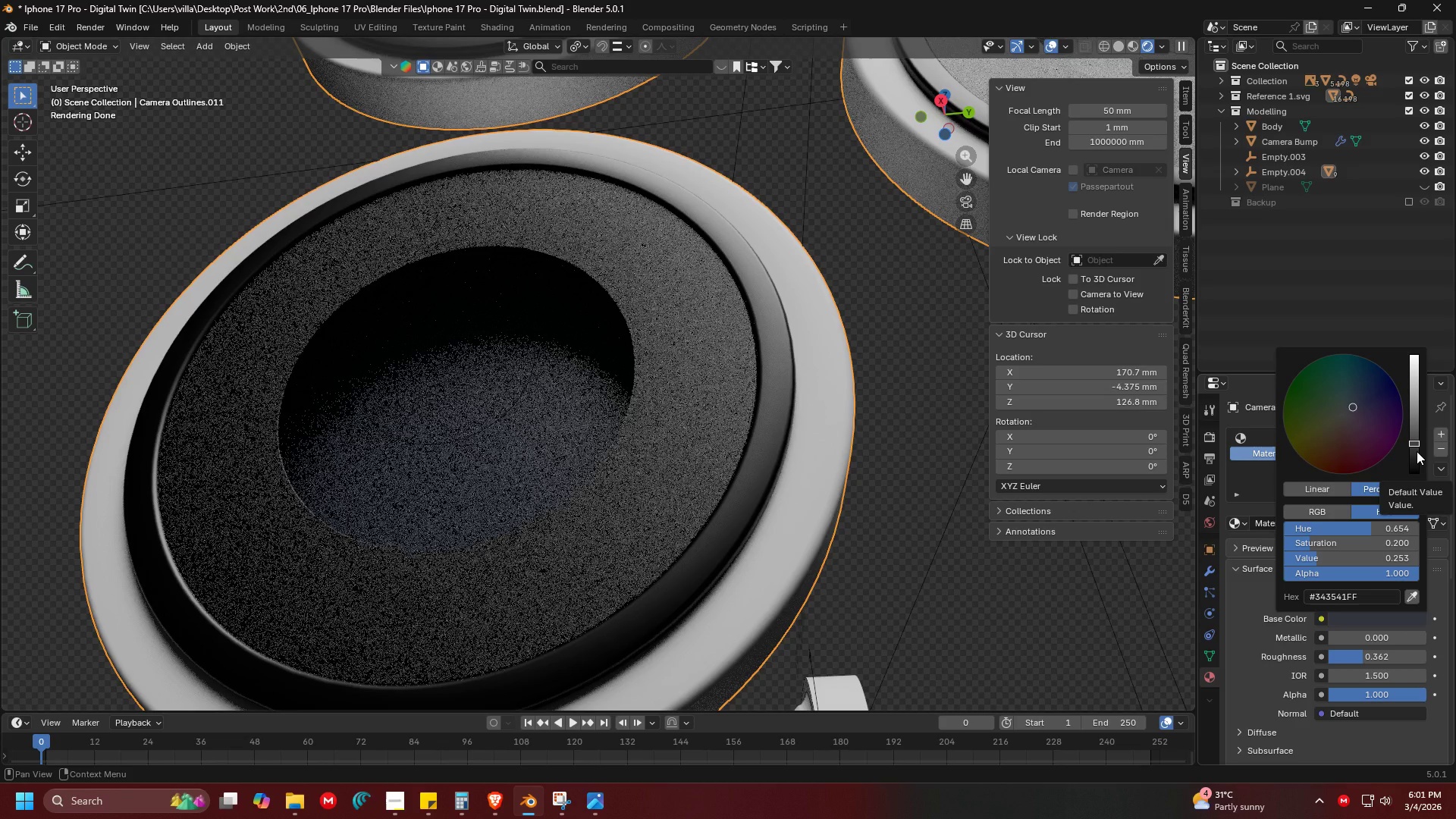 
key(Alt+AltLeft)
 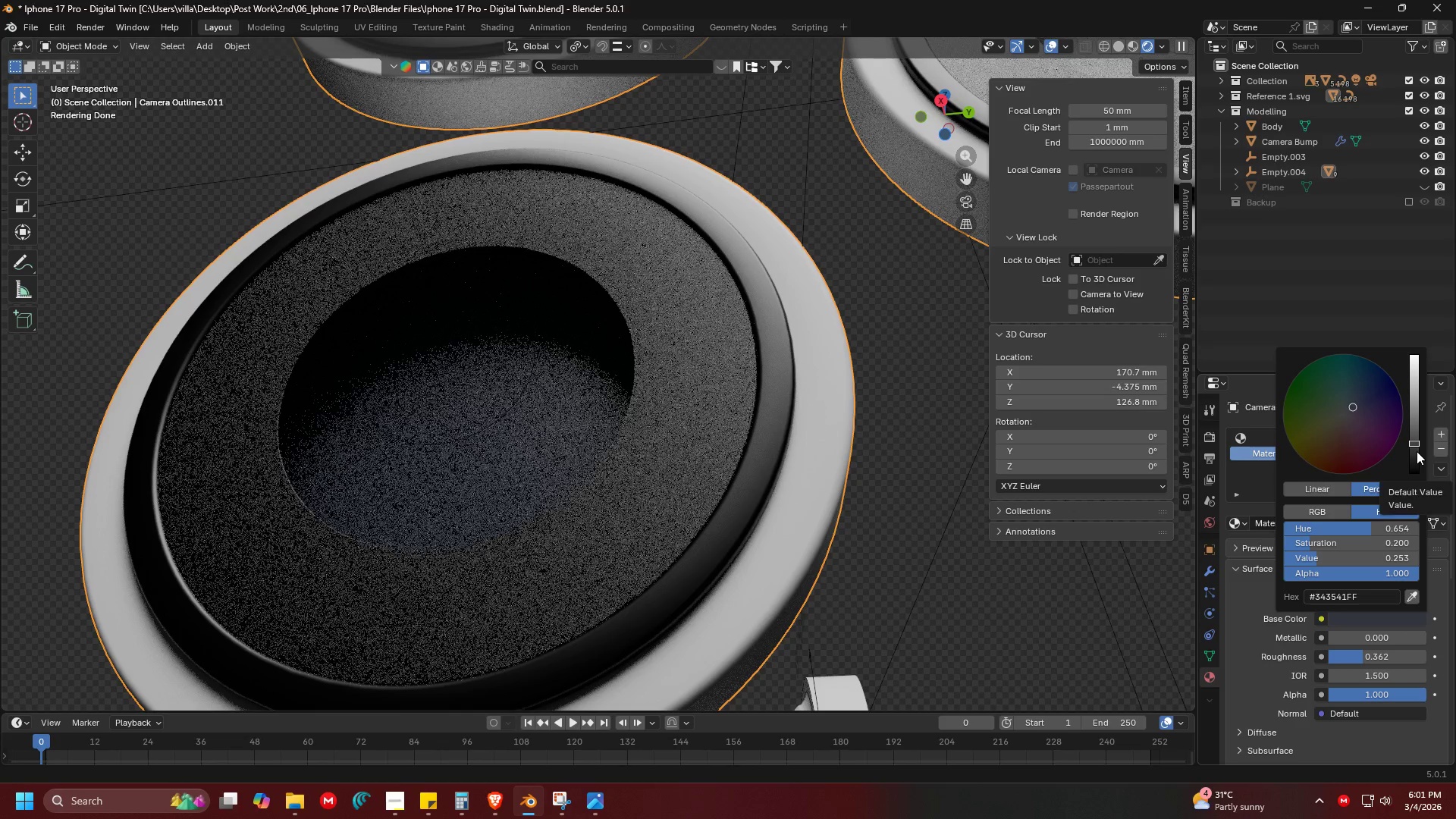 
key(Alt+Tab)
 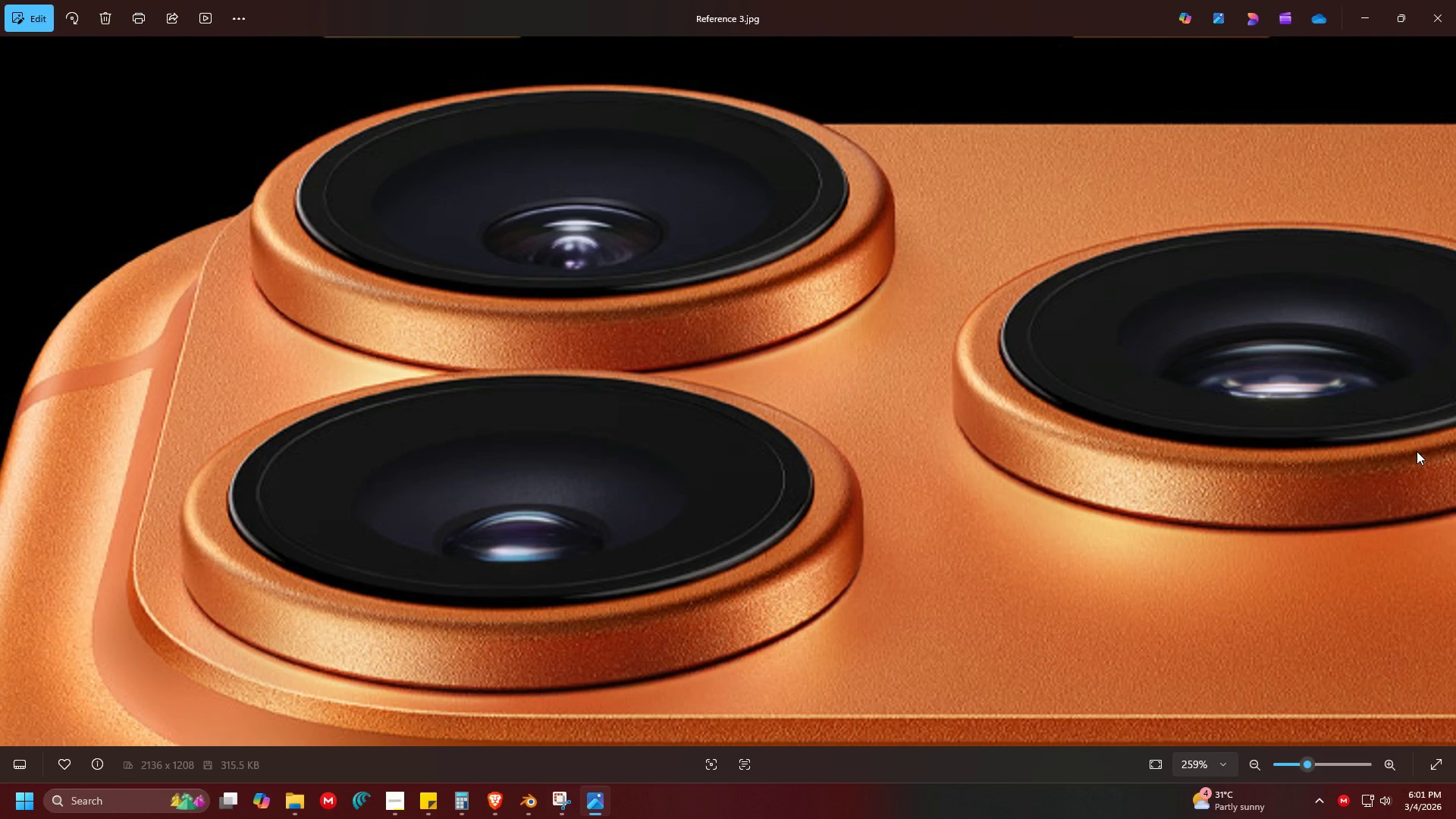 
key(Alt+AltLeft)
 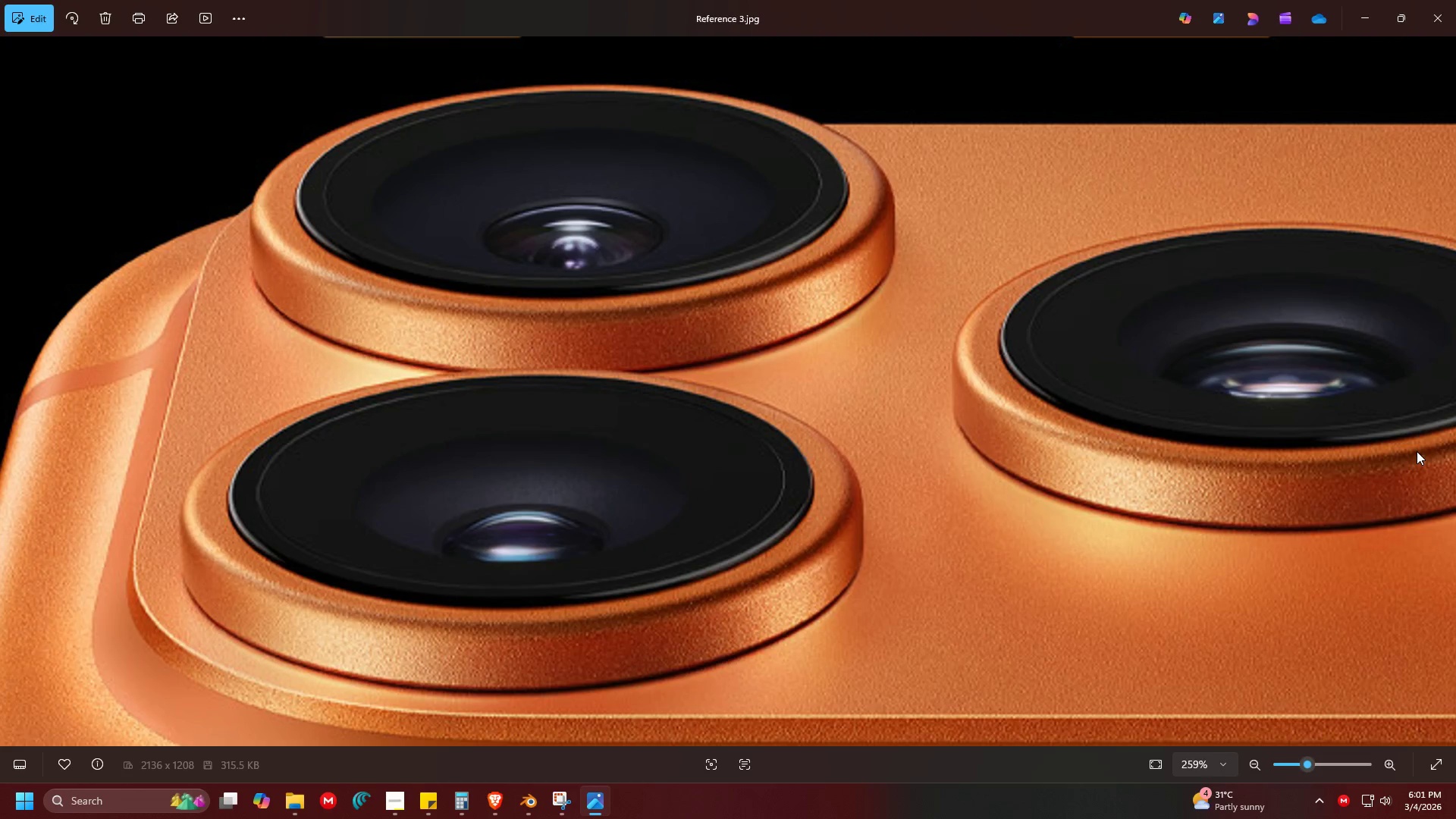 
key(Alt+Tab)
 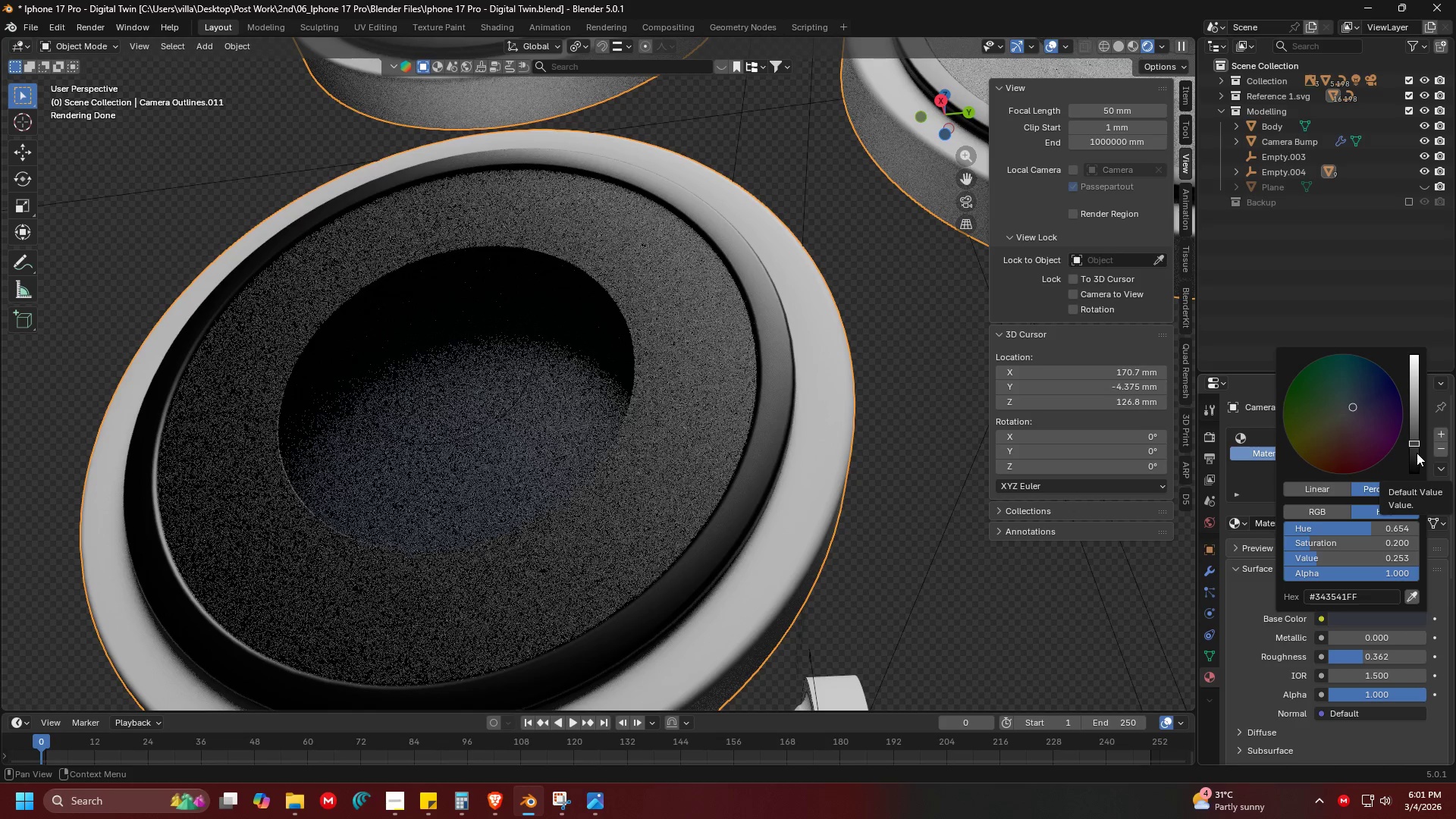 
left_click([1415, 455])
 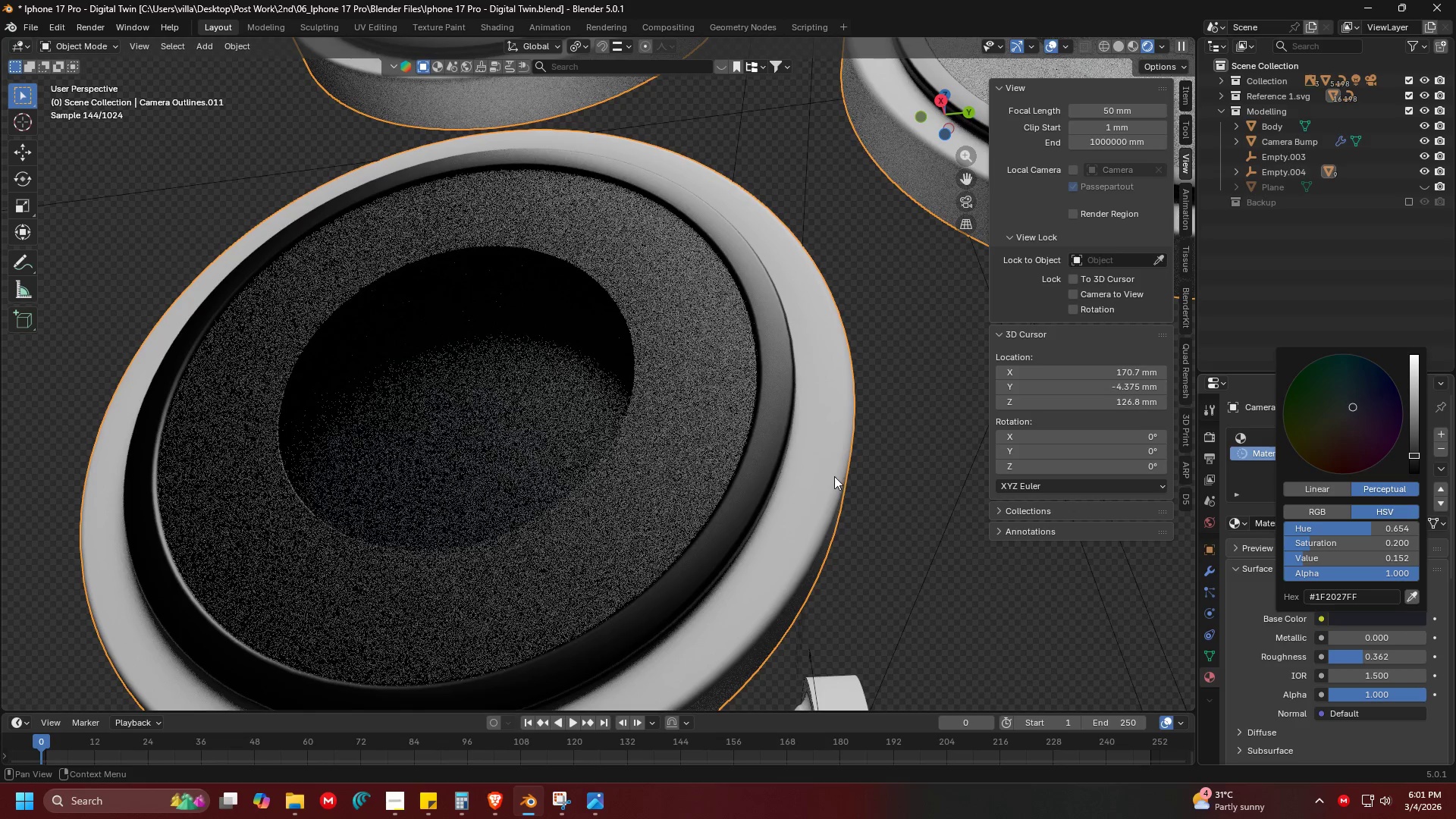 
left_click([927, 453])
 